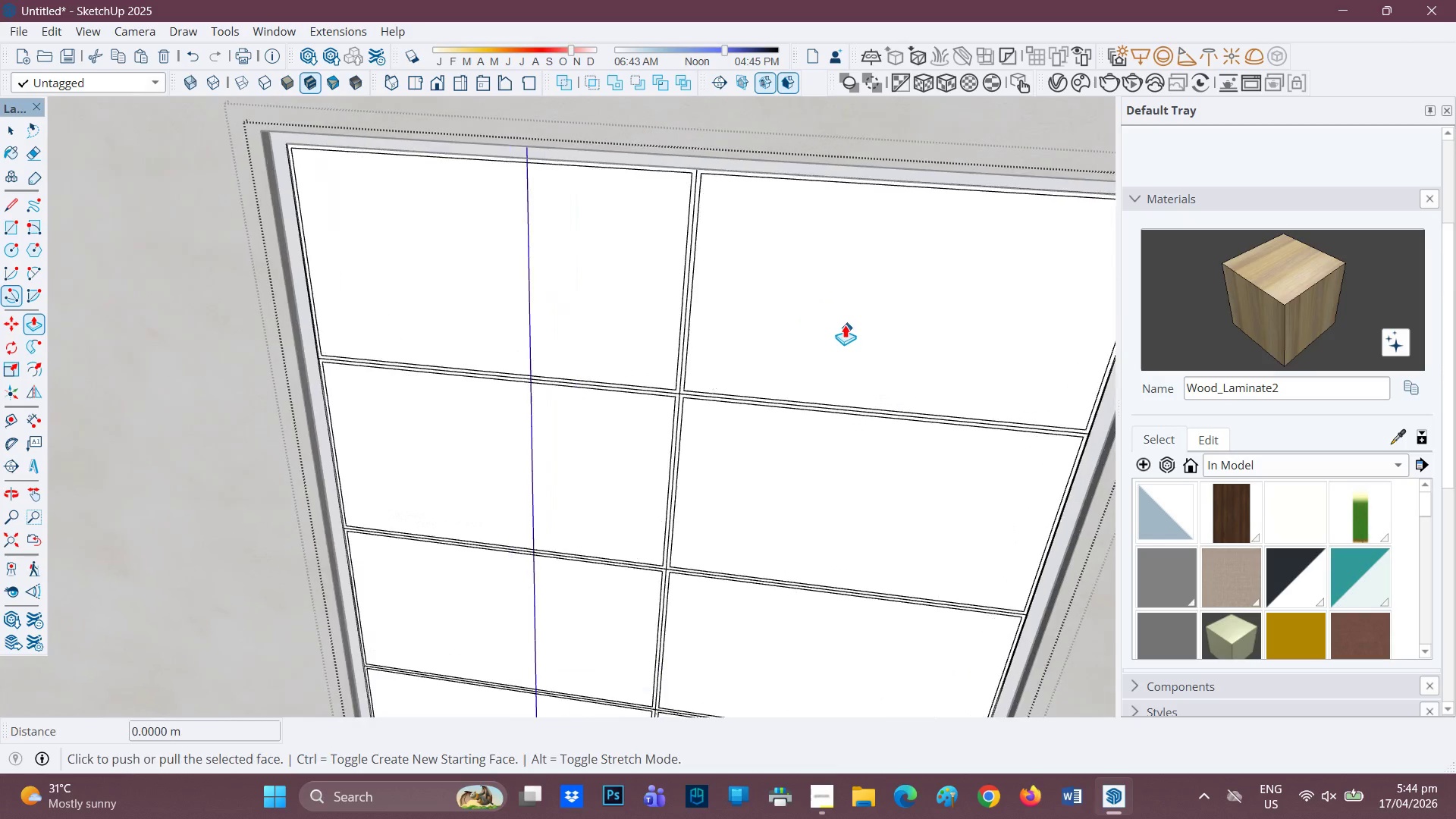 
left_click([845, 321])
 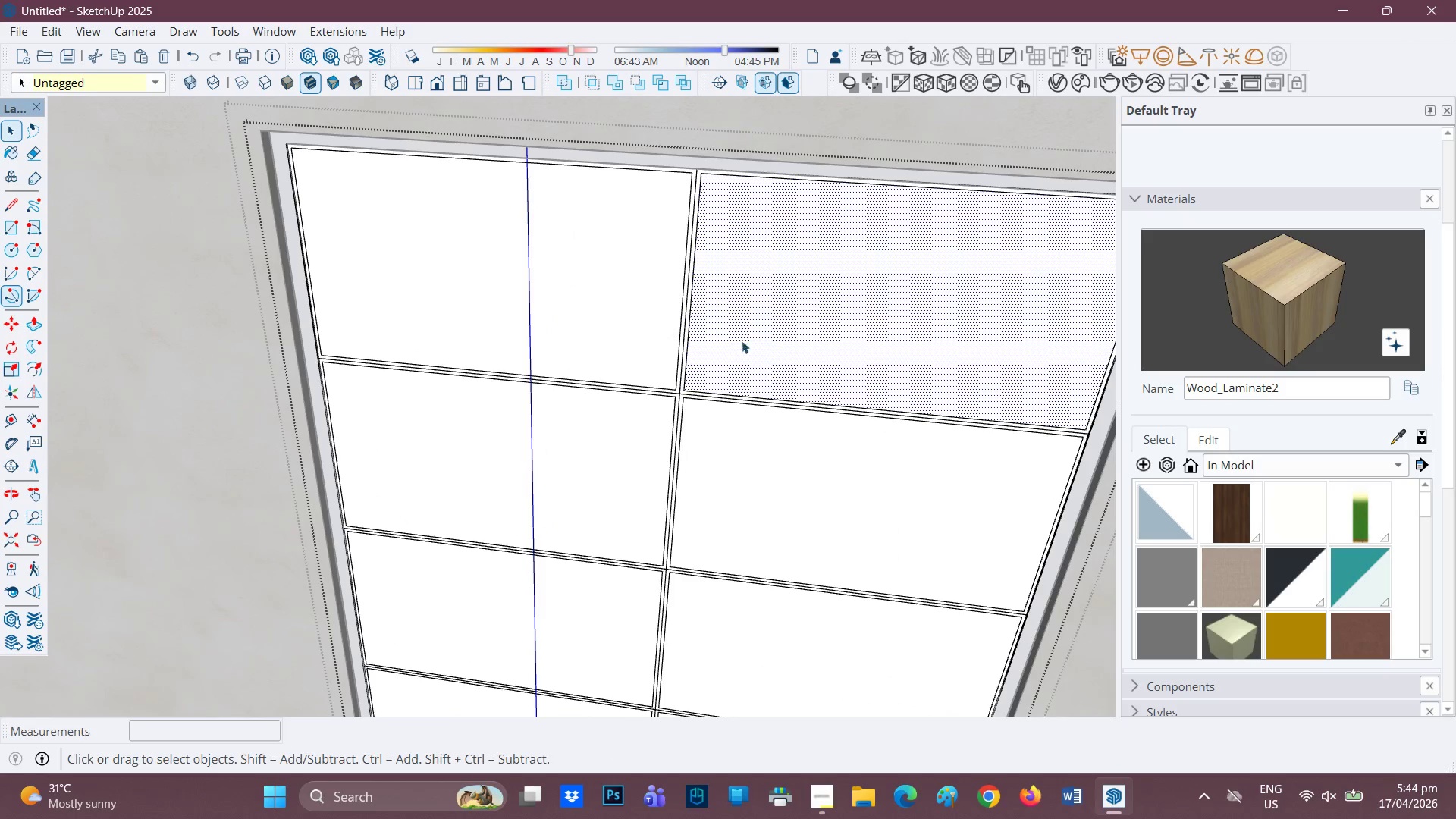 
scroll: coordinate [684, 385], scroll_direction: up, amount: 8.0
 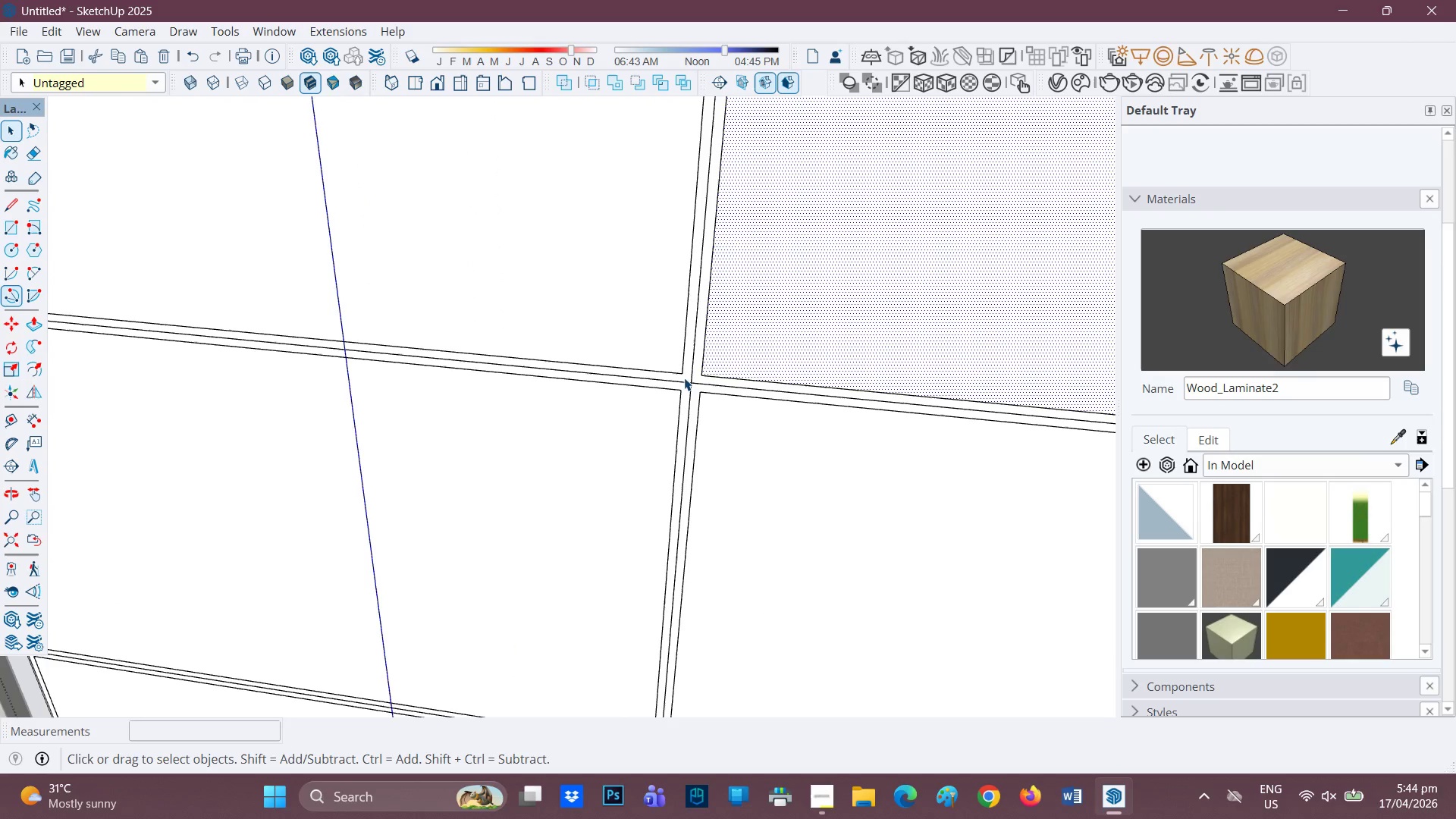 
scroll: coordinate [686, 379], scroll_direction: down, amount: 1.0
 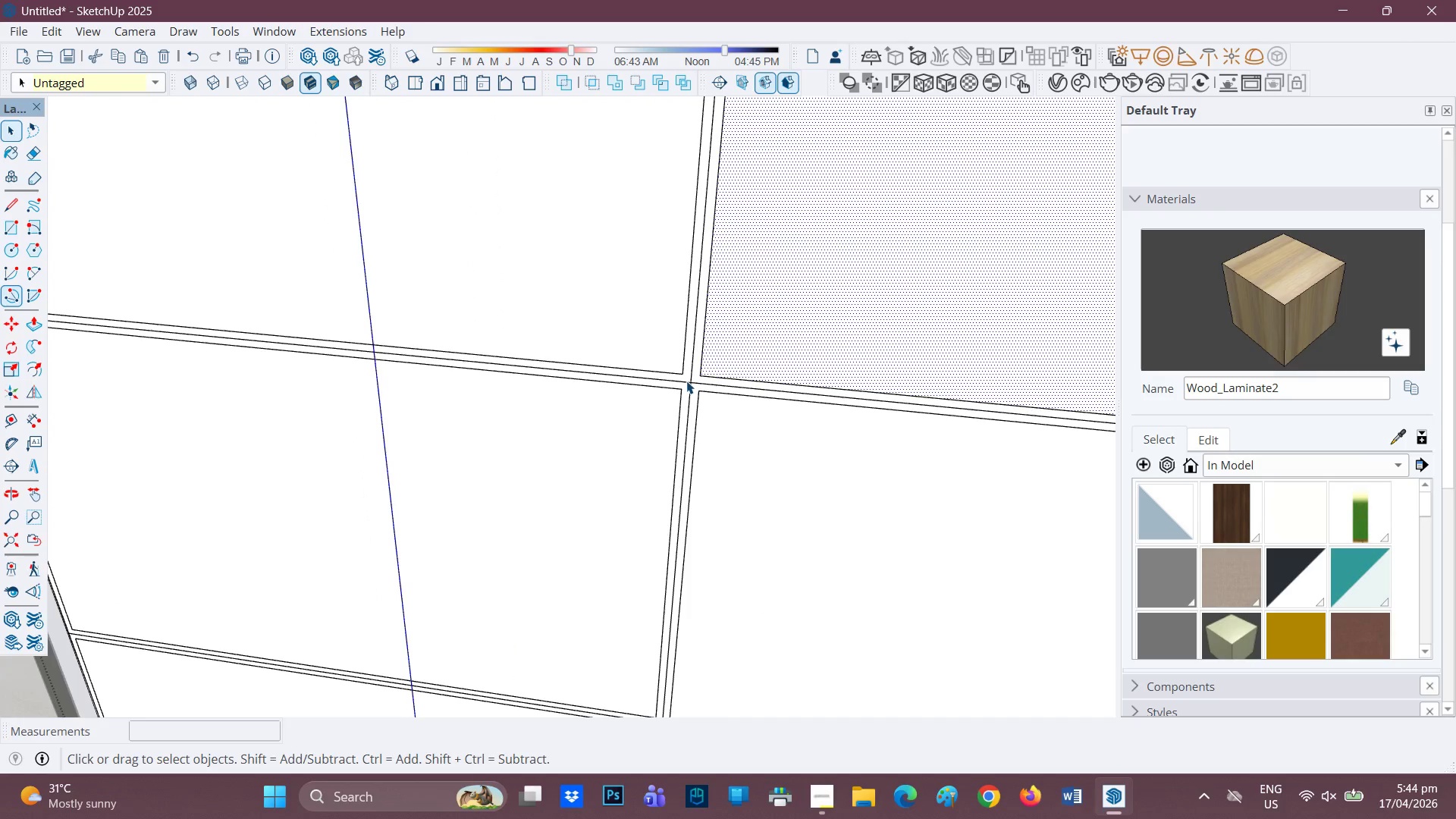 
key(E)
 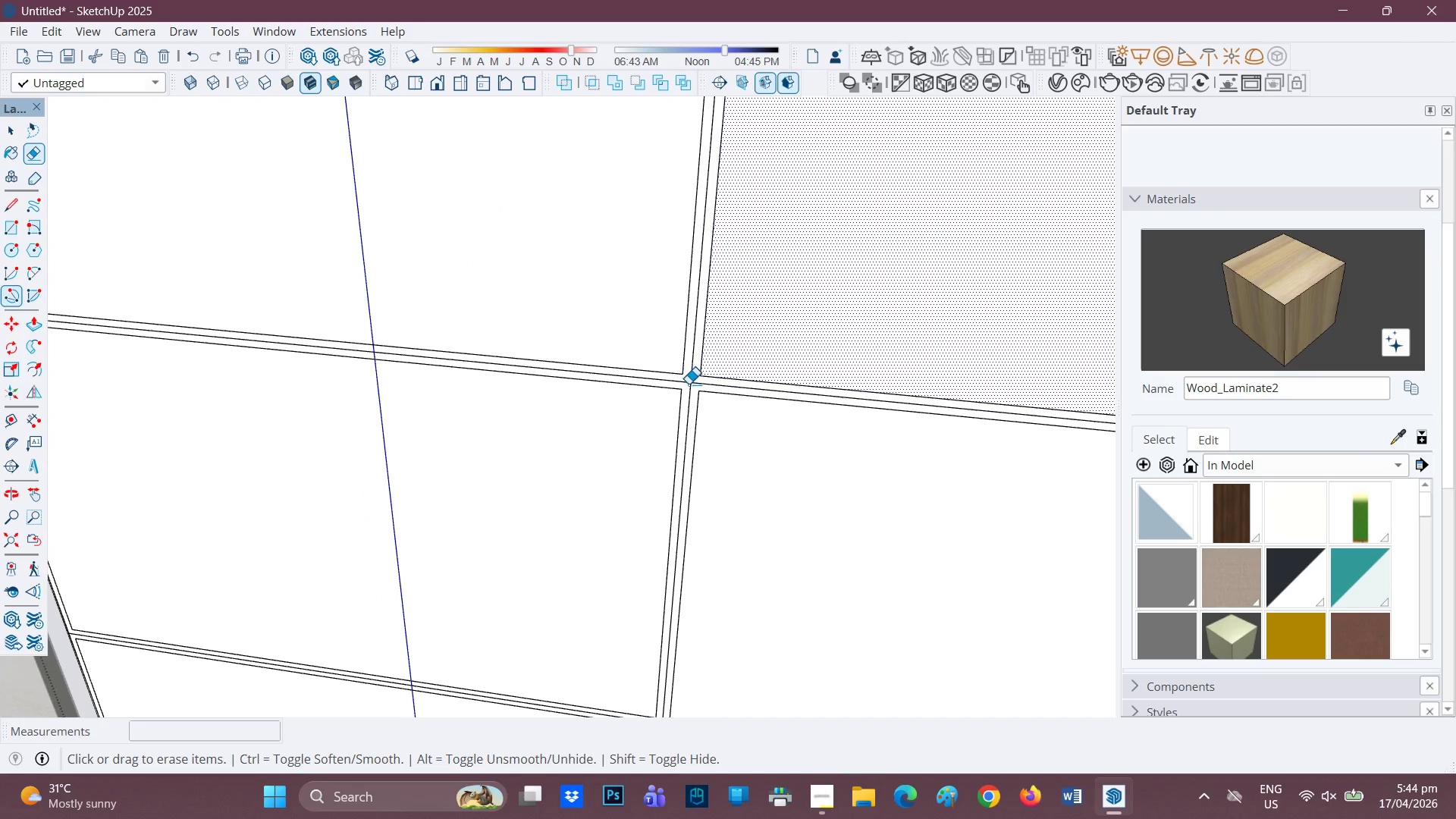 
left_click_drag(start_coordinate=[690, 384], to_coordinate=[692, 394])
 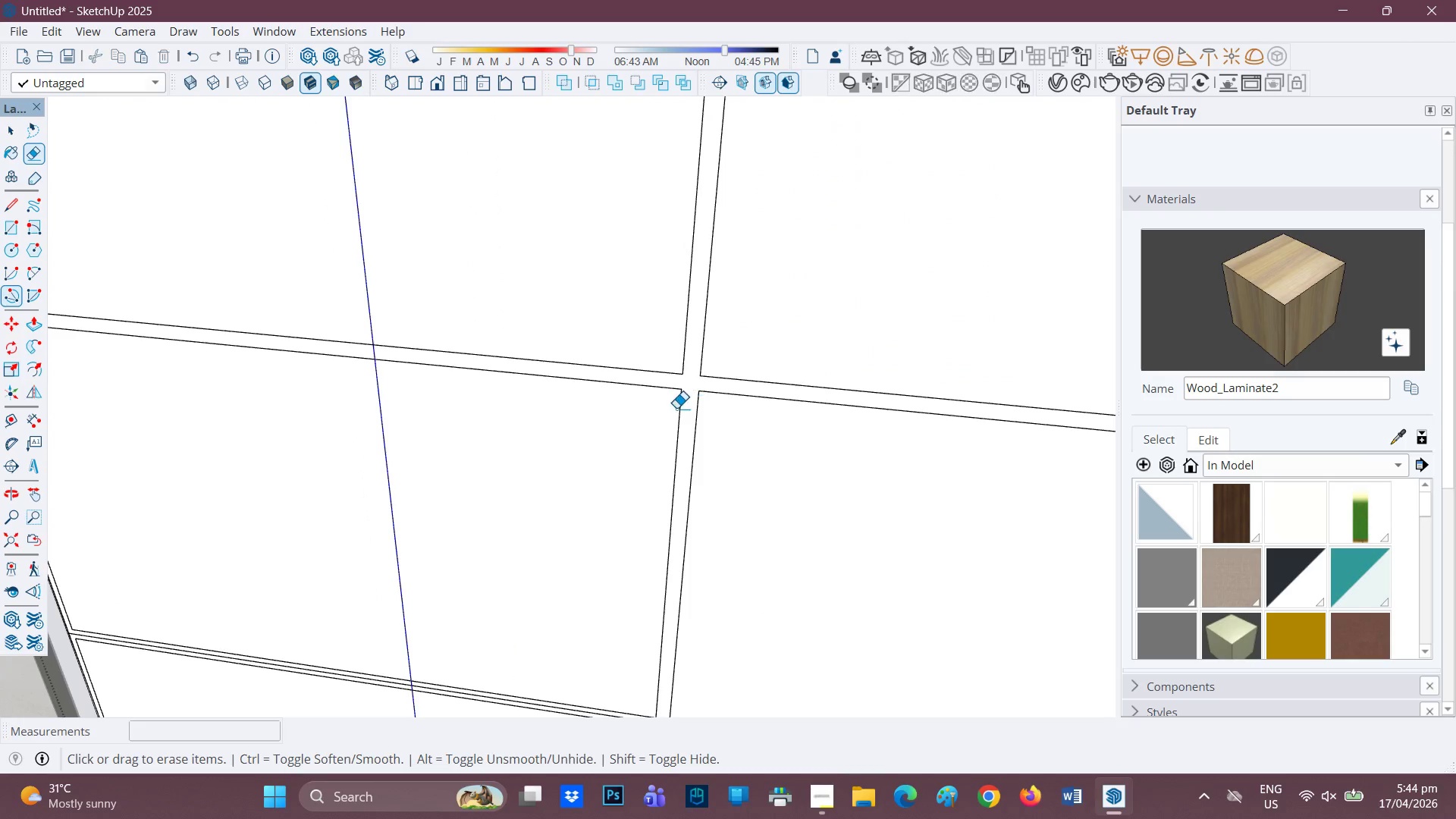 
scroll: coordinate [664, 642], scroll_direction: down, amount: 1.0
 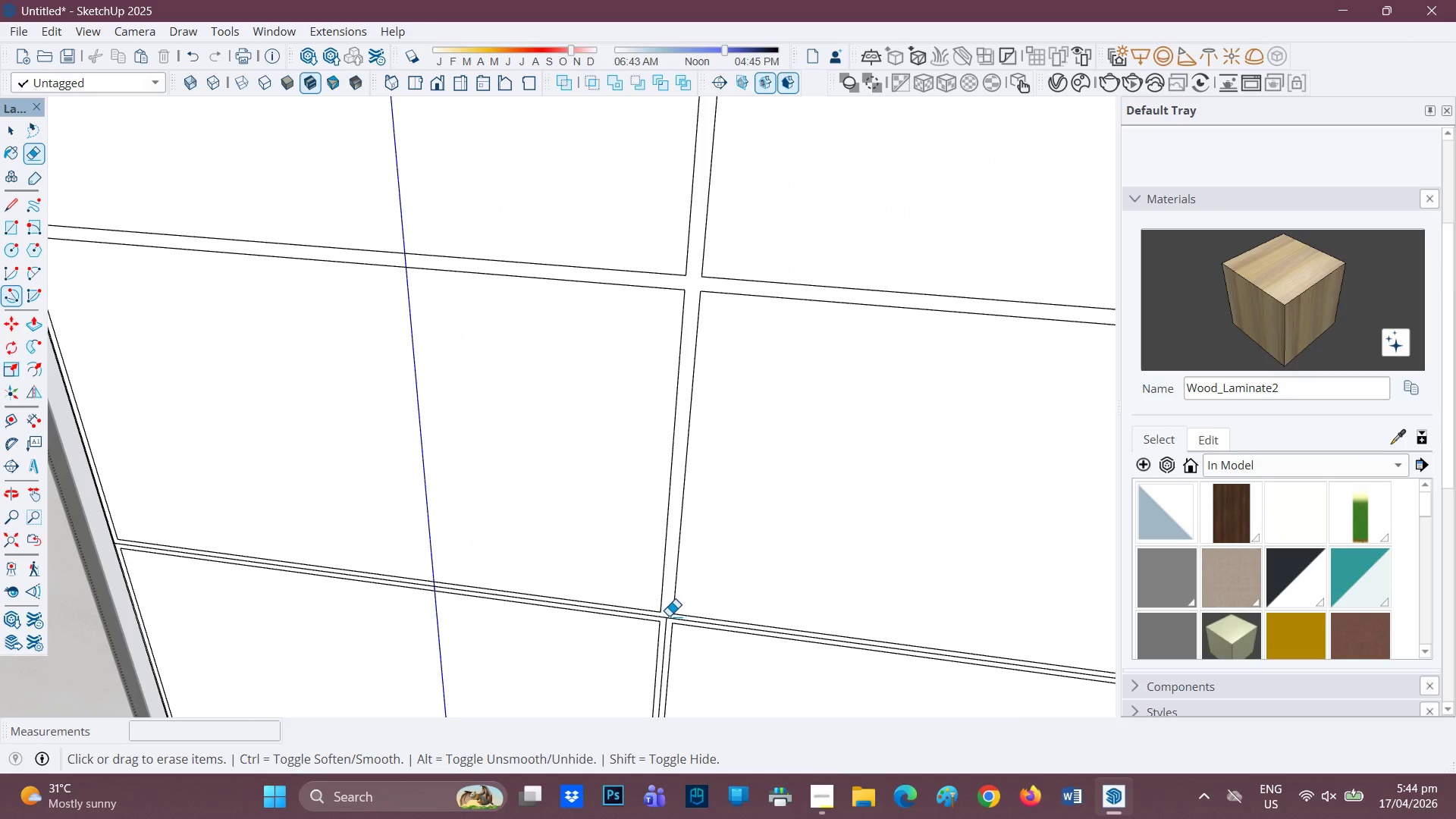 
left_click_drag(start_coordinate=[669, 616], to_coordinate=[669, 620])
 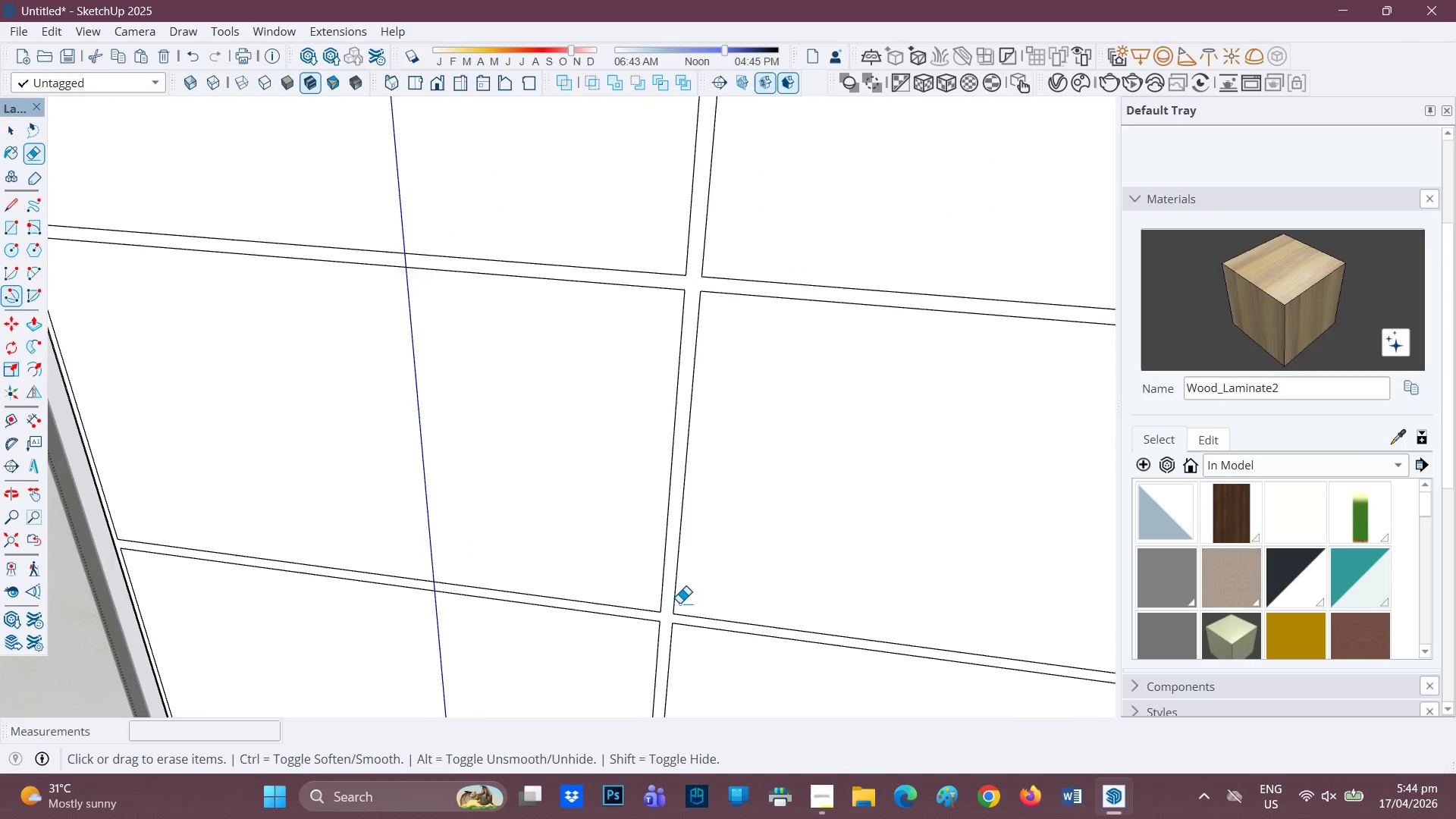 
scroll: coordinate [680, 613], scroll_direction: down, amount: 9.0
 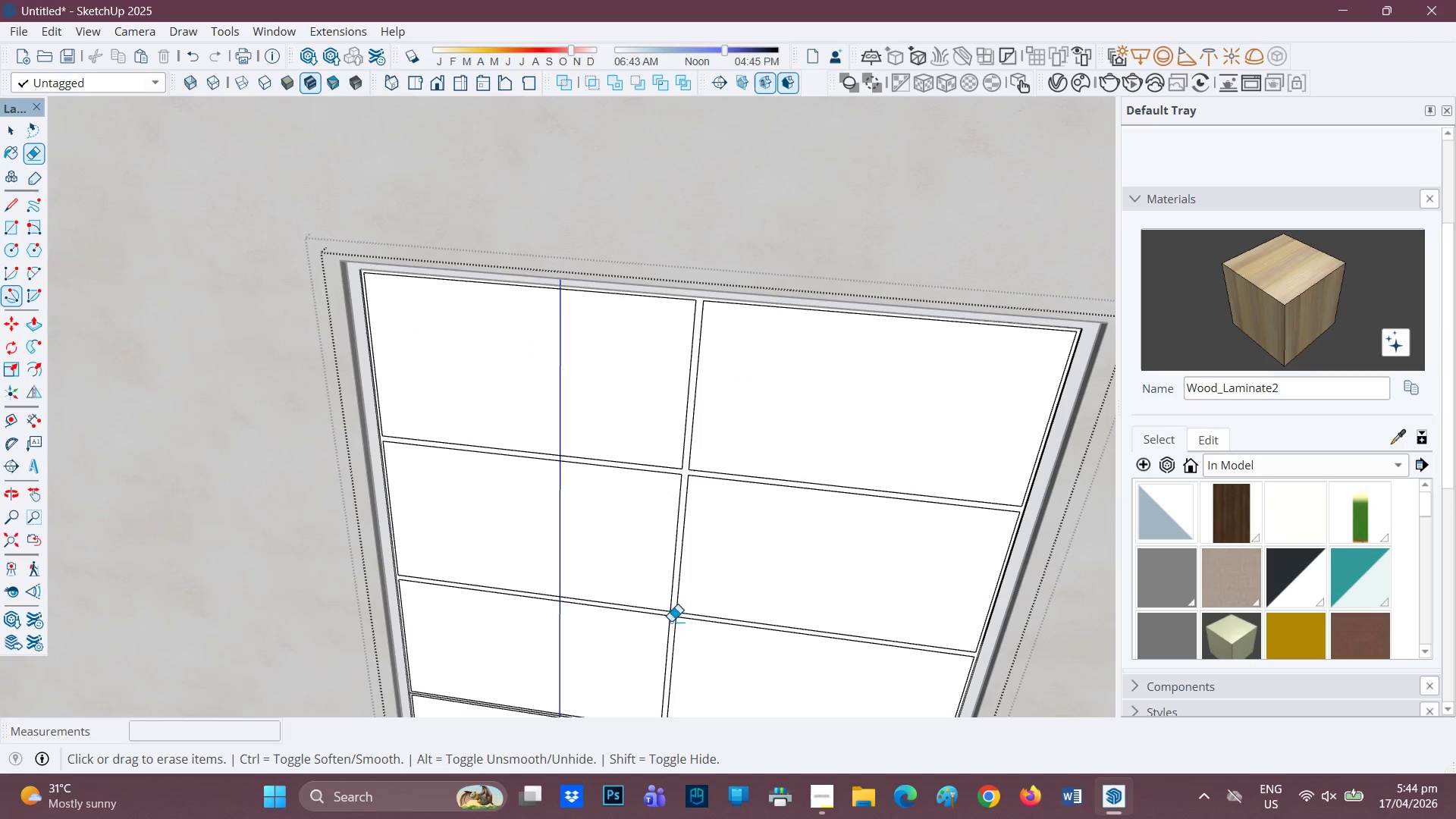 
key(H)
 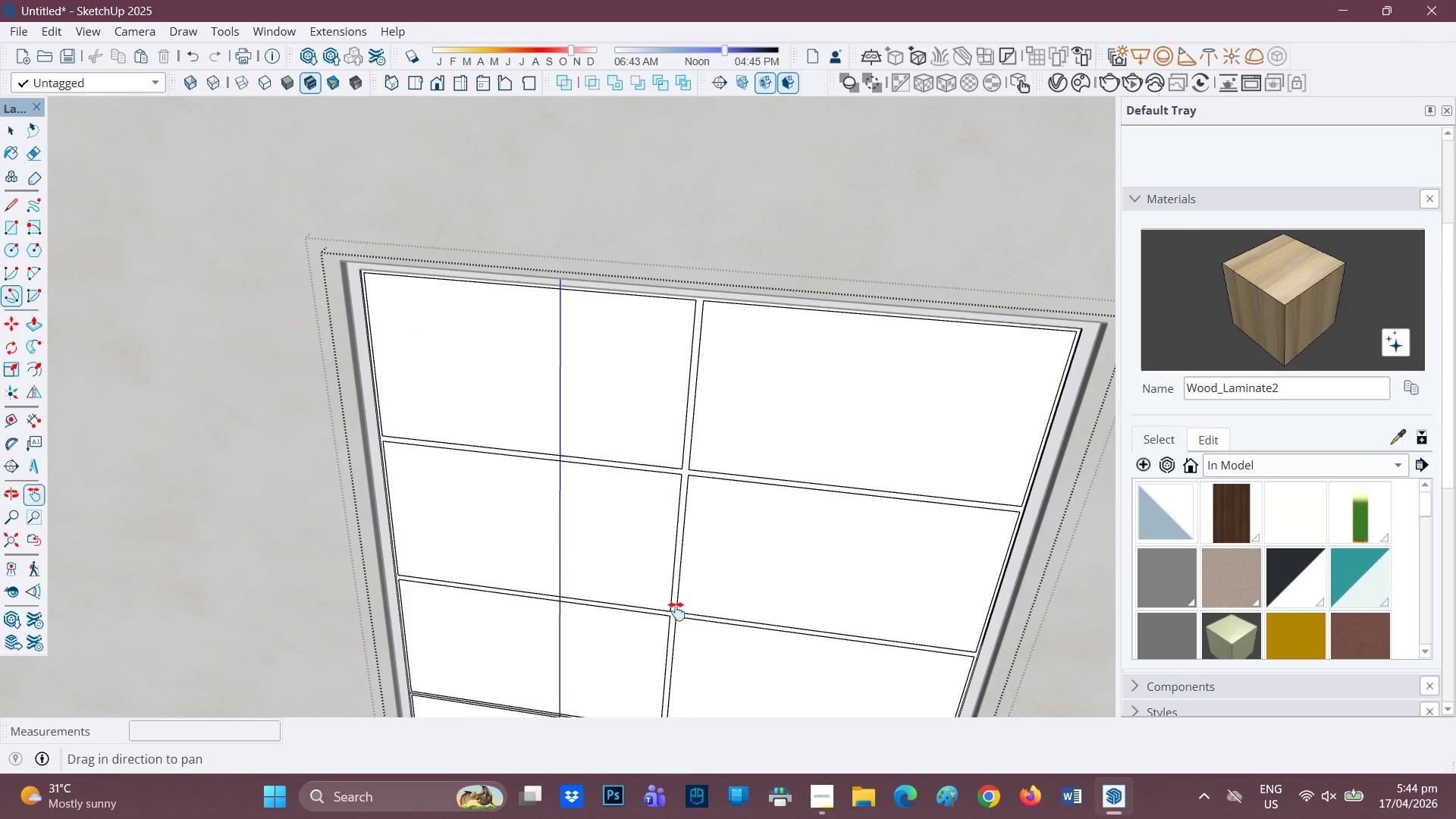 
left_click_drag(start_coordinate=[675, 617], to_coordinate=[734, 389])
 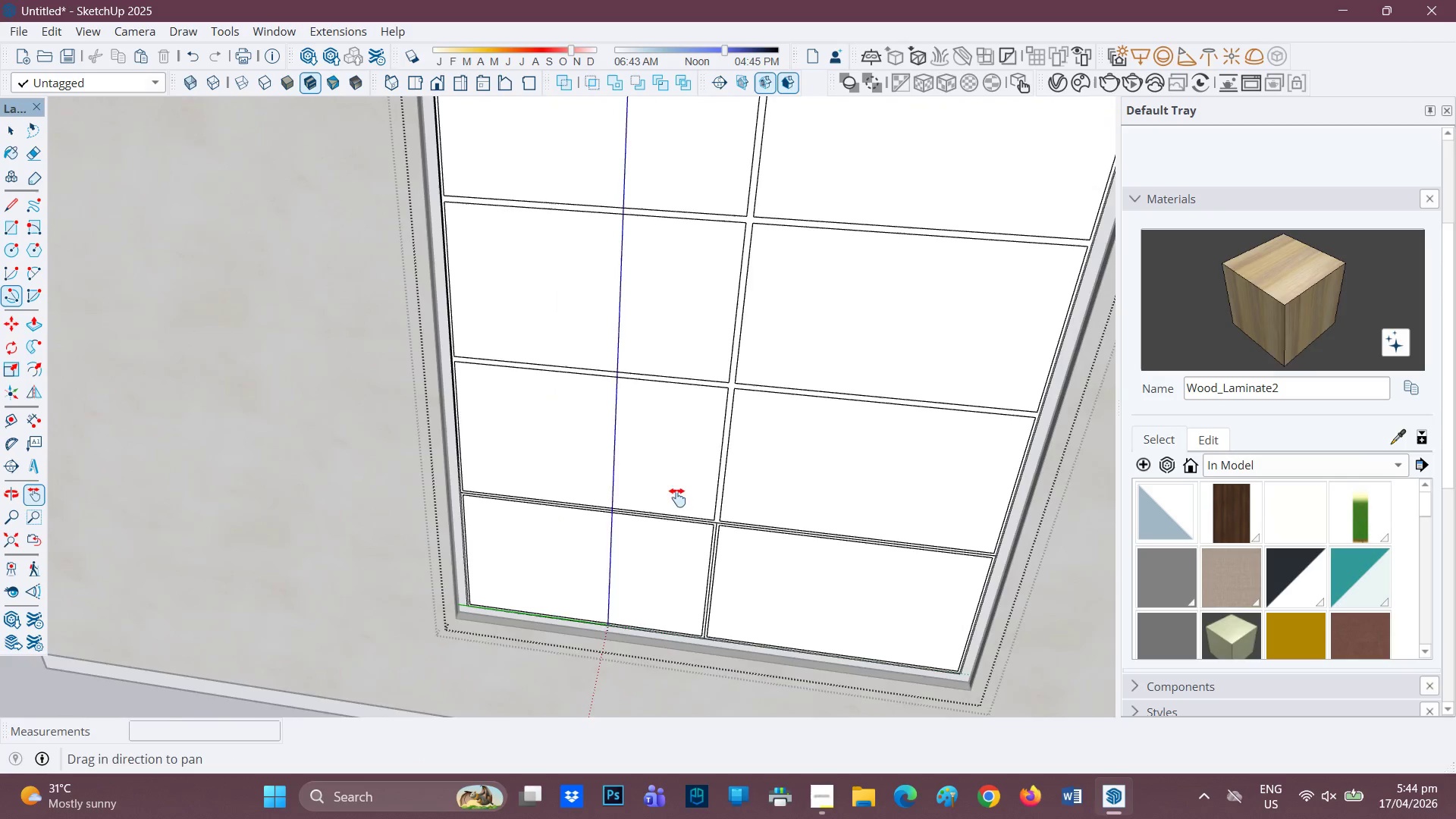 
scroll: coordinate [682, 549], scroll_direction: up, amount: 5.0
 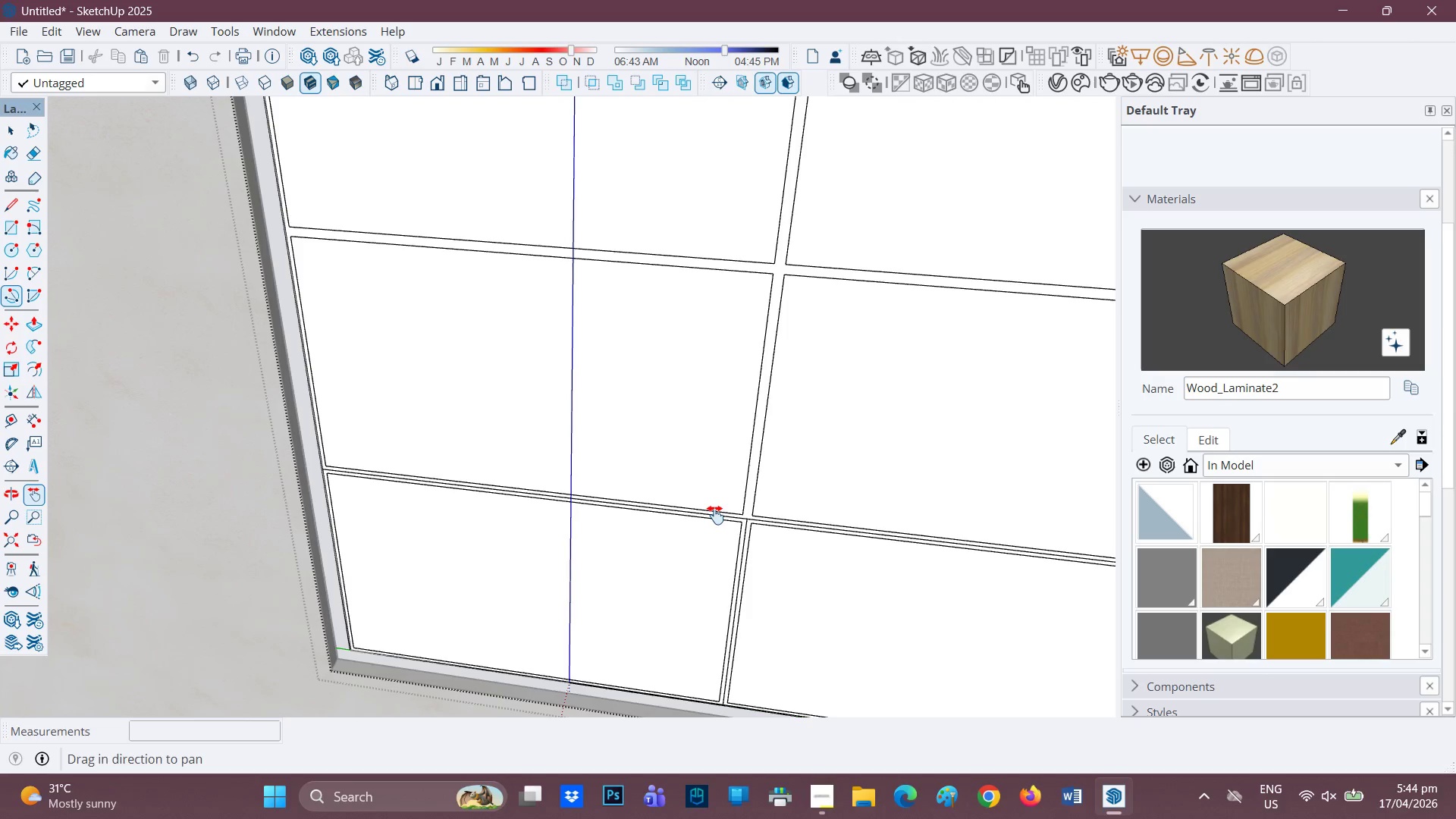 
key(E)
 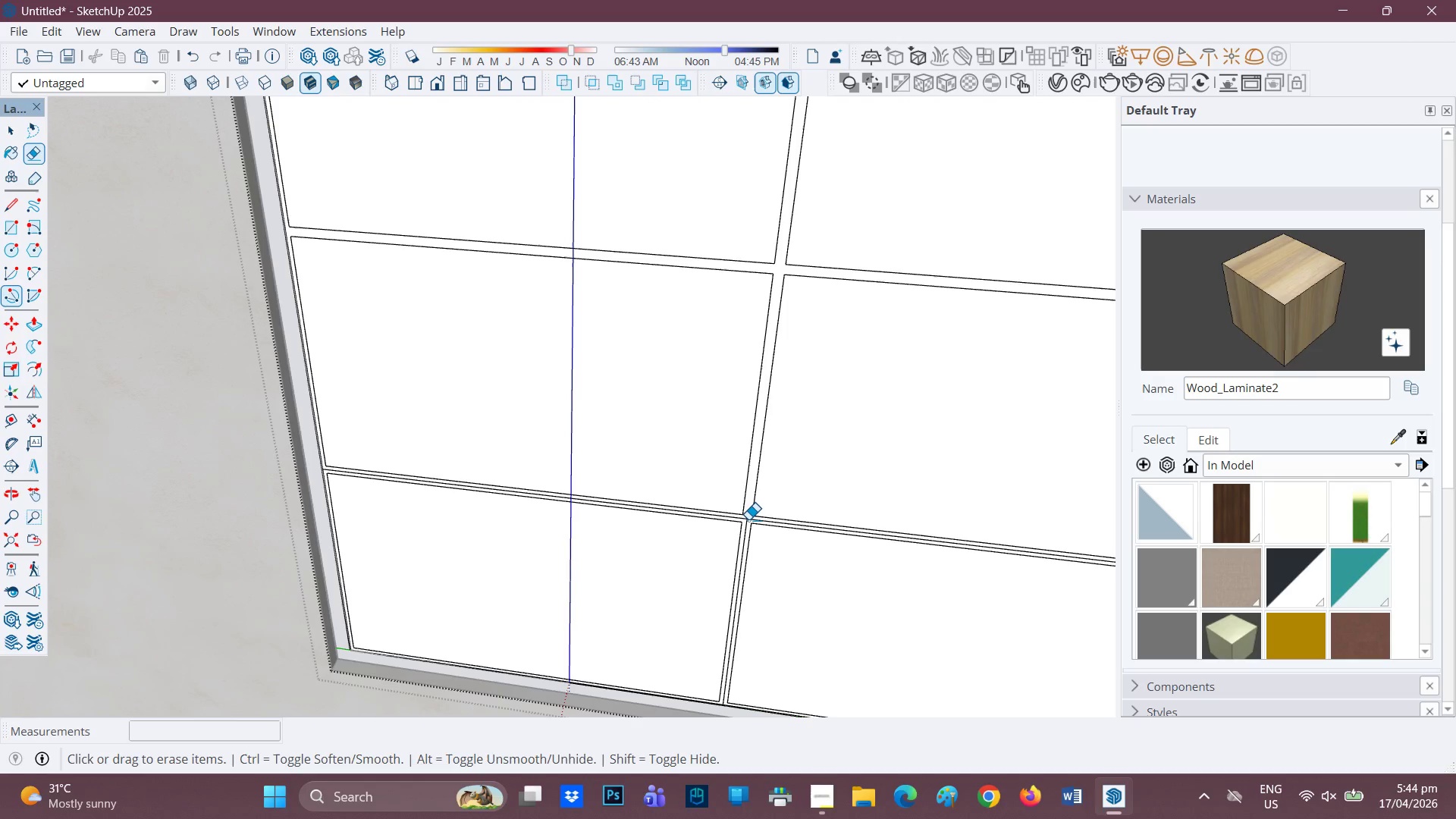 
left_click([748, 519])
 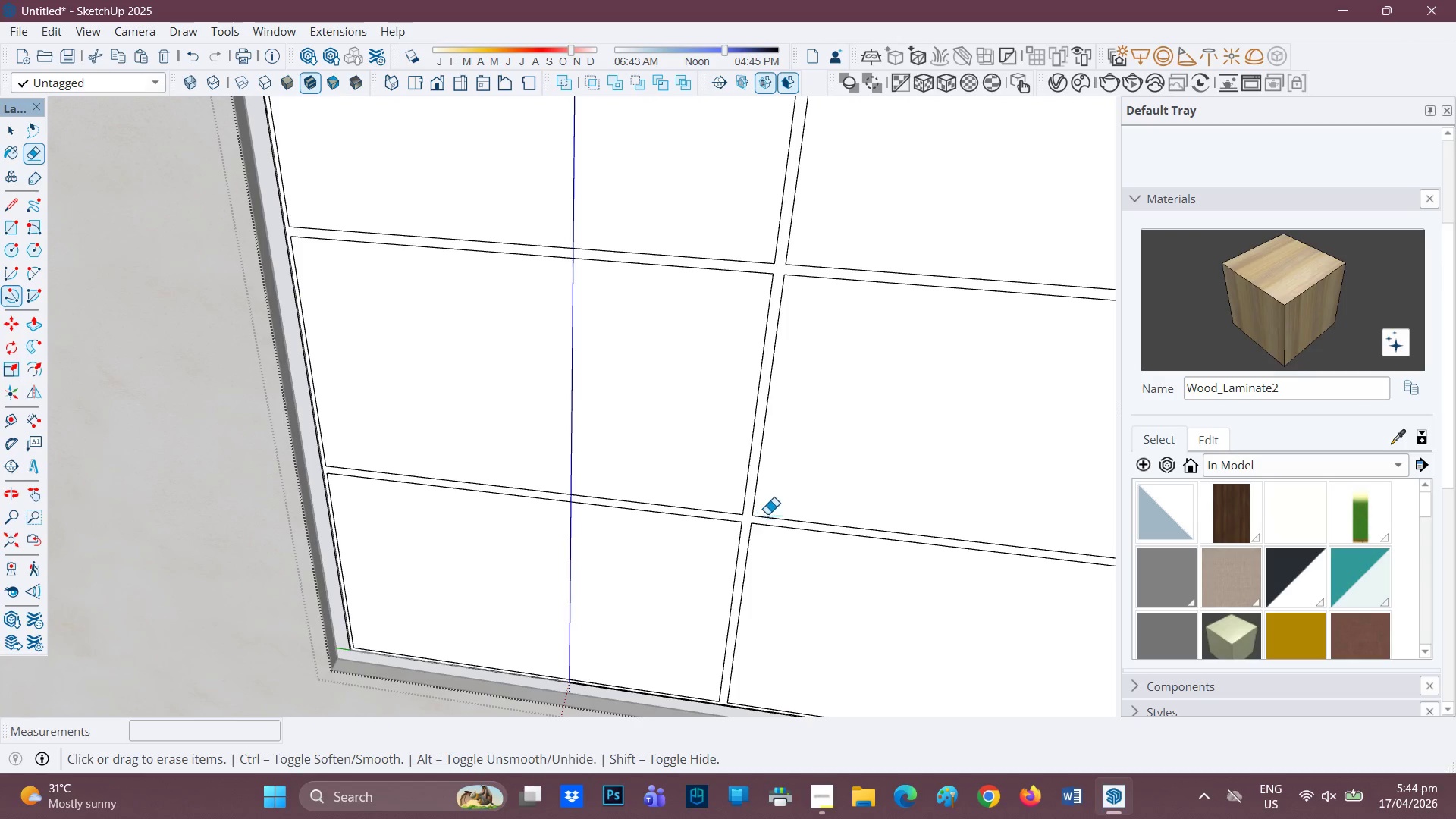 
scroll: coordinate [783, 525], scroll_direction: down, amount: 4.0
 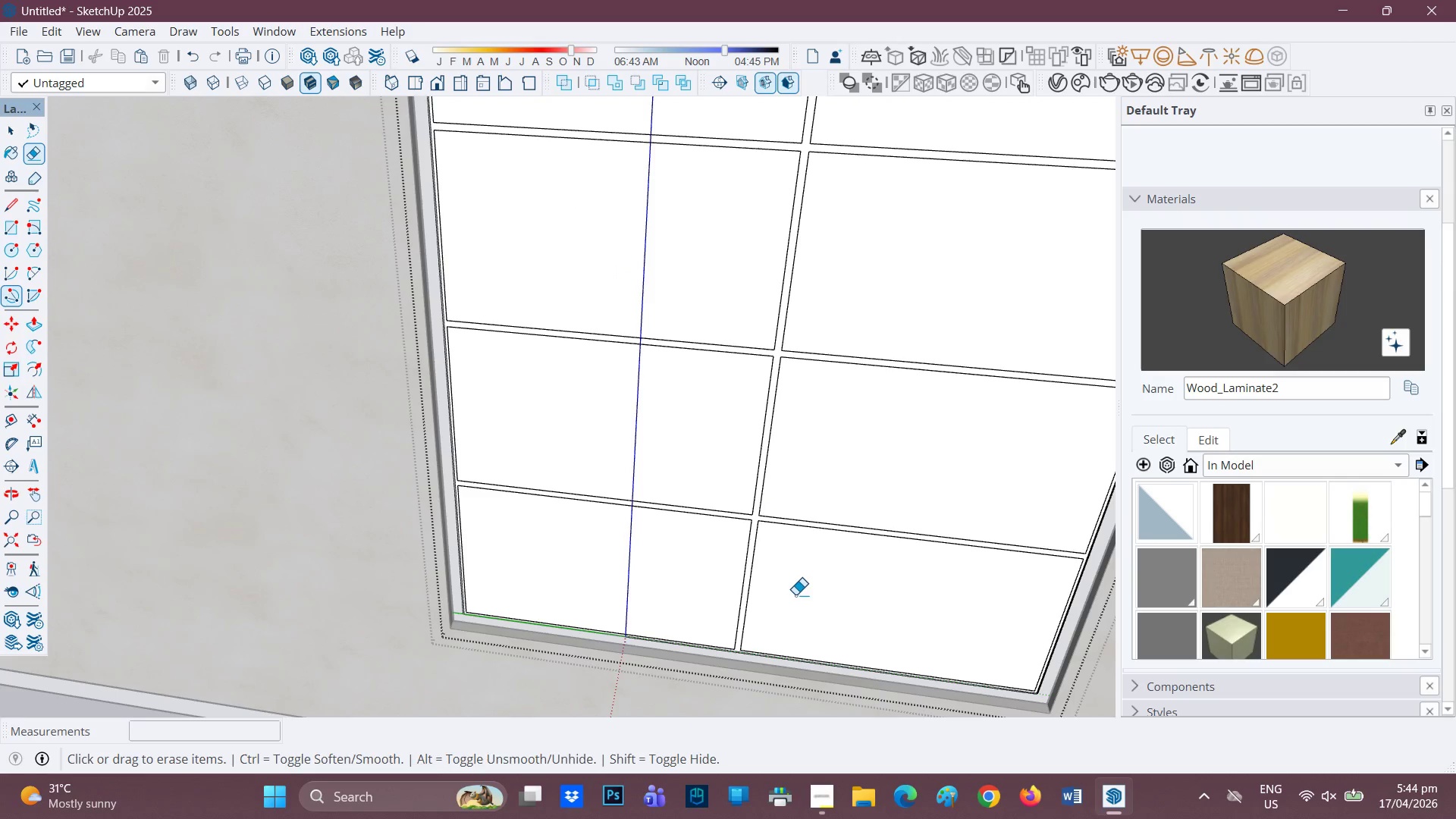 
key(P)
 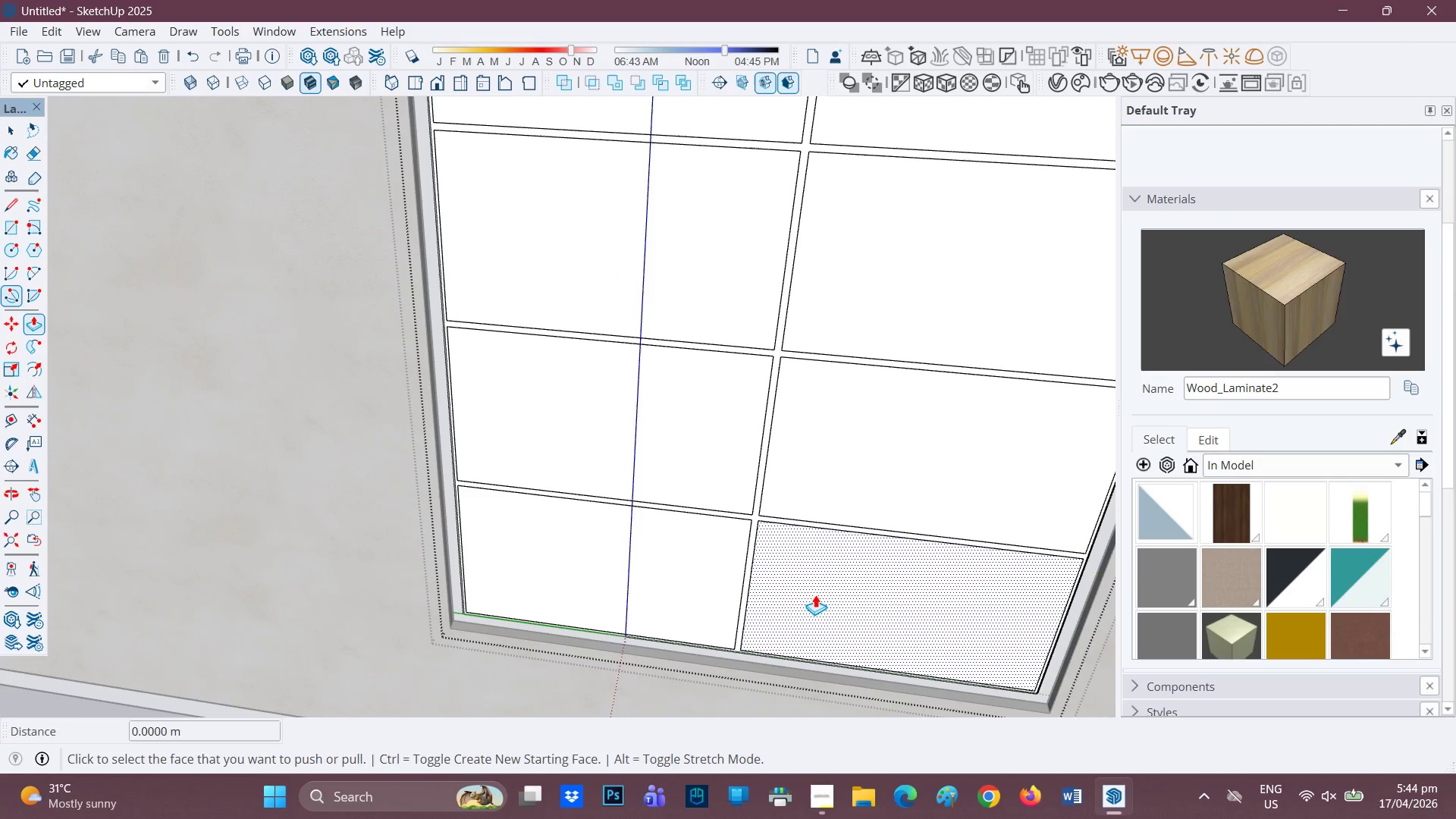 
left_click([815, 594])
 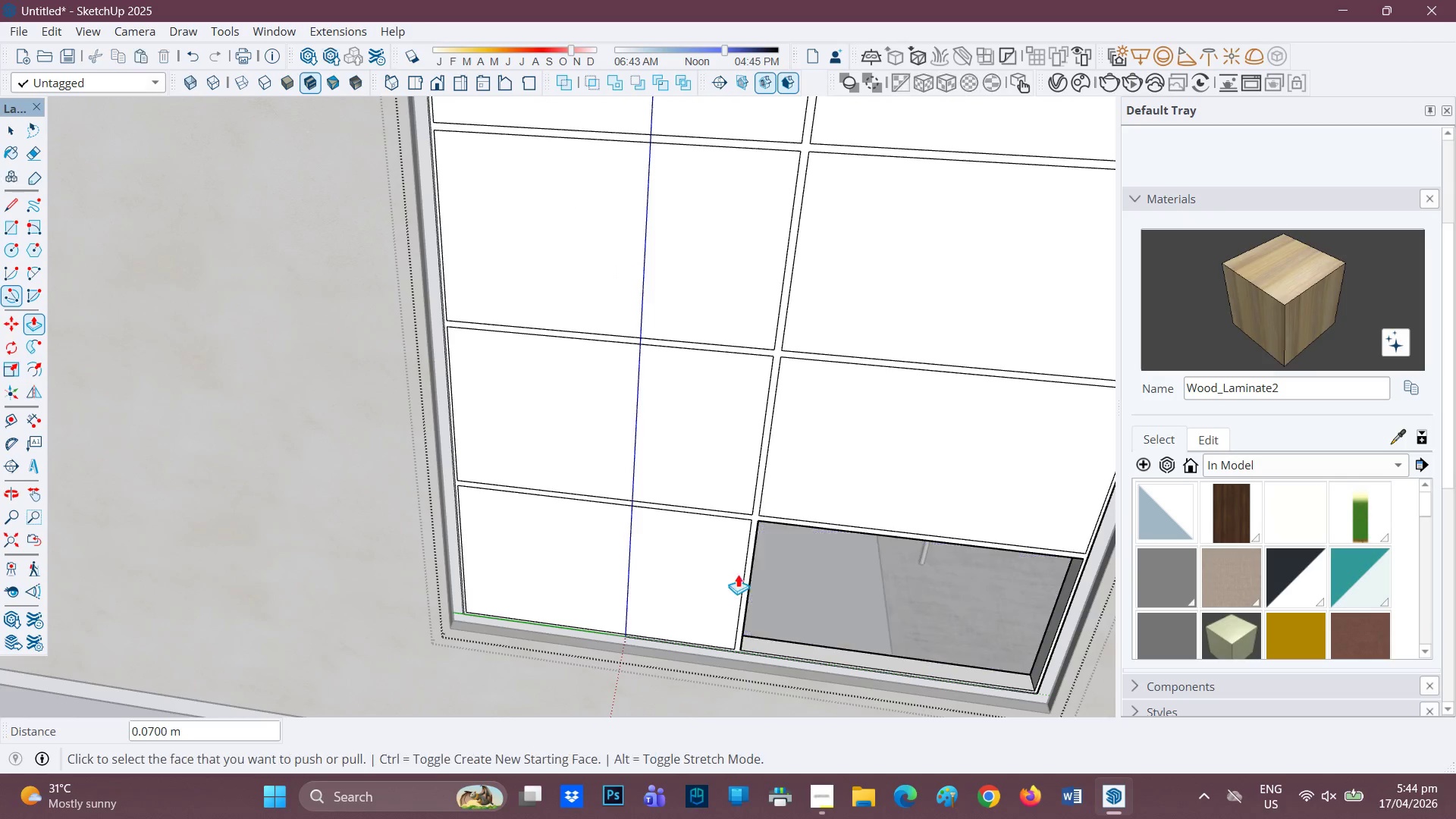 
left_click([642, 557])
 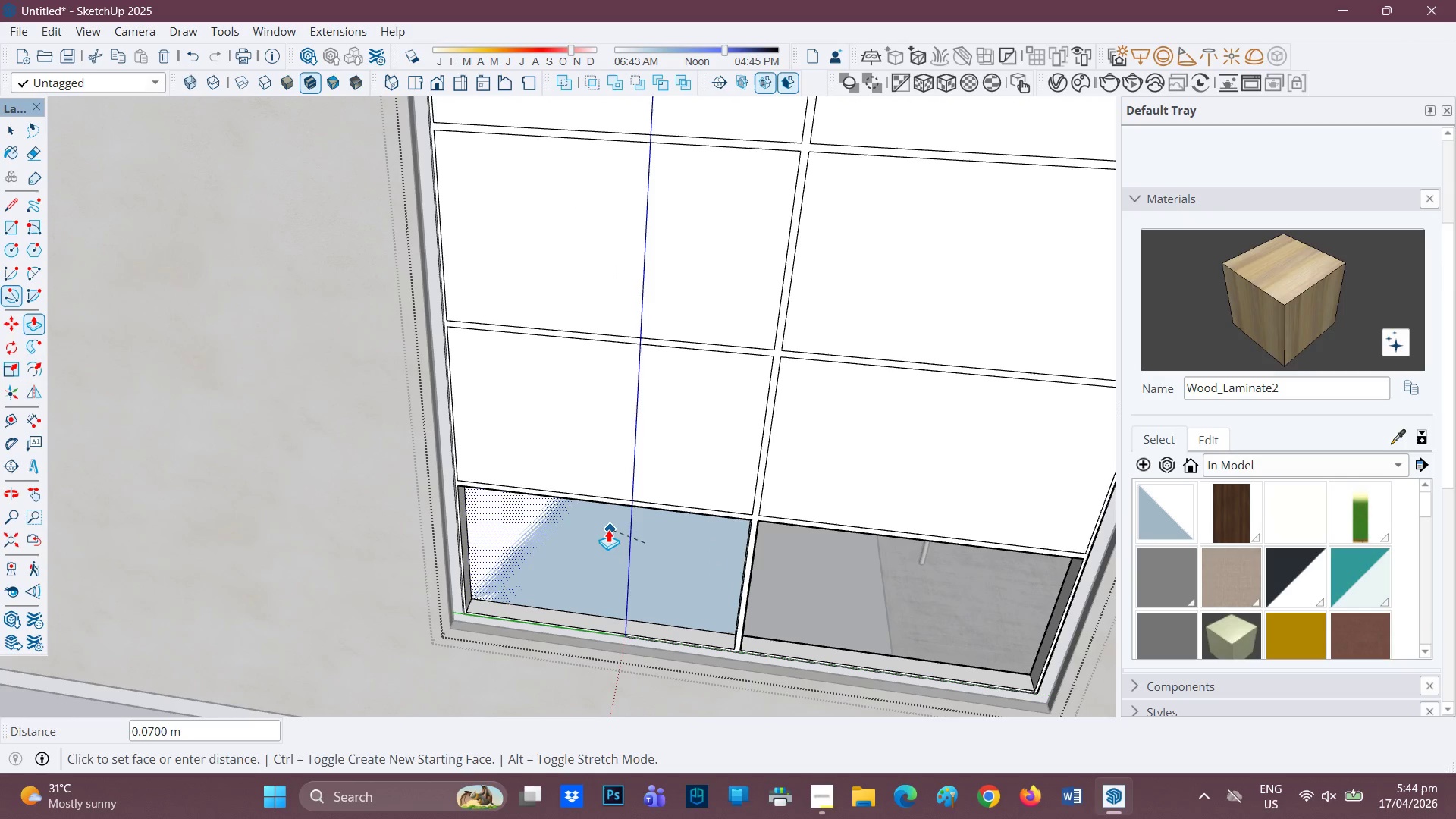 
left_click([605, 530])
 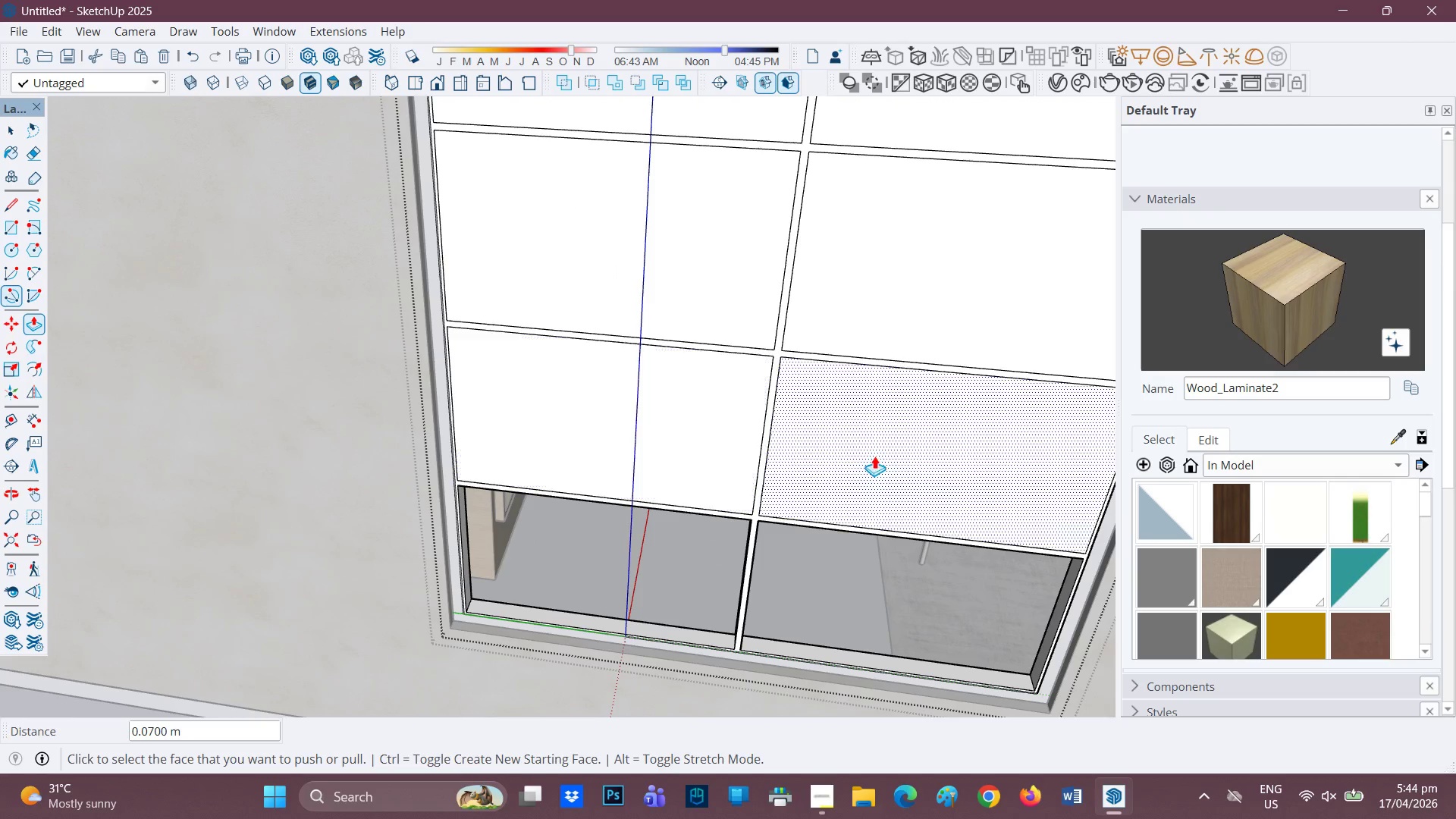 
left_click([875, 455])
 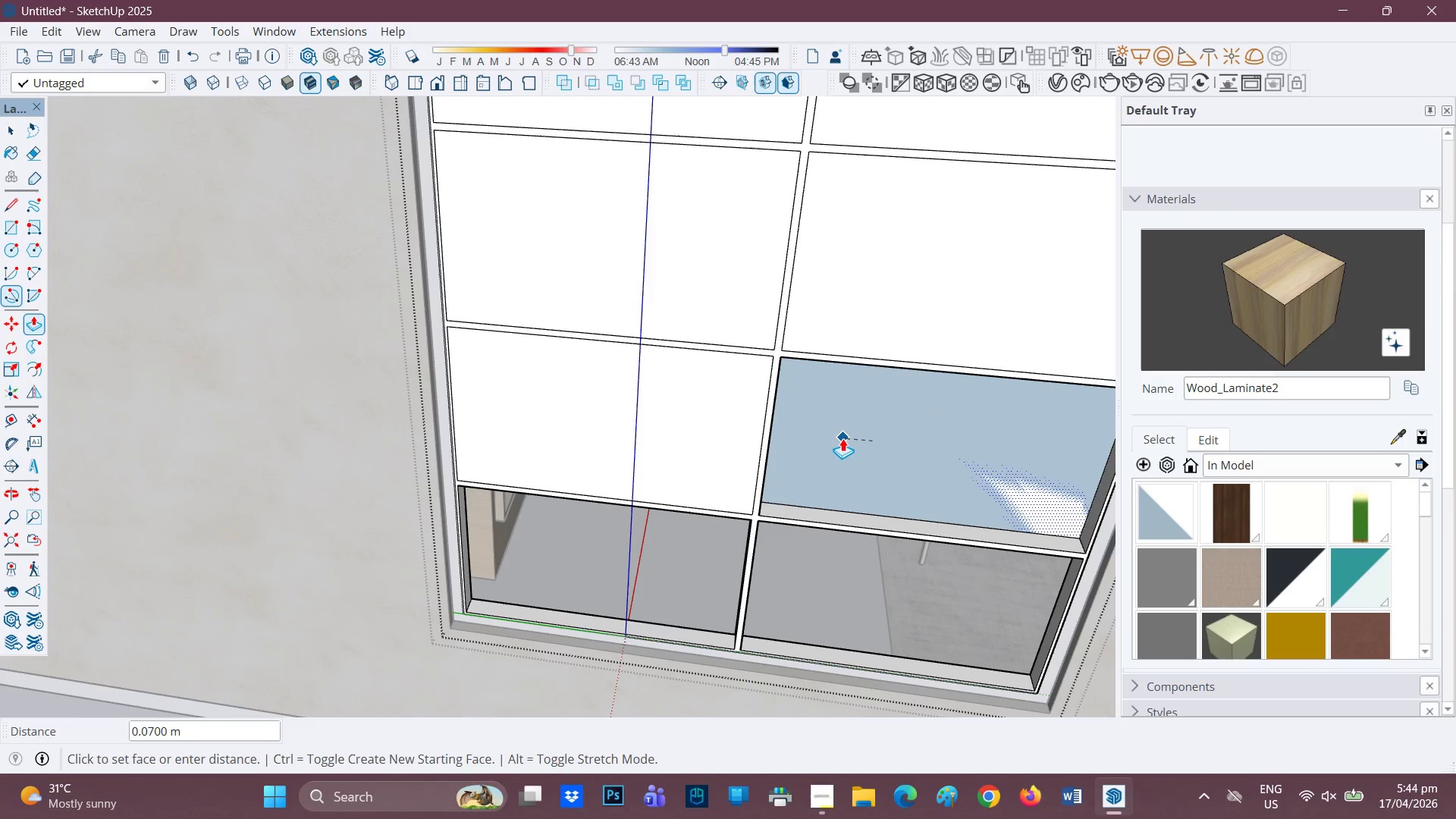 
left_click([843, 438])
 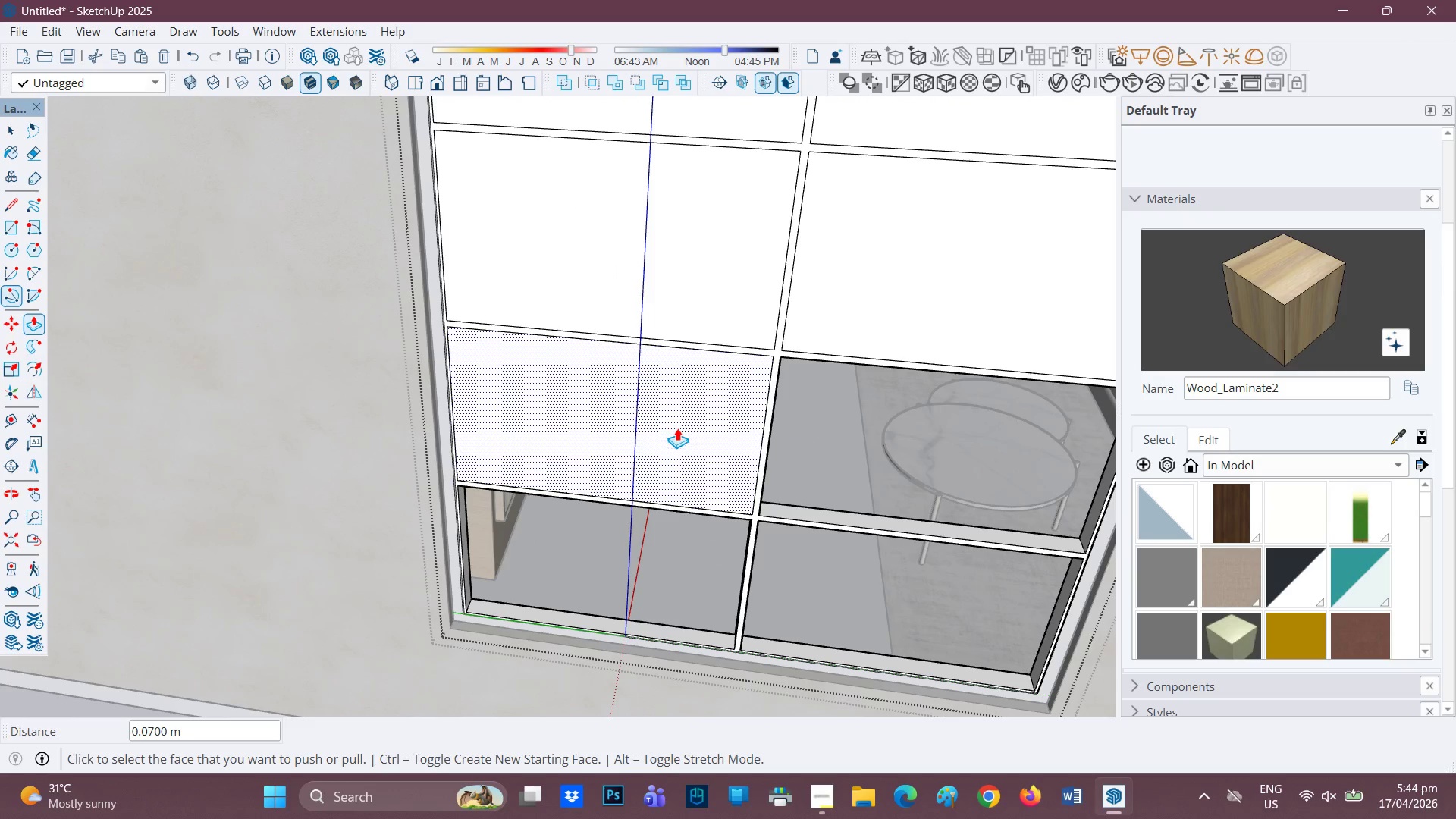 
left_click([687, 429])
 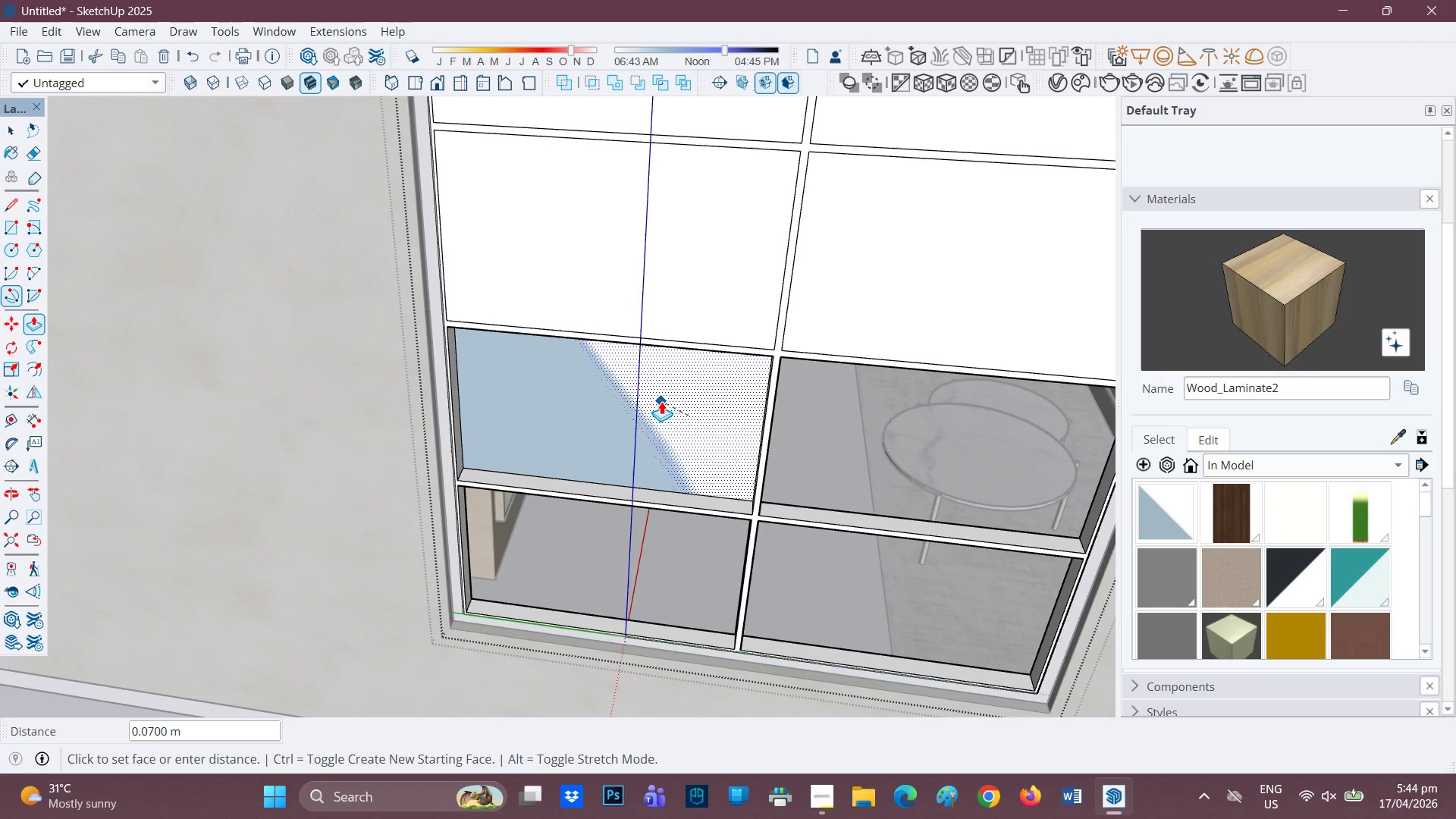 
left_click([660, 400])
 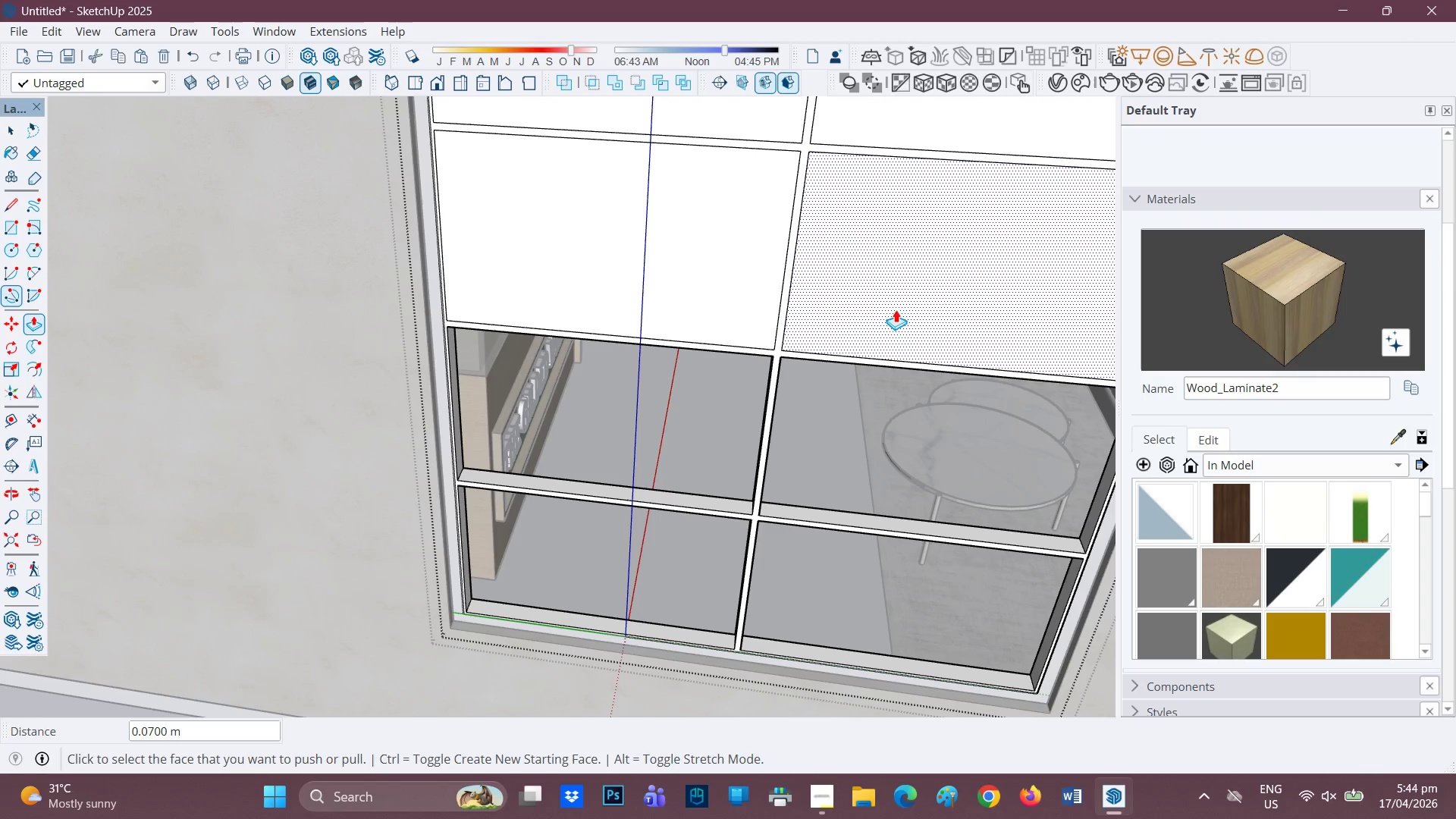 
left_click([896, 309])
 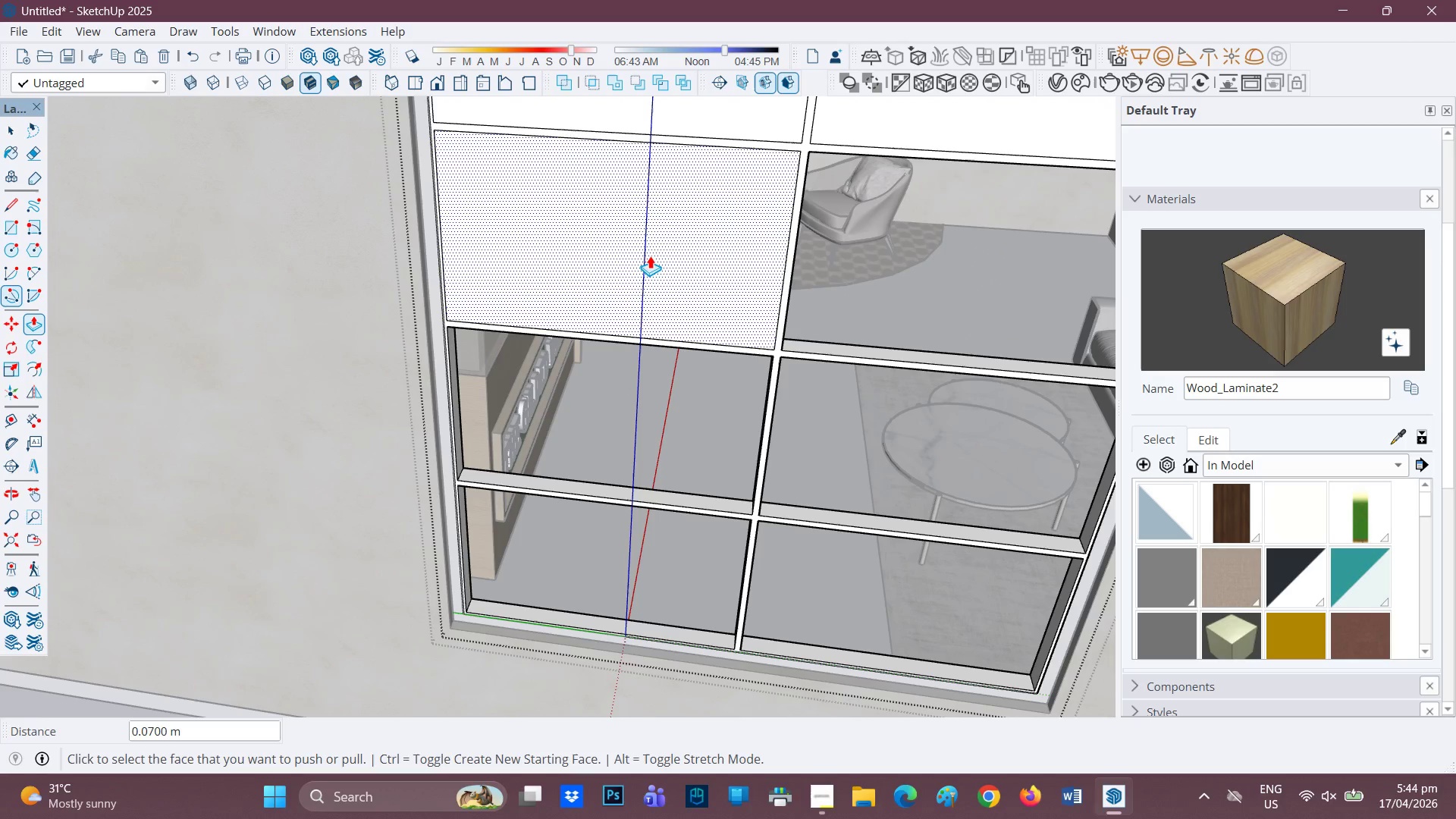 
left_click([686, 275])
 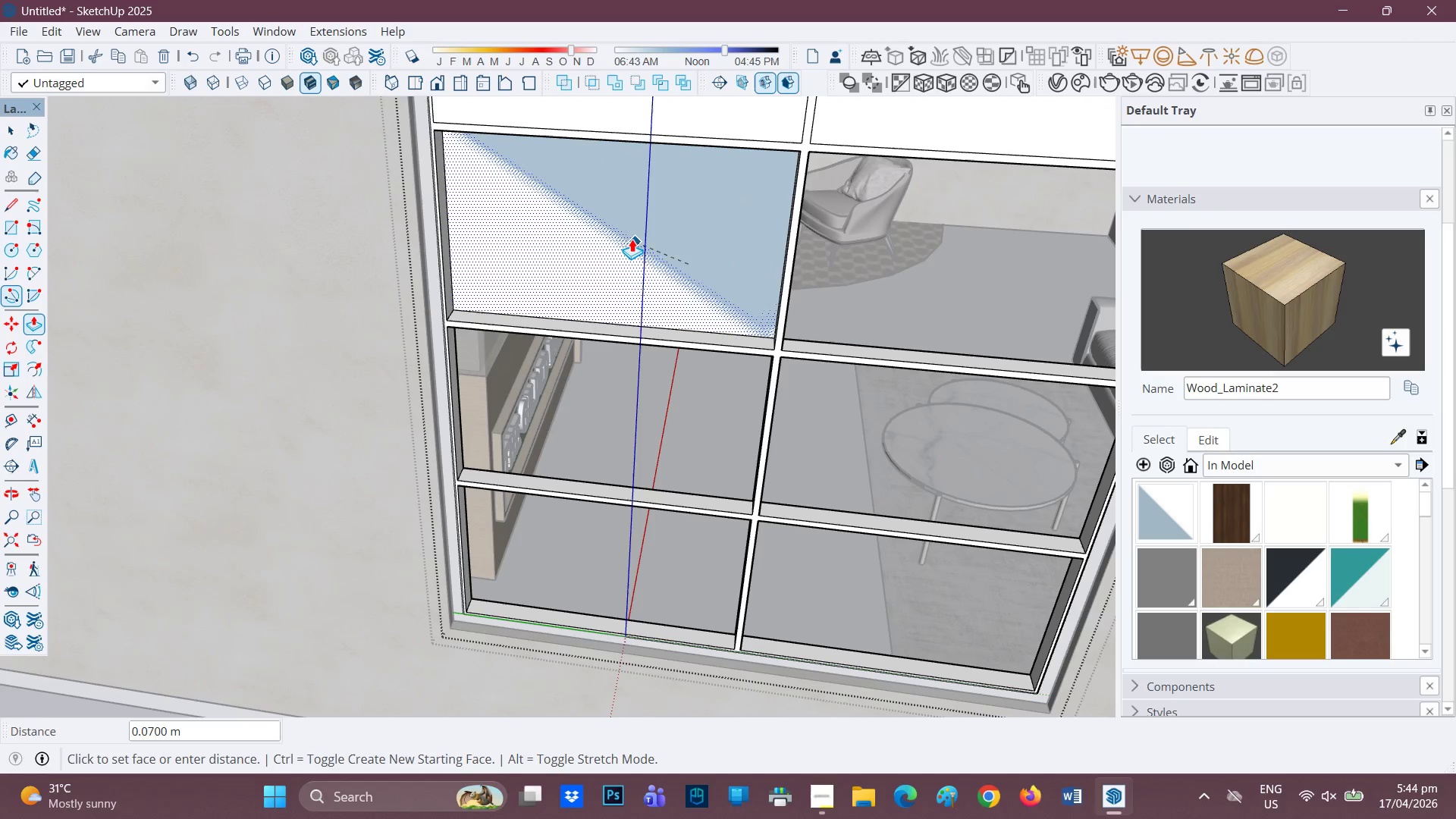 
left_click([632, 239])
 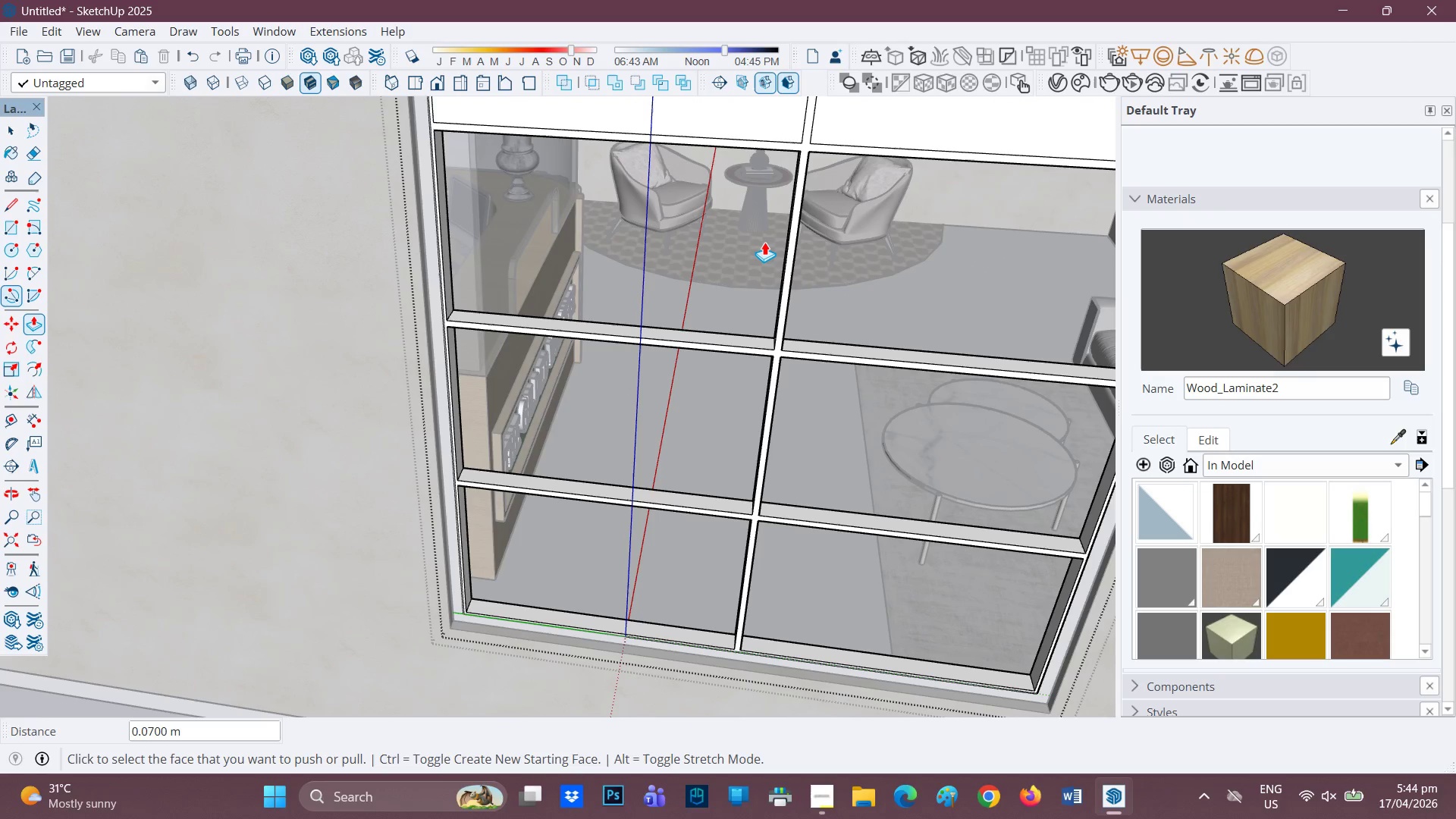 
type(HP)
 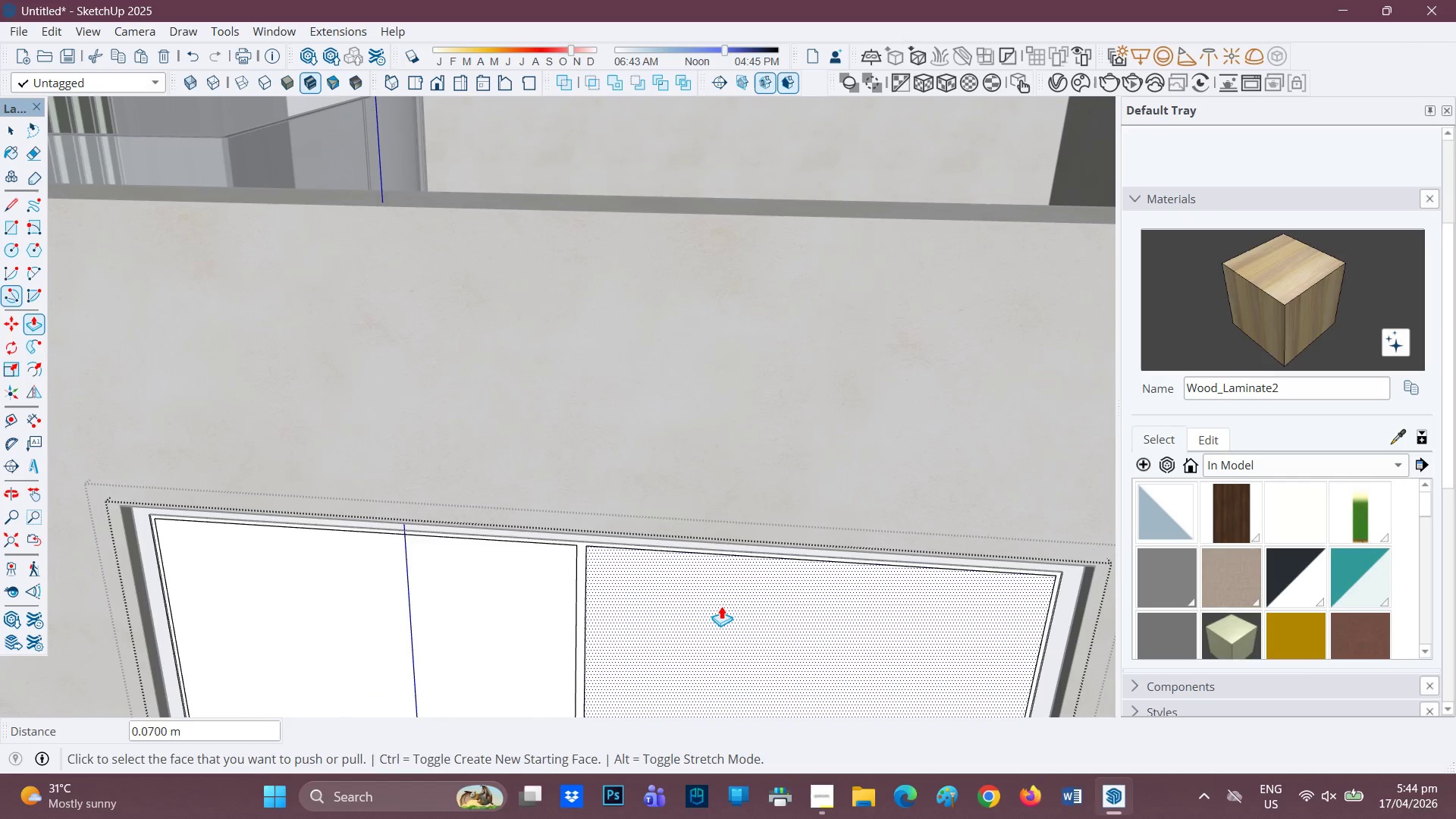 
left_click_drag(start_coordinate=[760, 251], to_coordinate=[689, 428])
 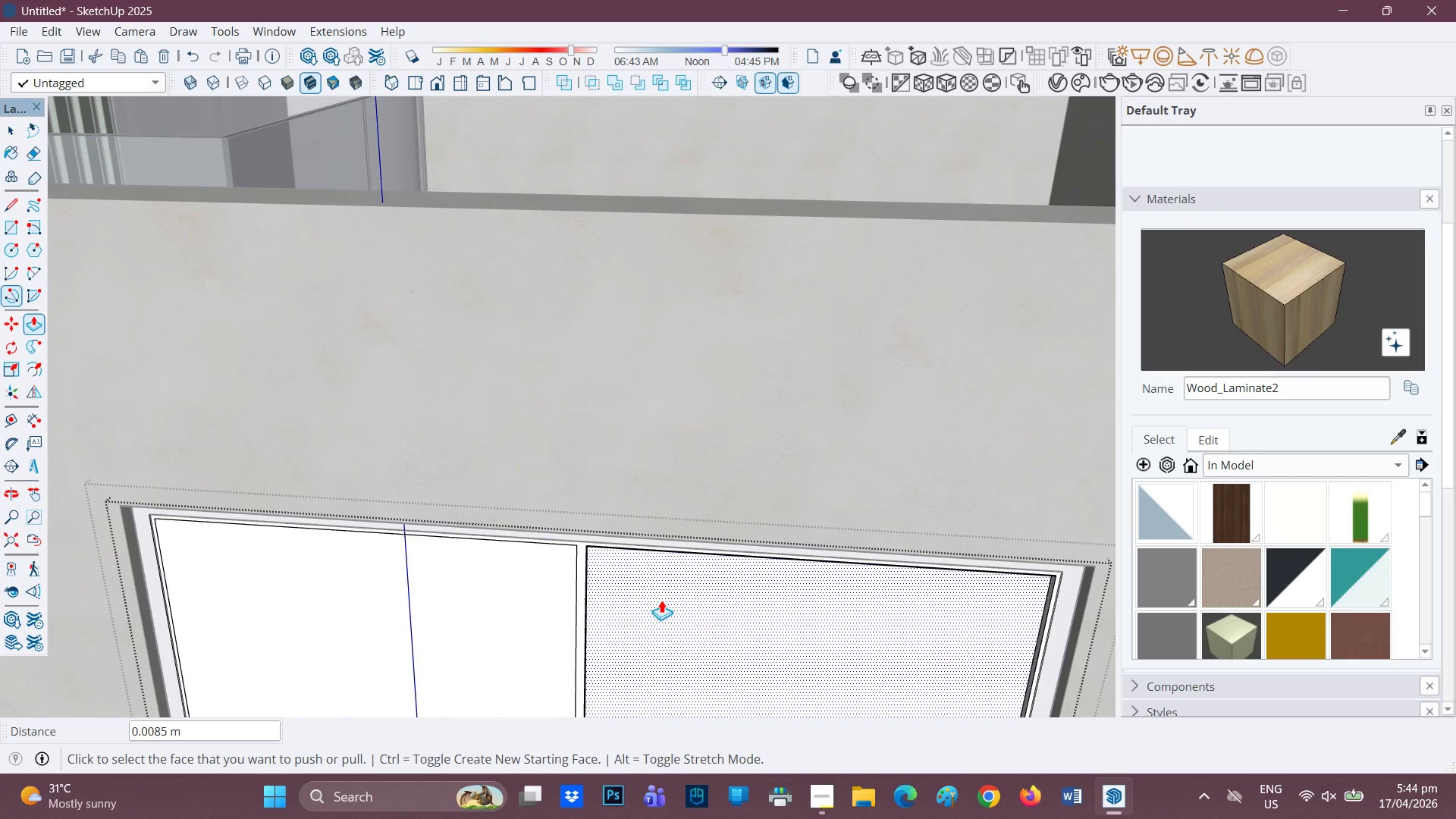 
key(Space)
 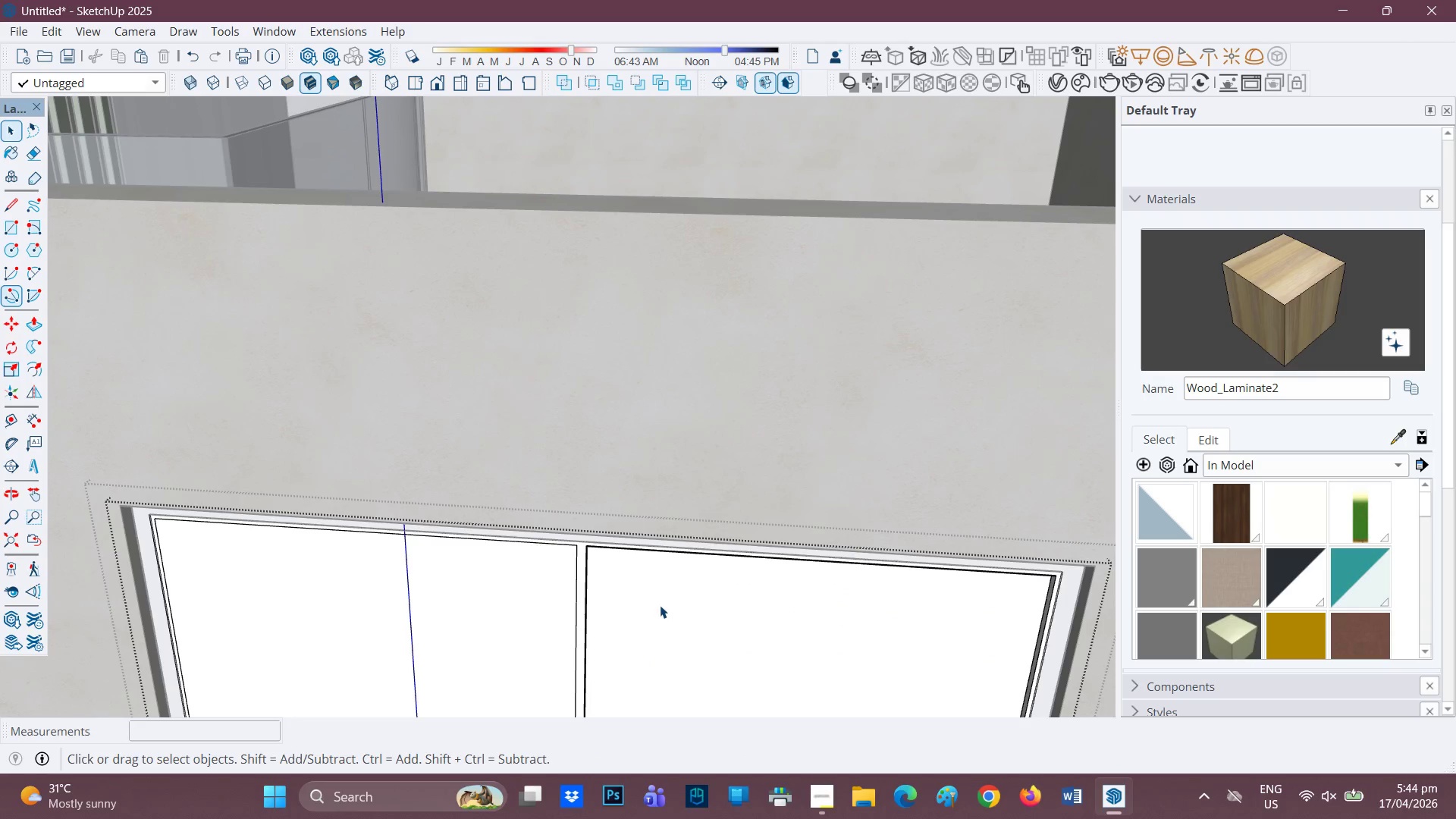 
key(Control+ControlLeft)
 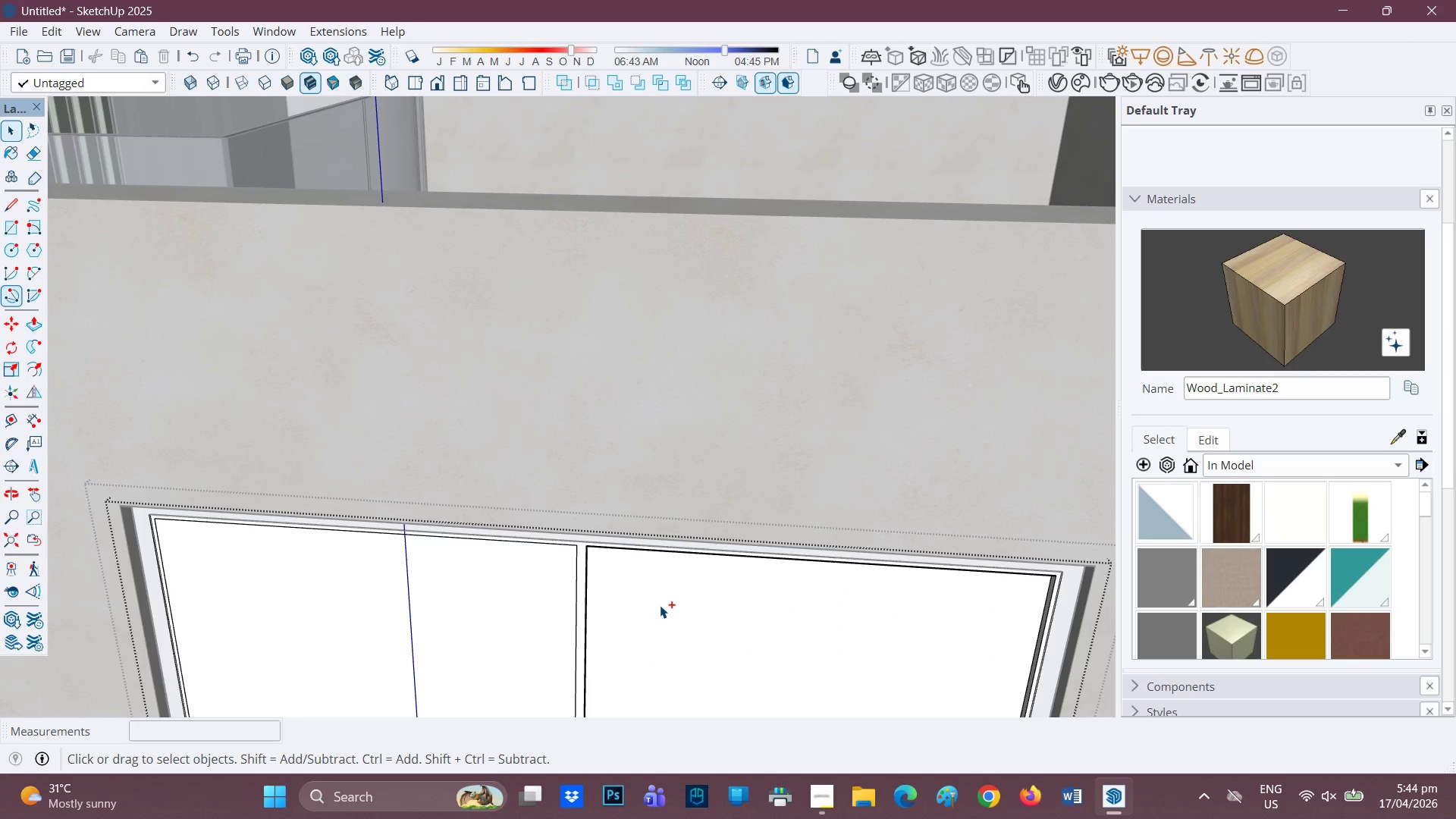 
key(Control+Z)
 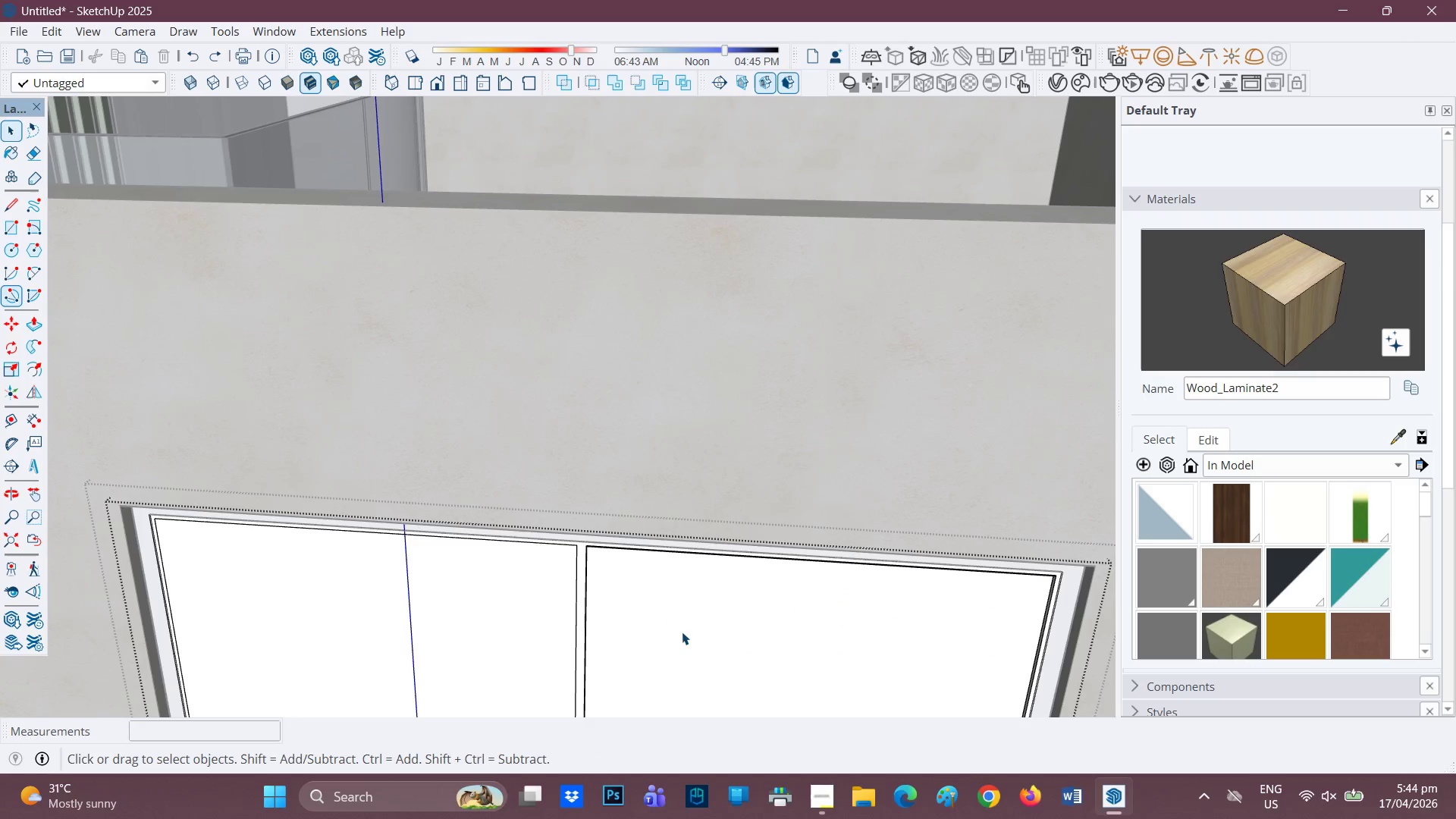 
key(P)
 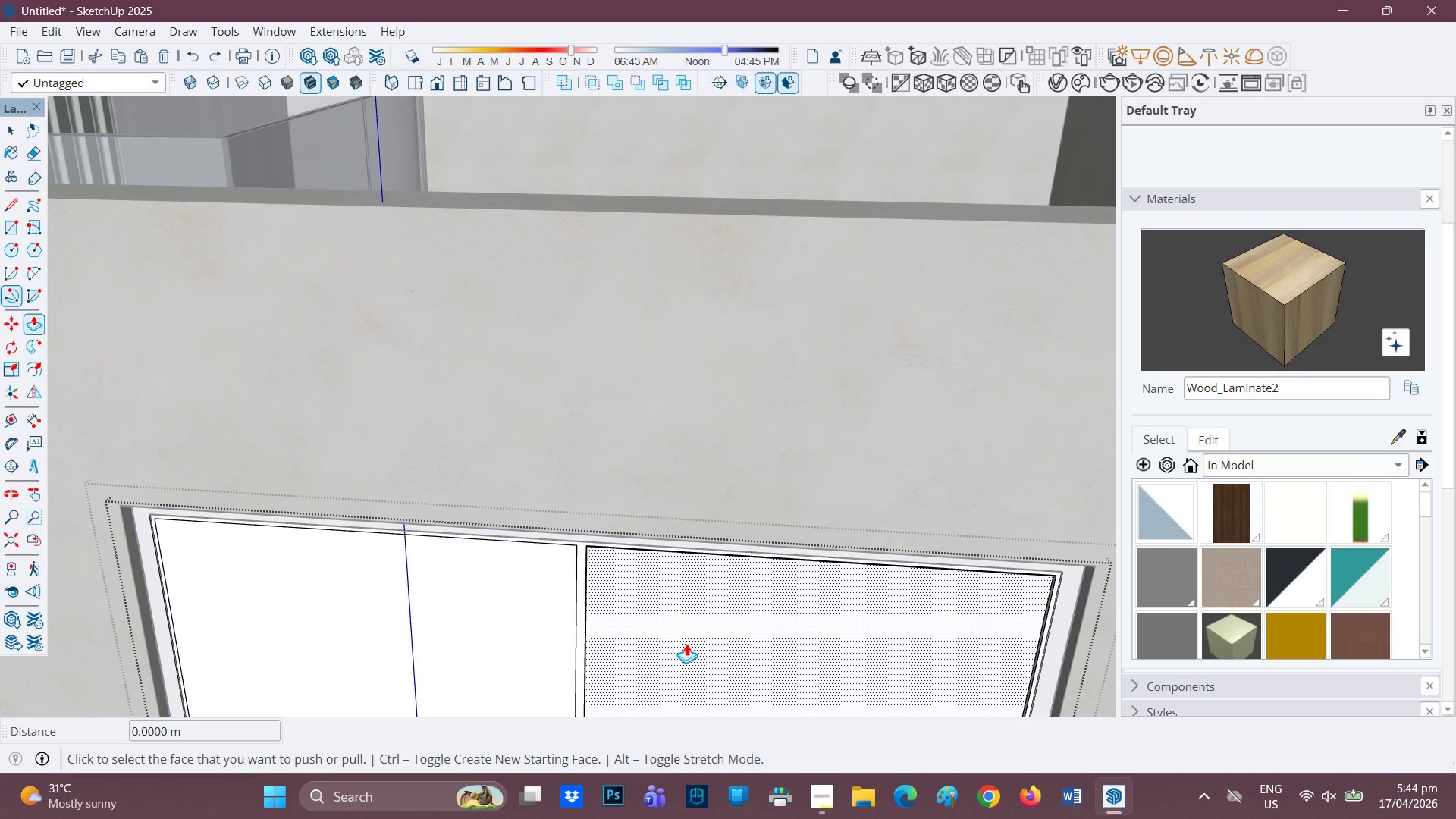 
left_click([686, 643])
 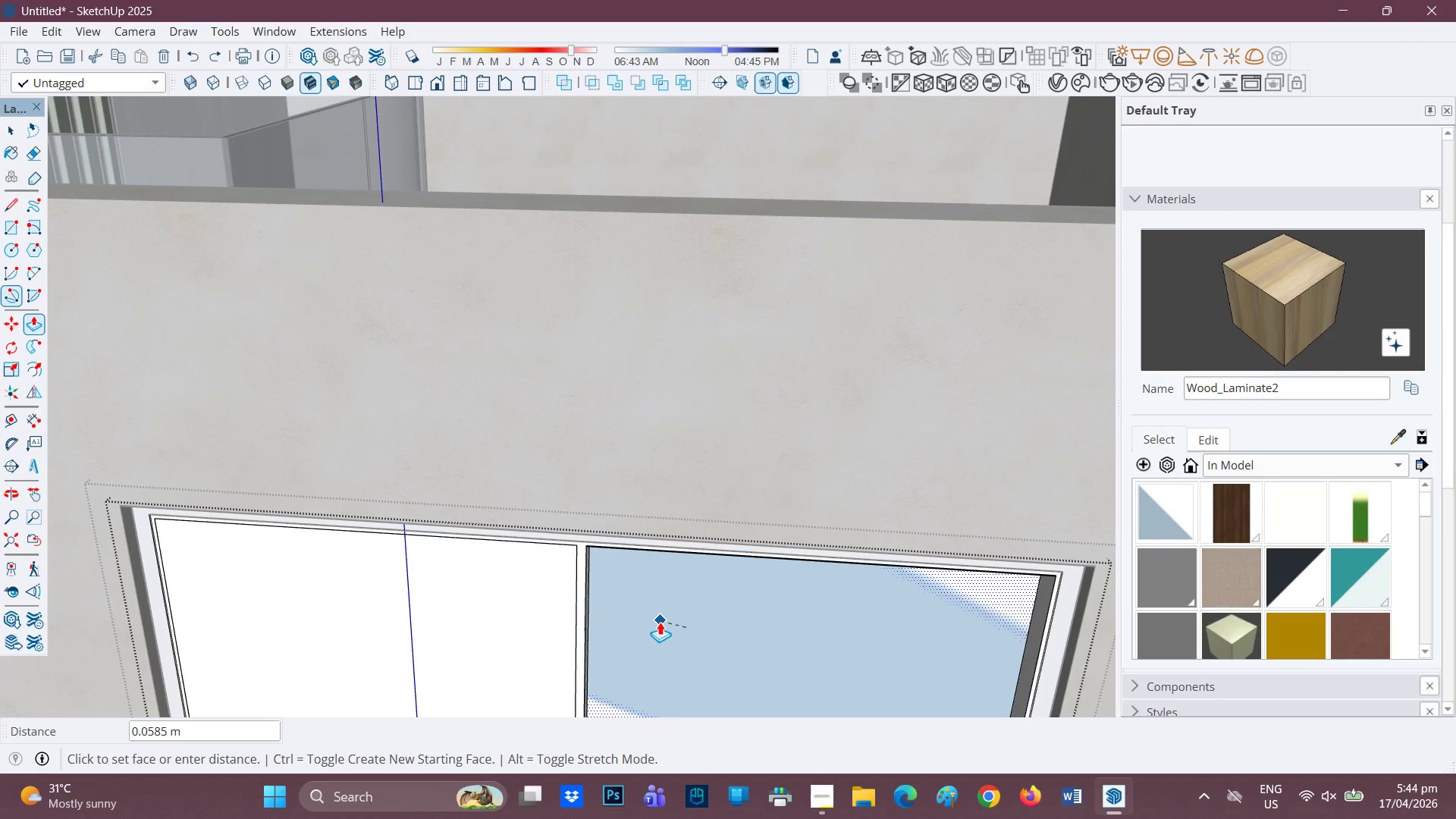 
left_click([658, 620])
 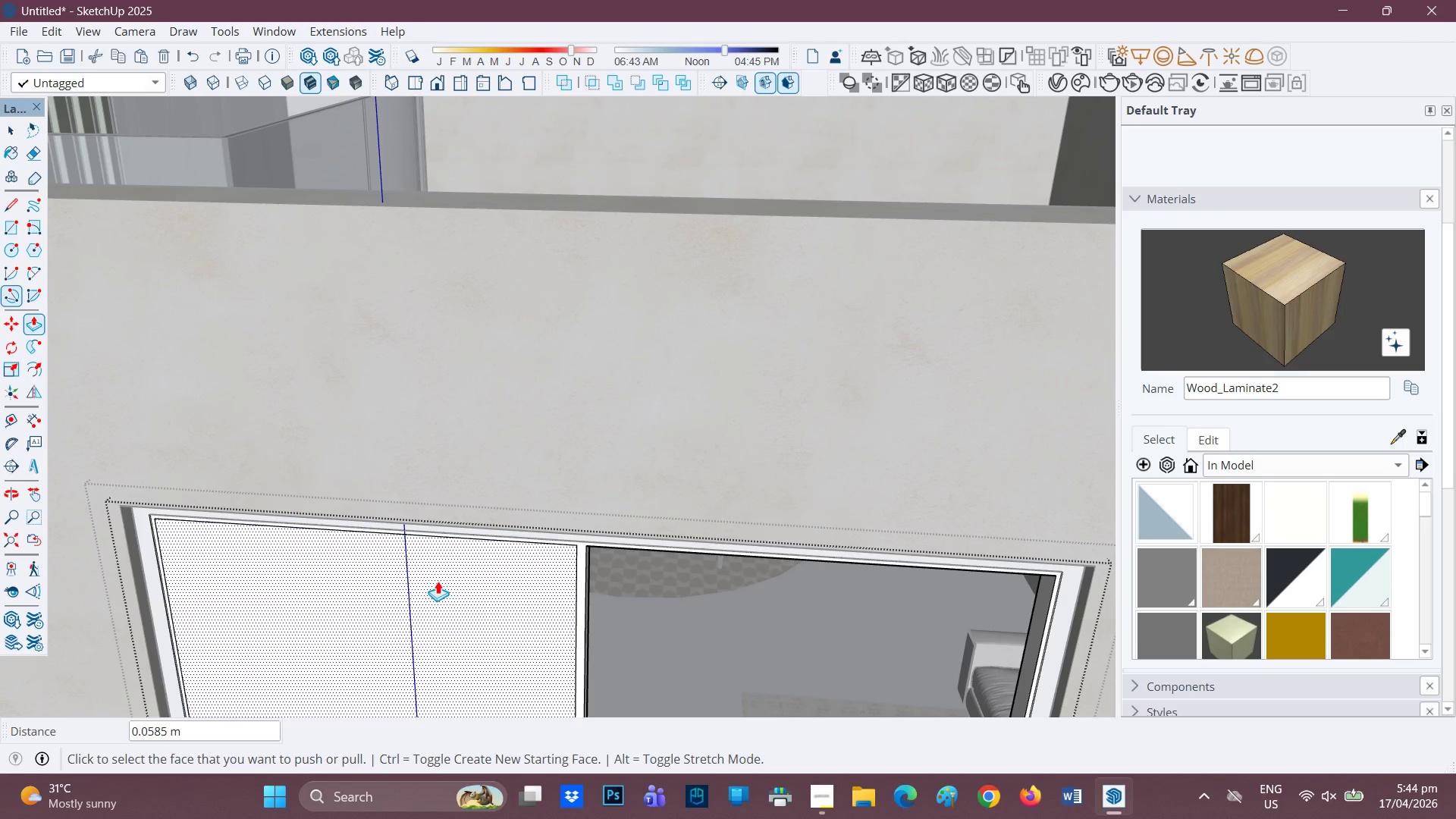 
left_click([438, 581])
 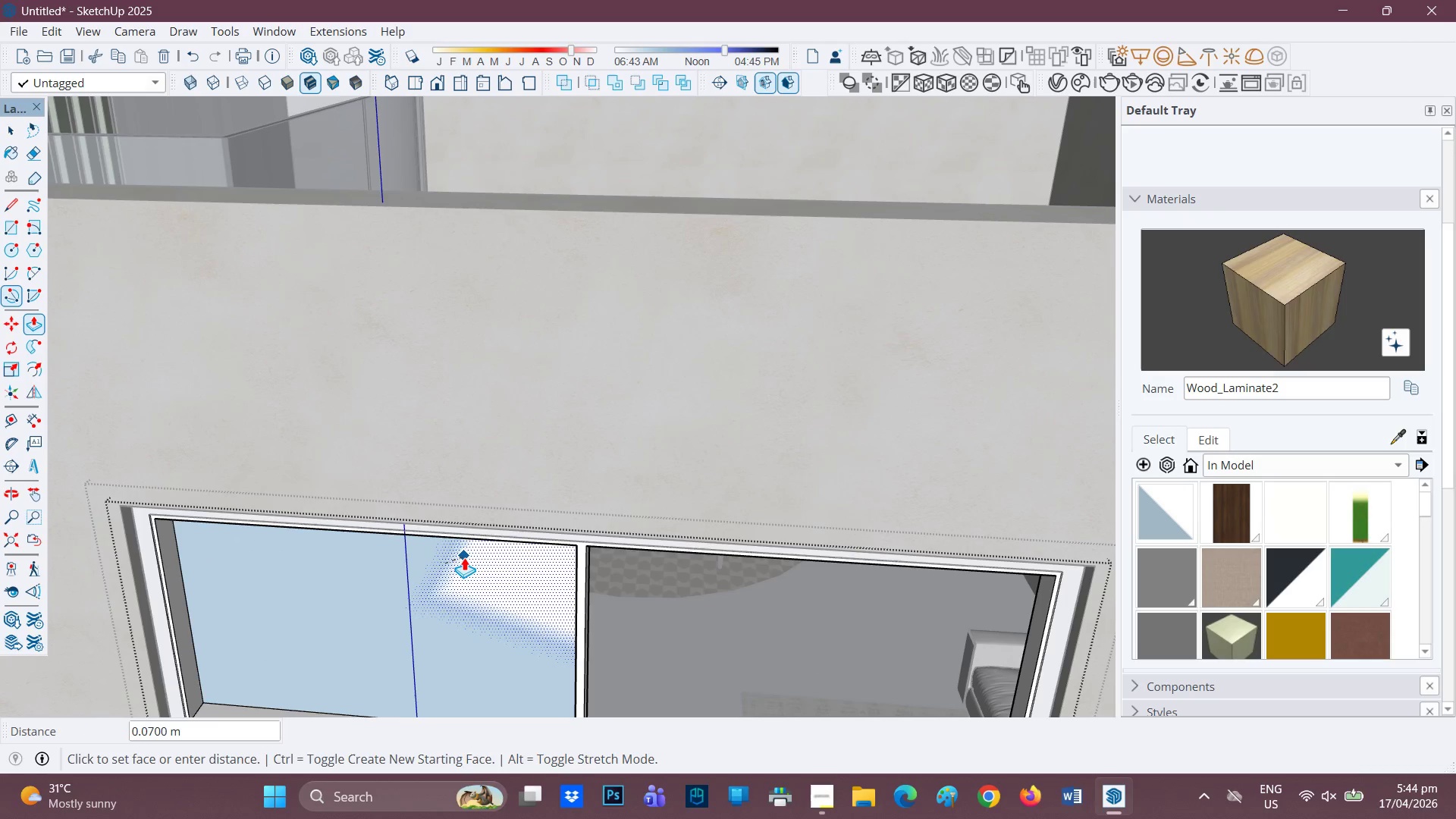 
left_click([464, 557])
 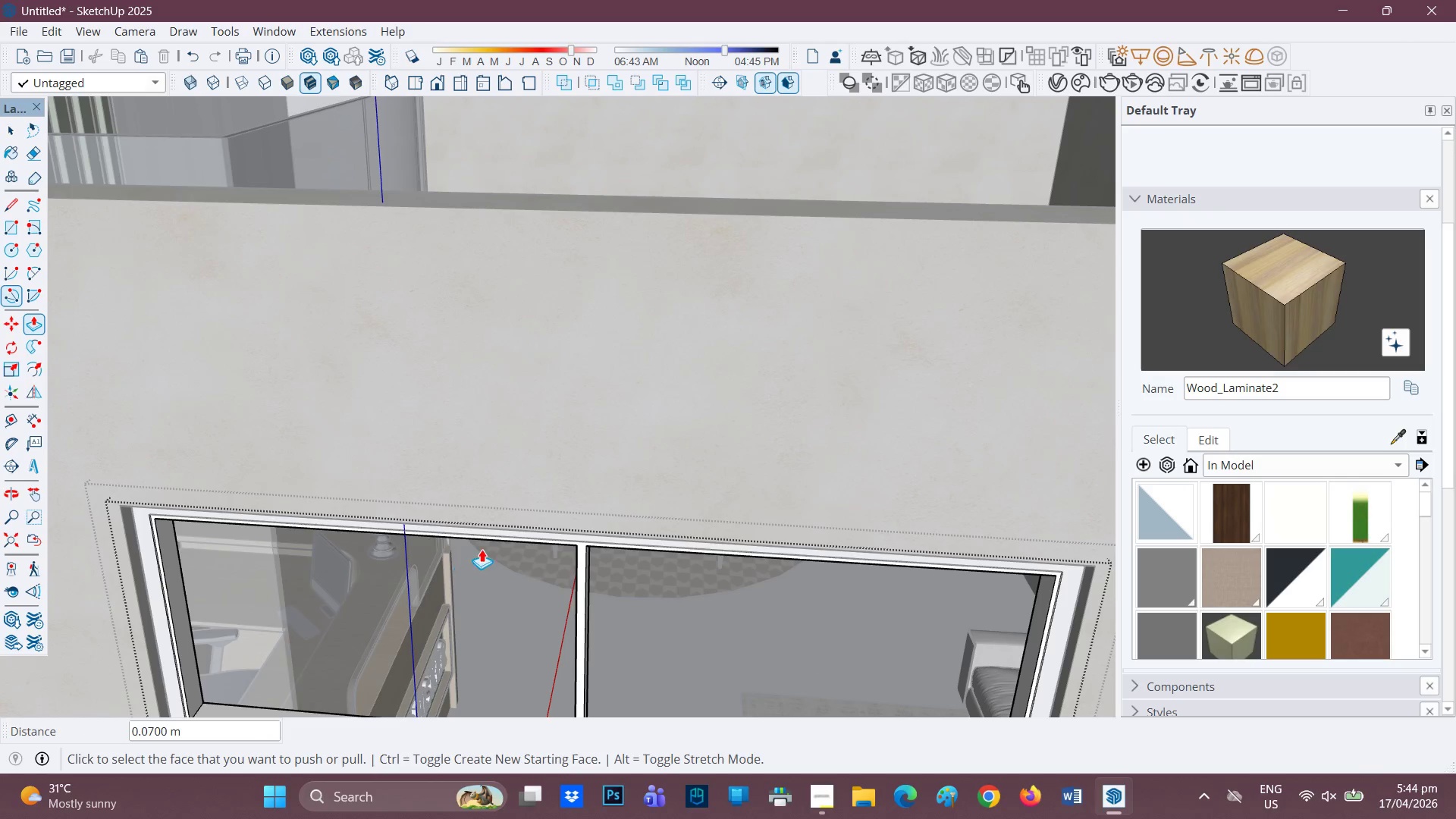 
scroll: coordinate [481, 548], scroll_direction: down, amount: 4.0
 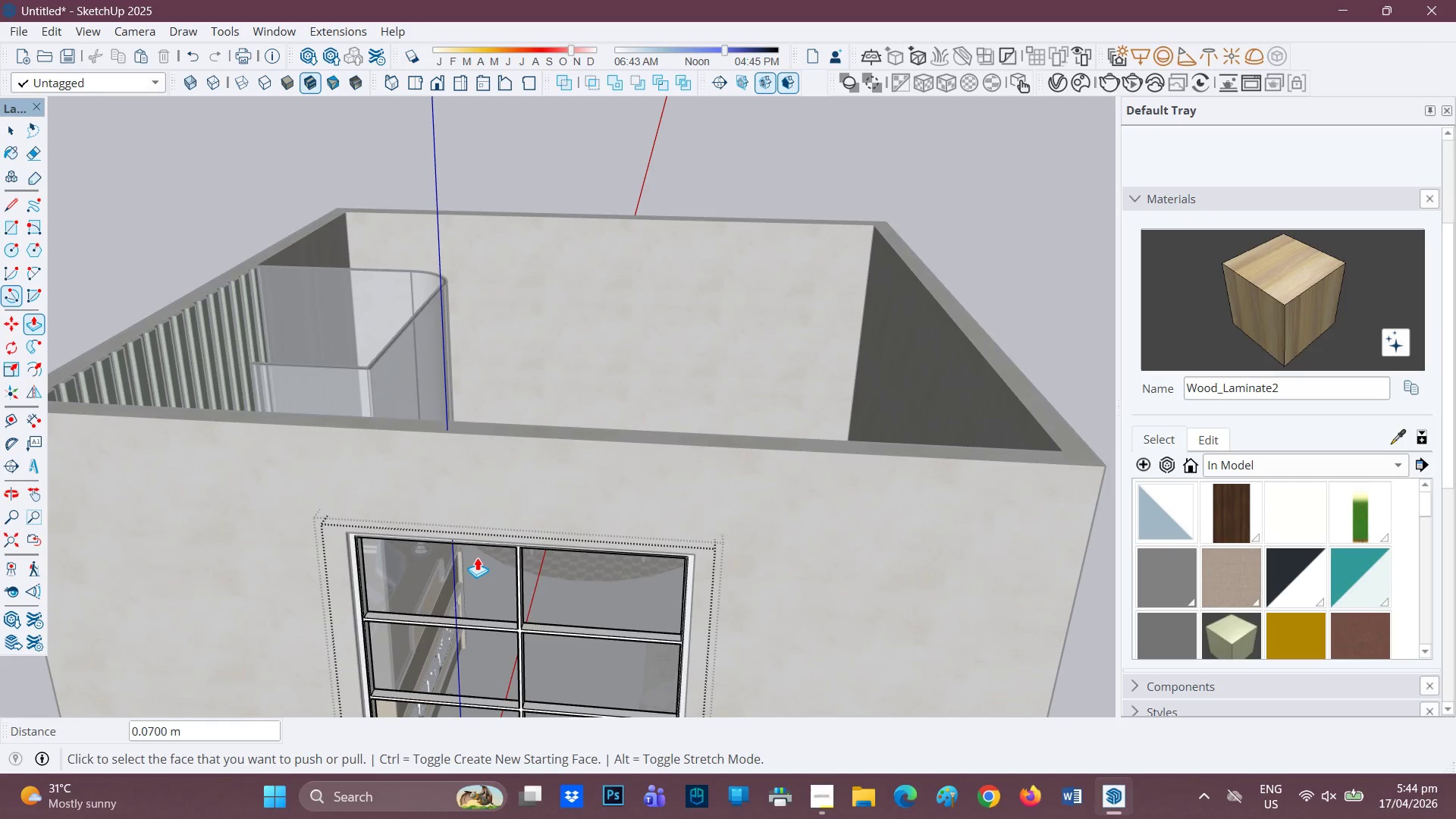 
key(H)
 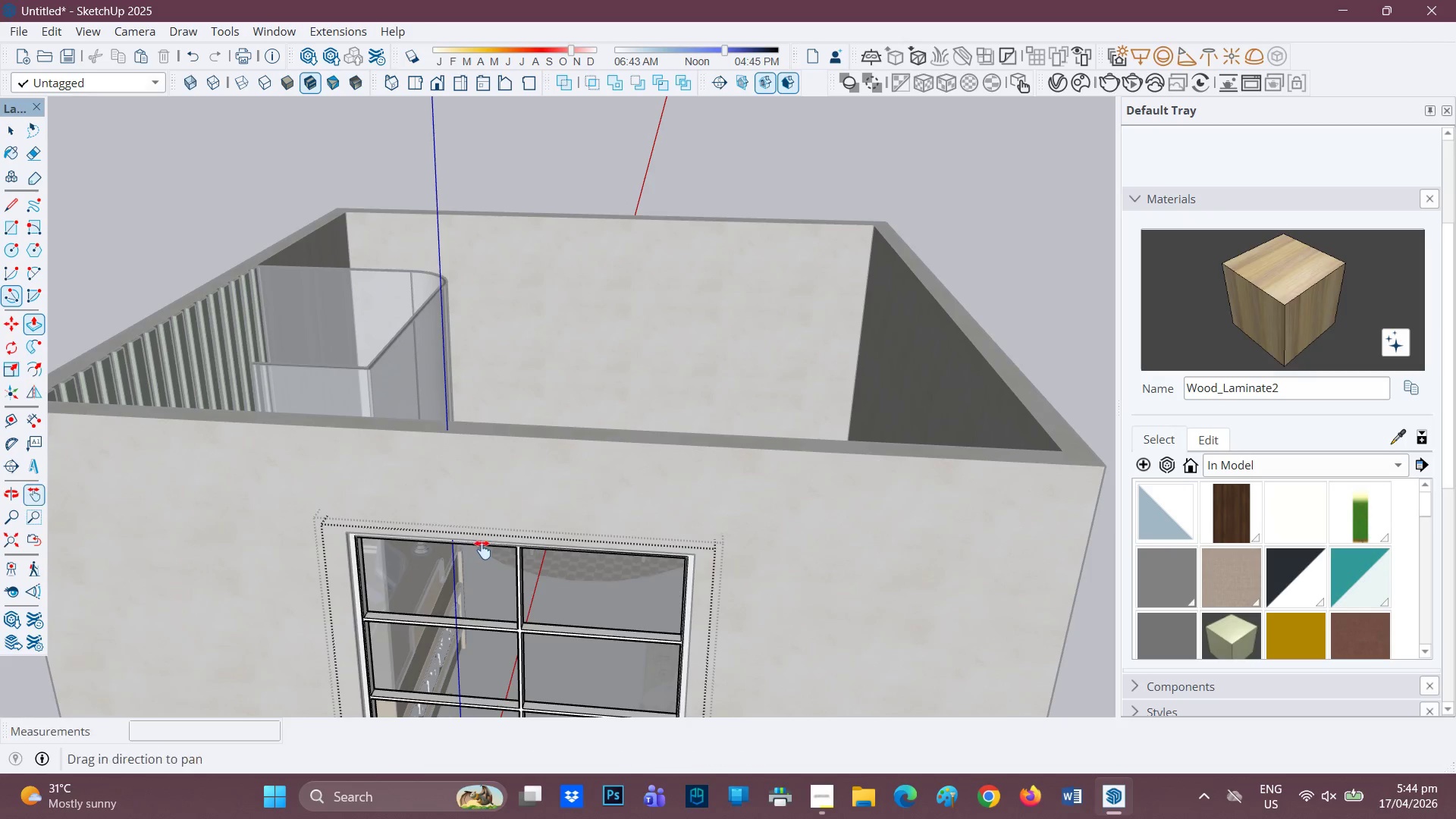 
left_click_drag(start_coordinate=[482, 551], to_coordinate=[599, 325])
 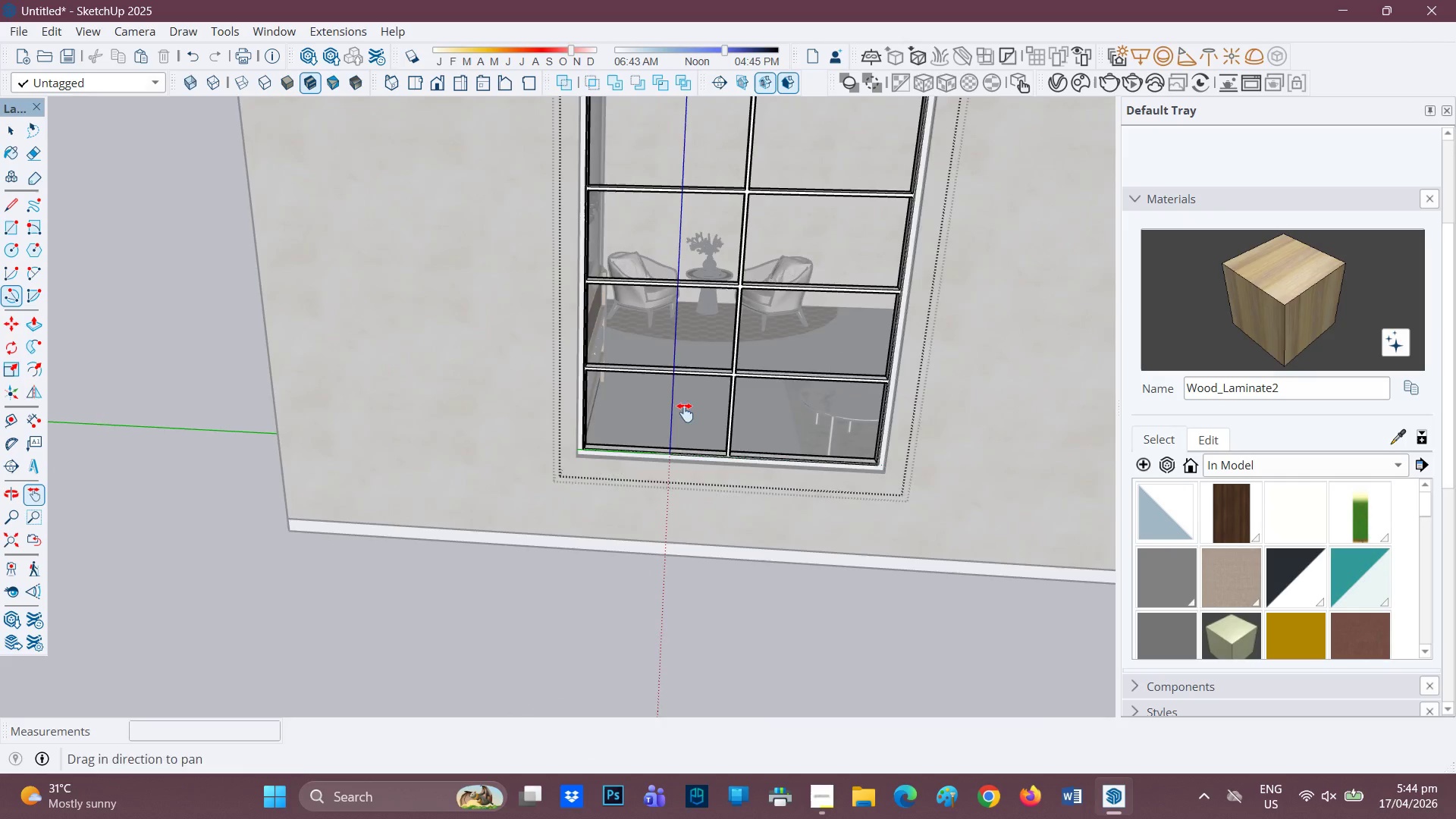 
scroll: coordinate [682, 413], scroll_direction: down, amount: 1.0
 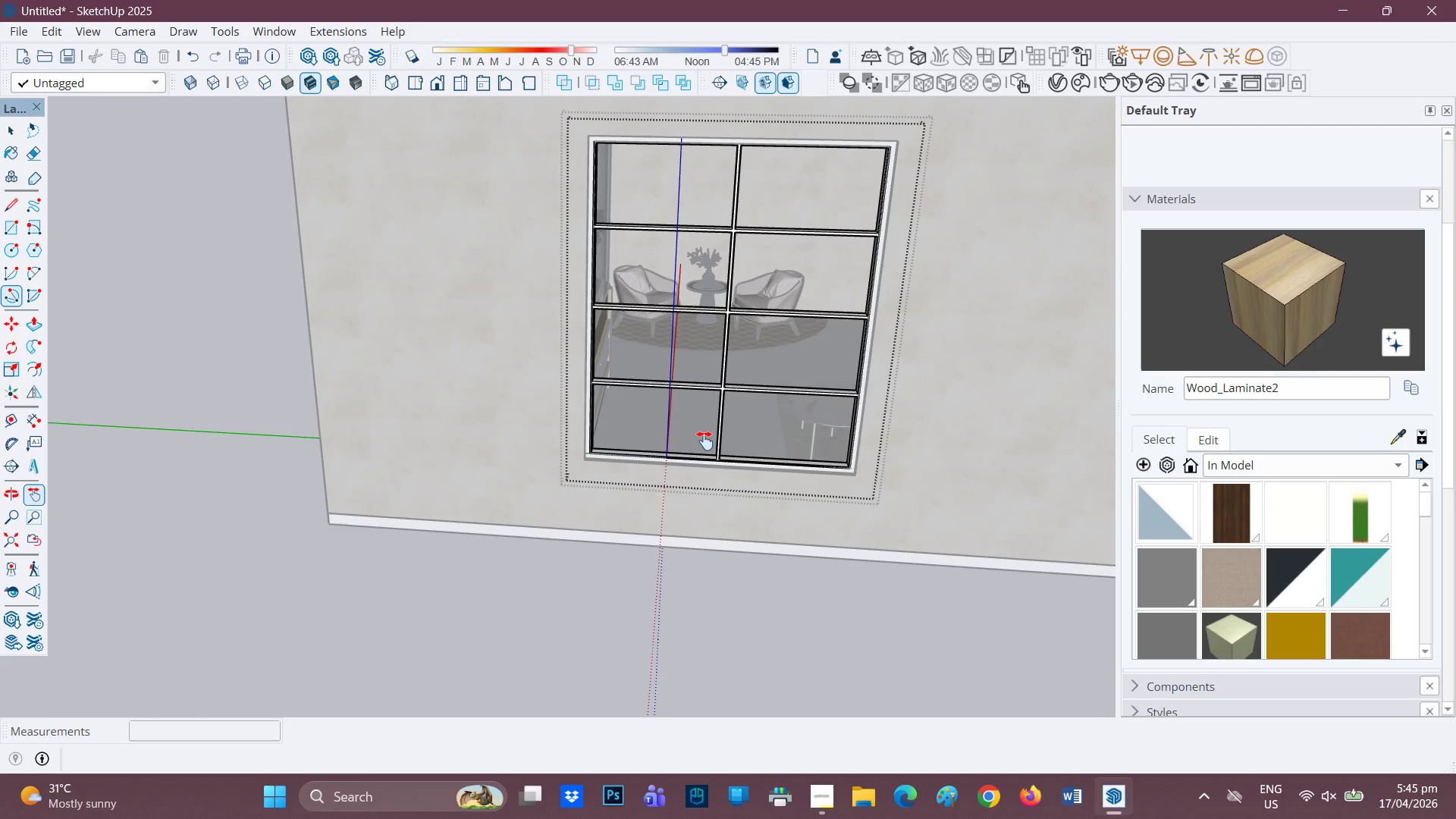 
wait(21.87)
 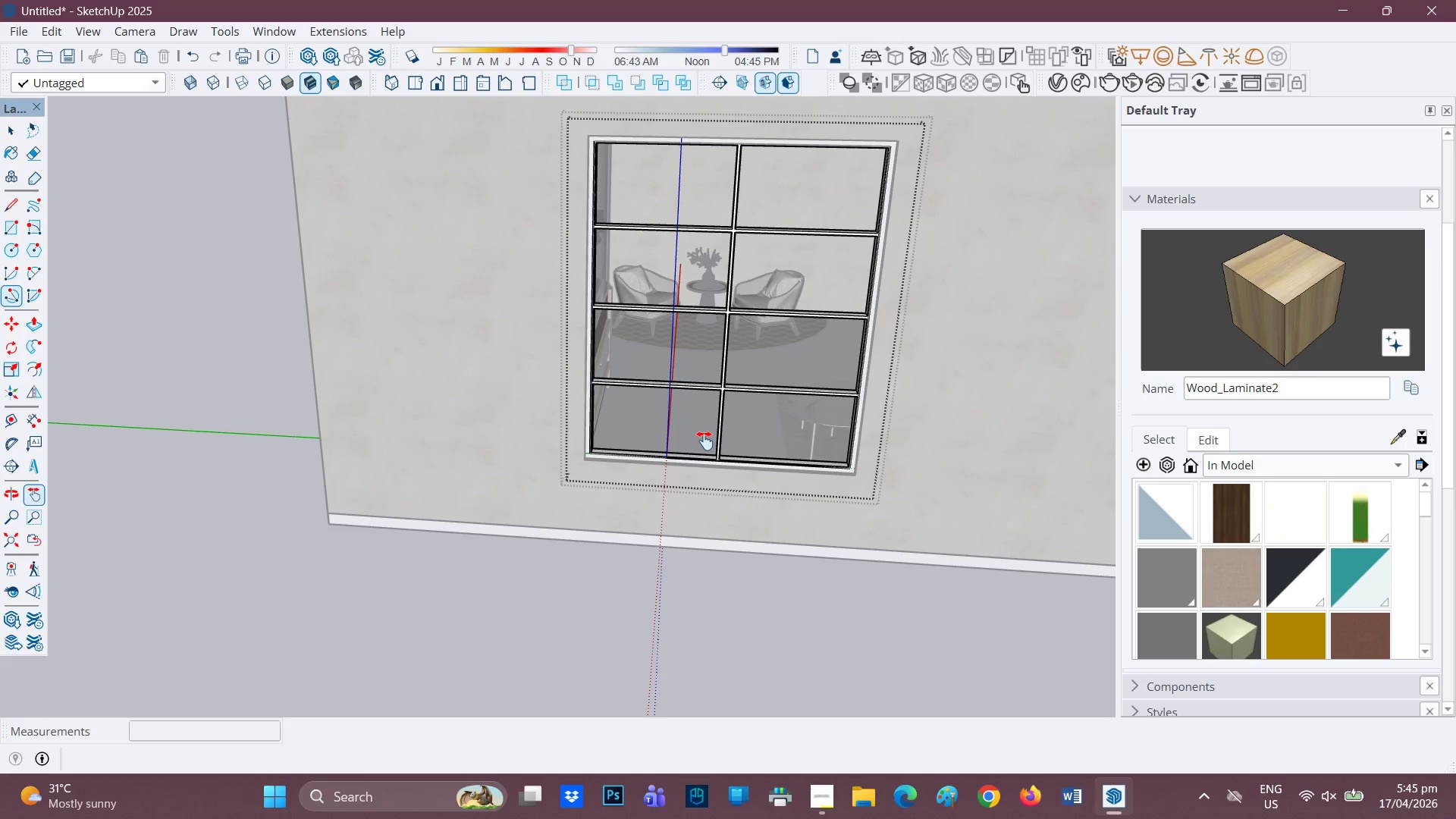 
scroll: coordinate [781, 290], scroll_direction: down, amount: 3.0
 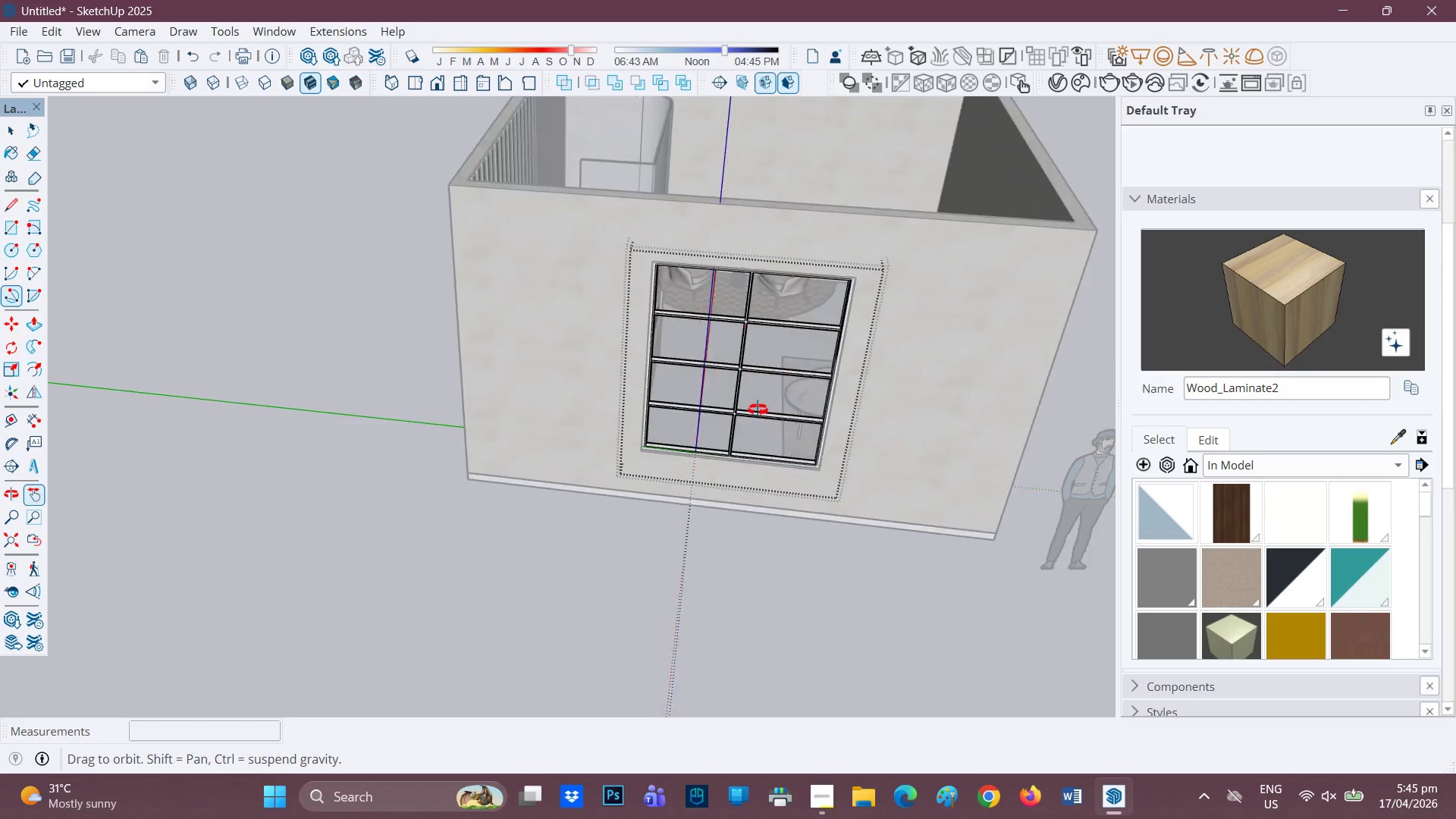 
scroll: coordinate [612, 463], scroll_direction: up, amount: 17.0
 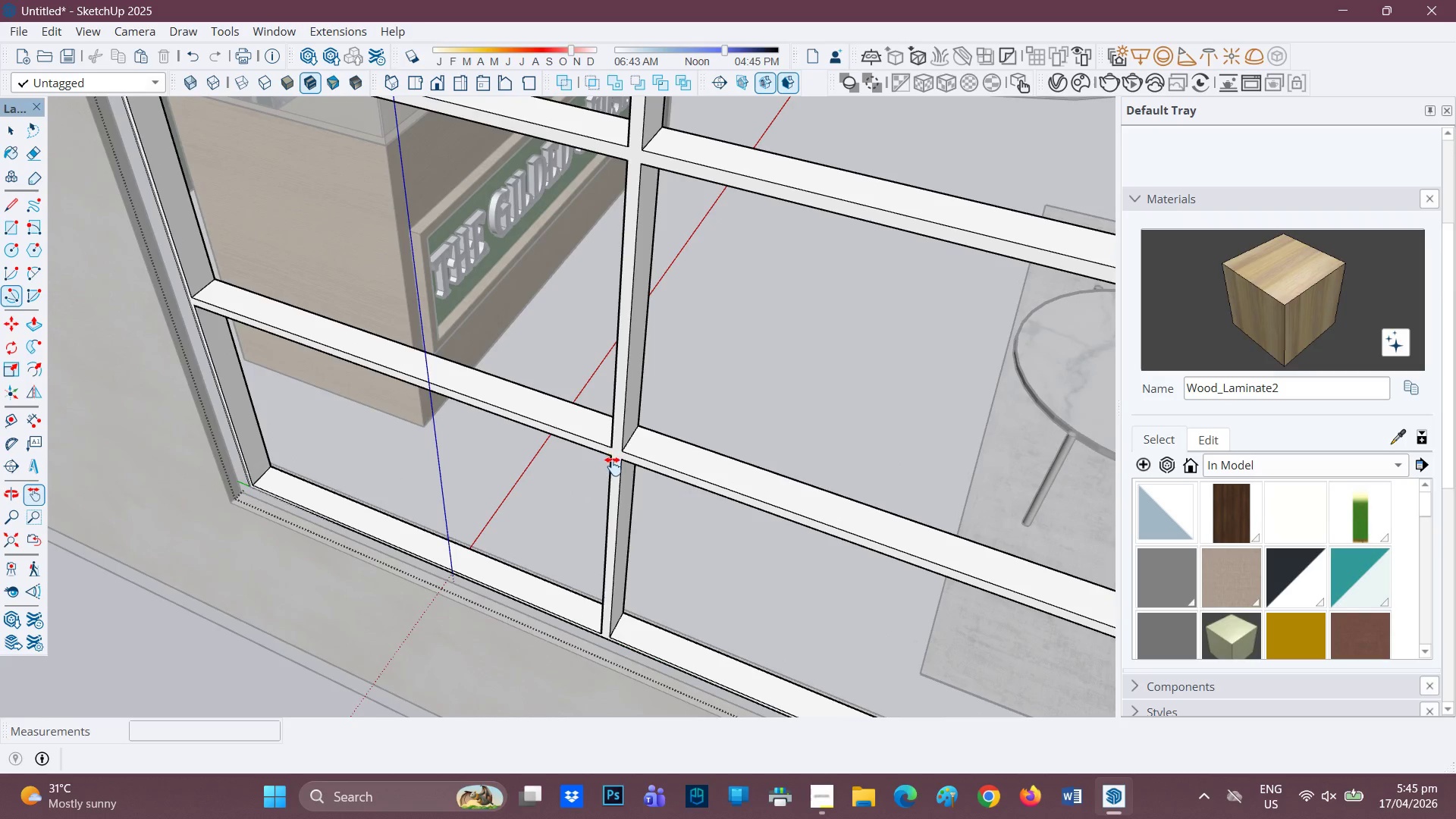 
key(P)
 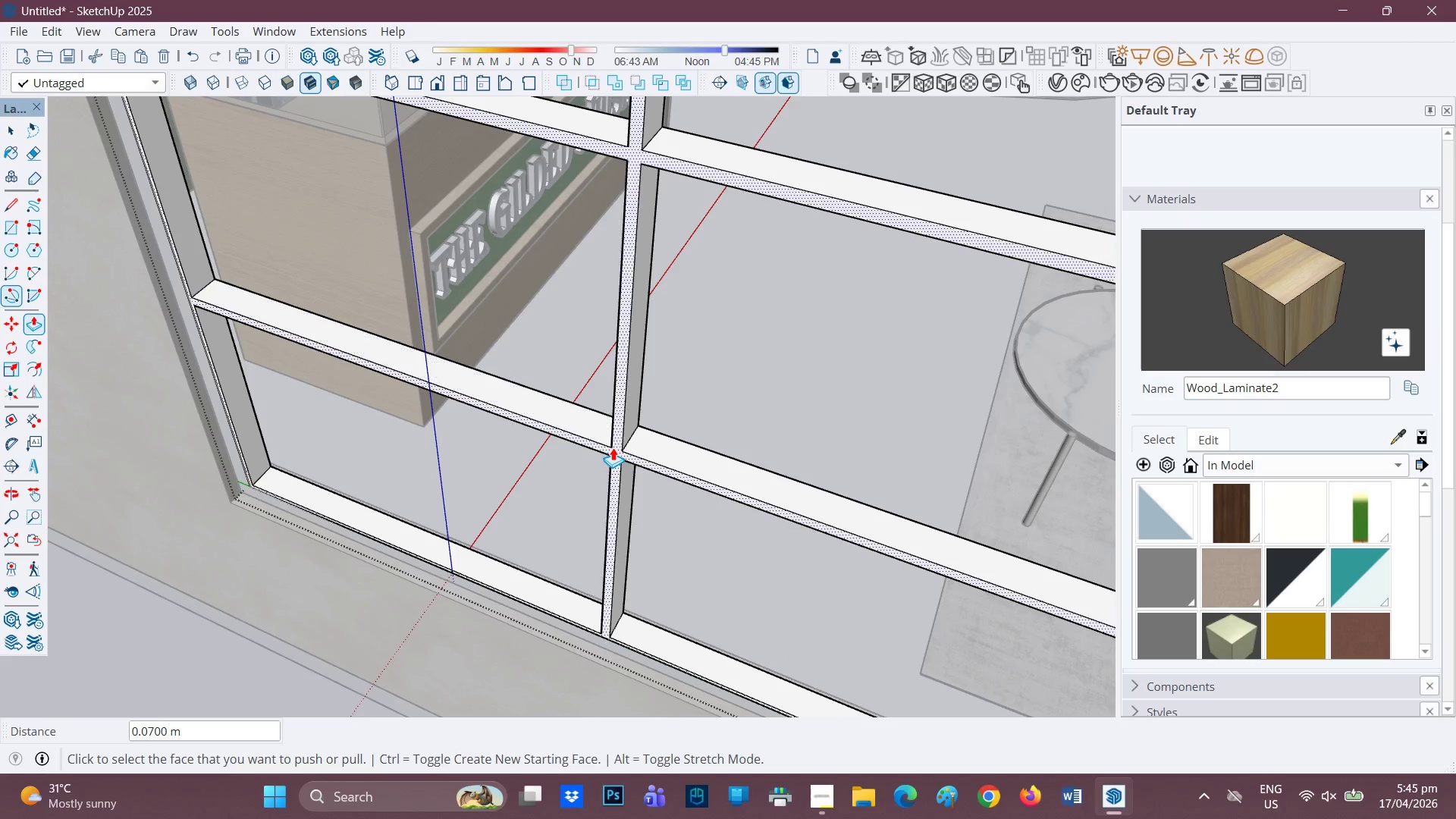 
left_click([613, 447])
 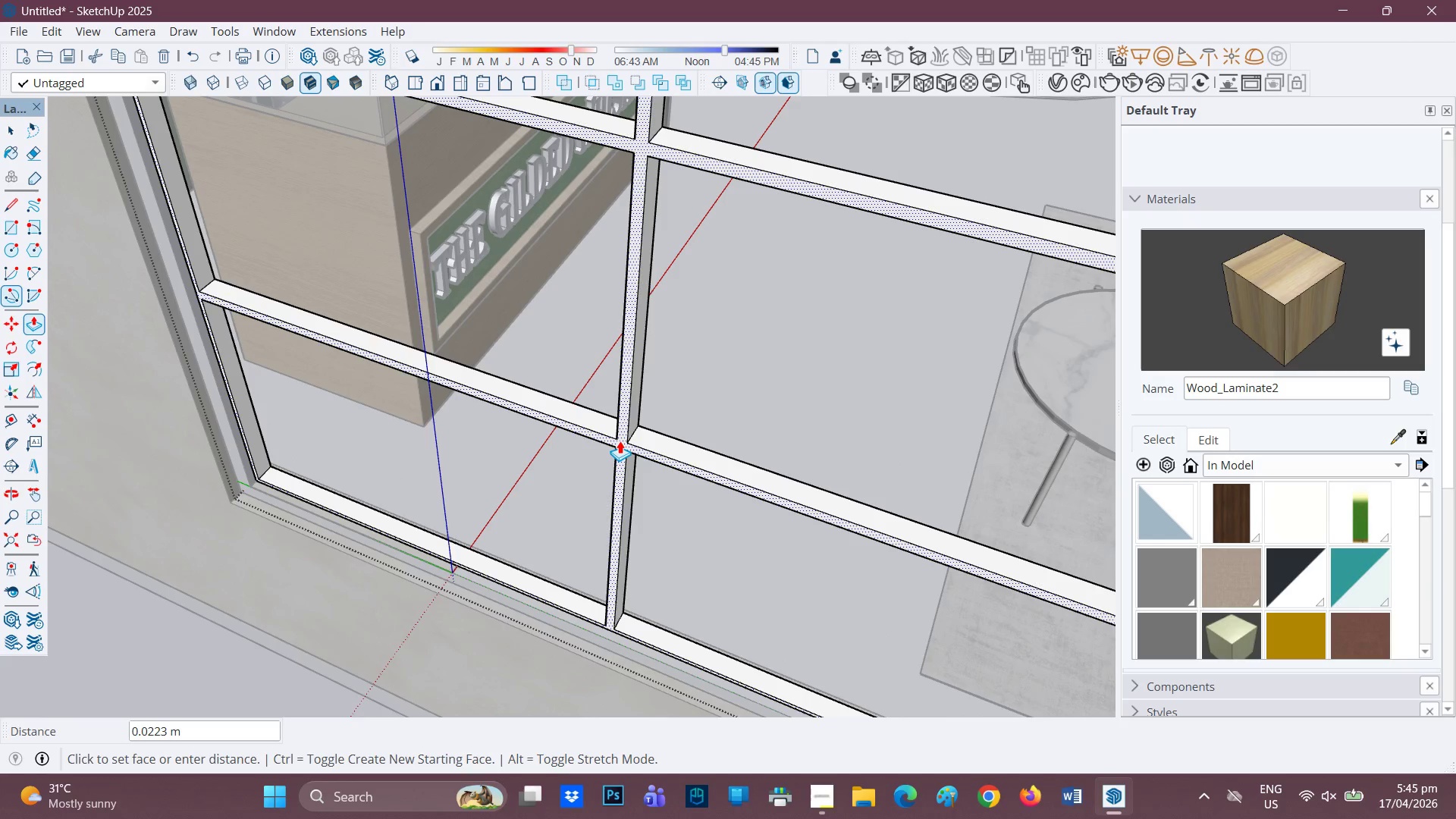 
type(0.01)
 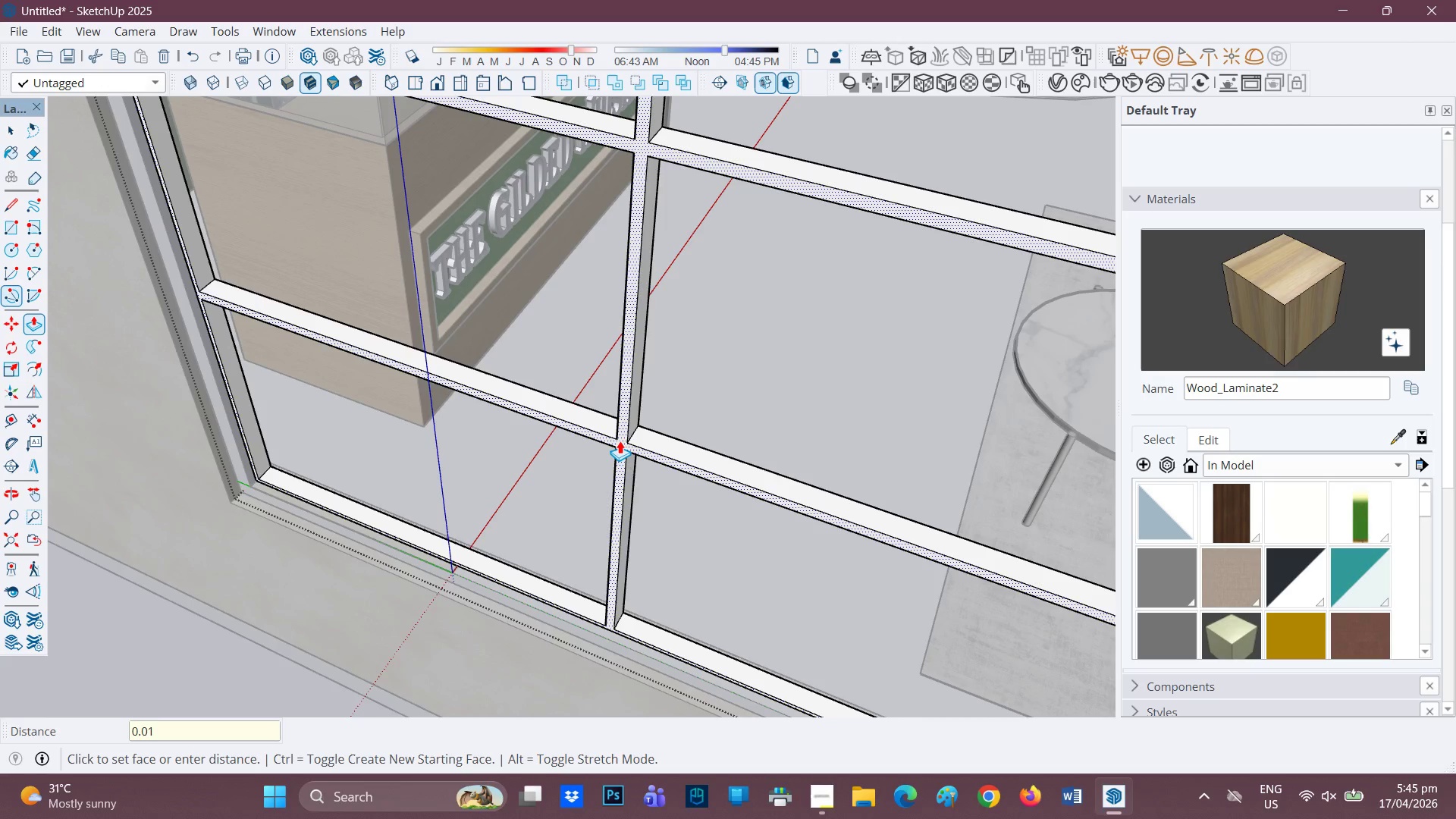 
key(Enter)
 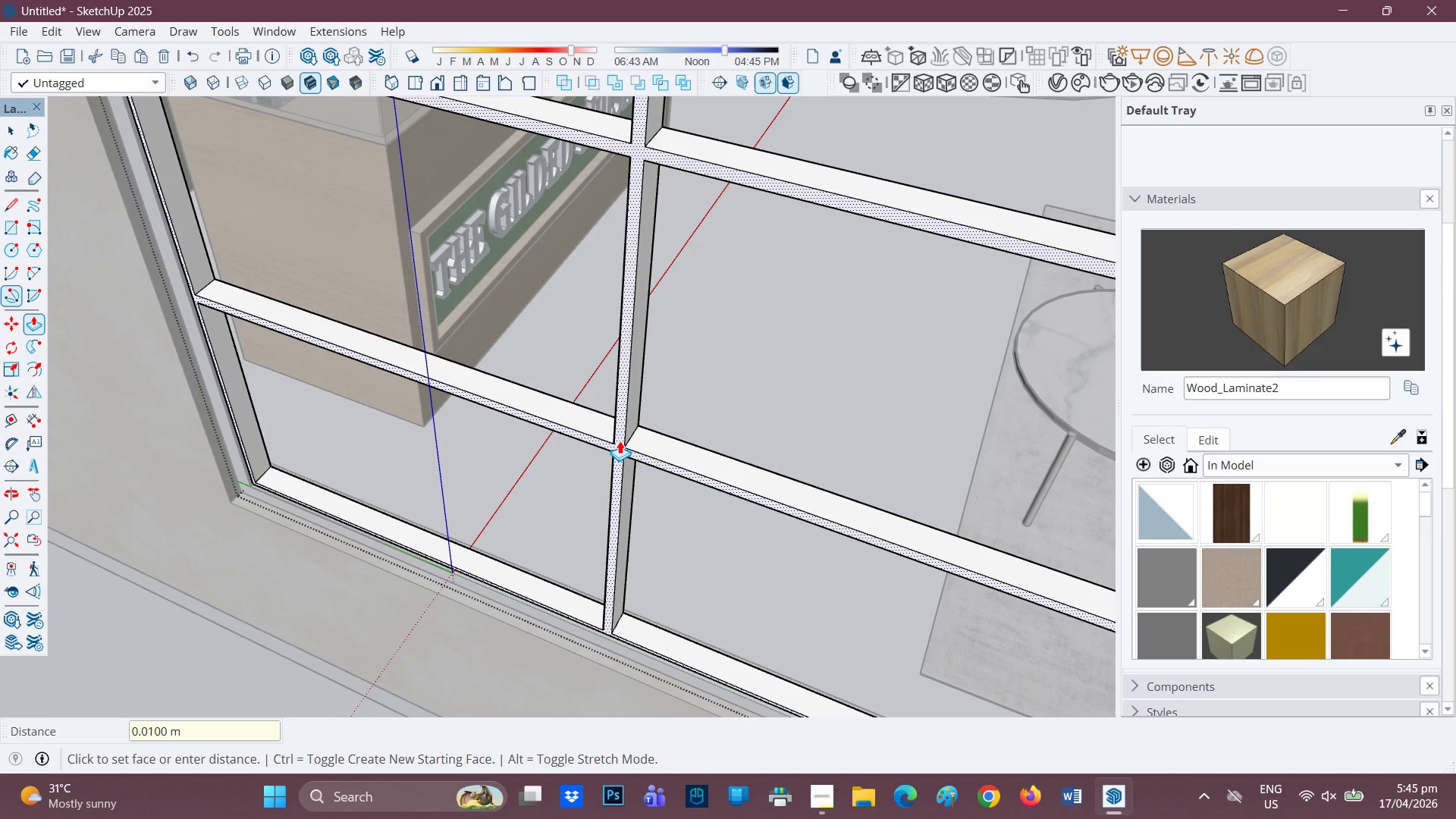 
key(Control+Z)
 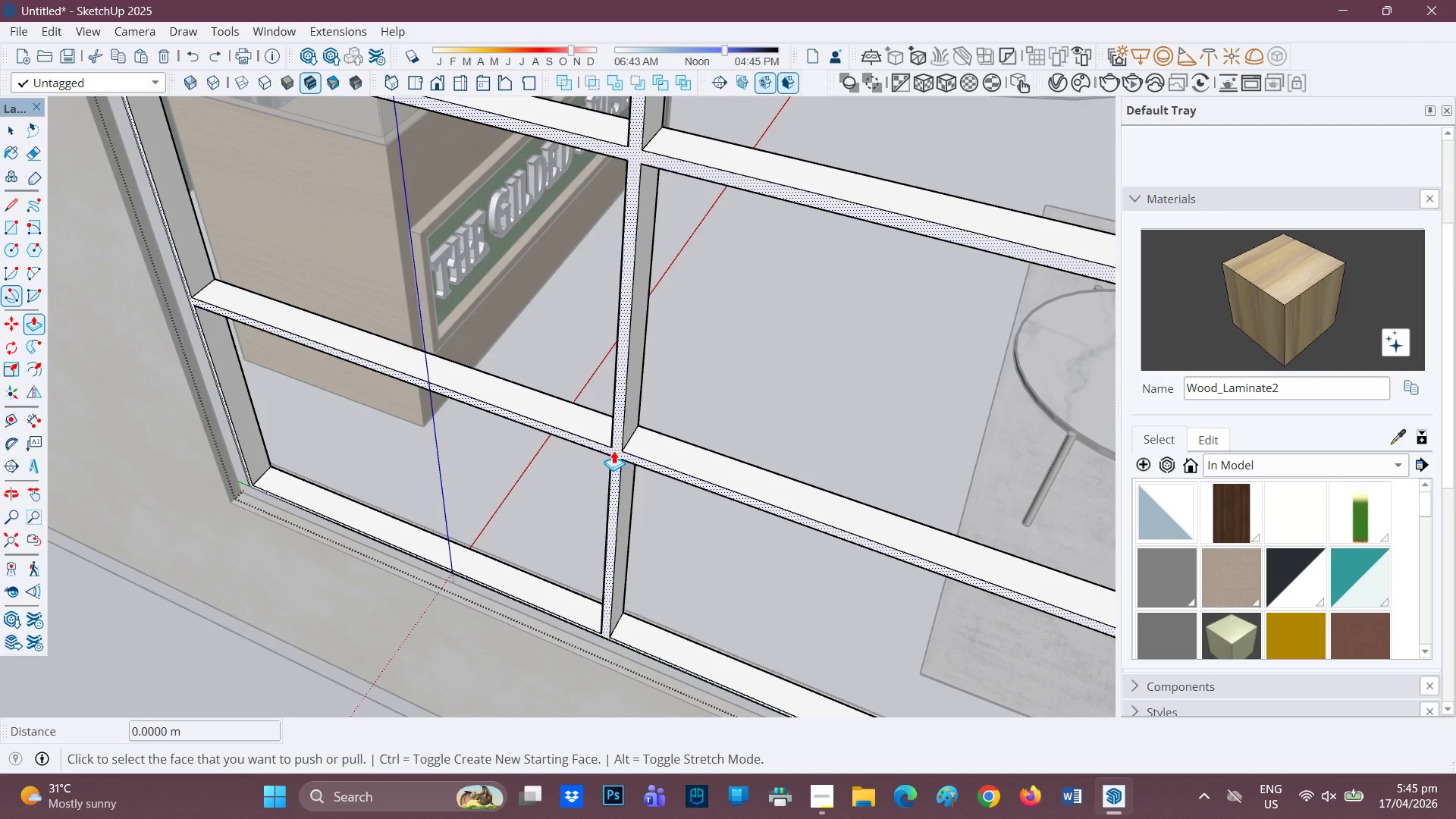 
left_click([613, 450])
 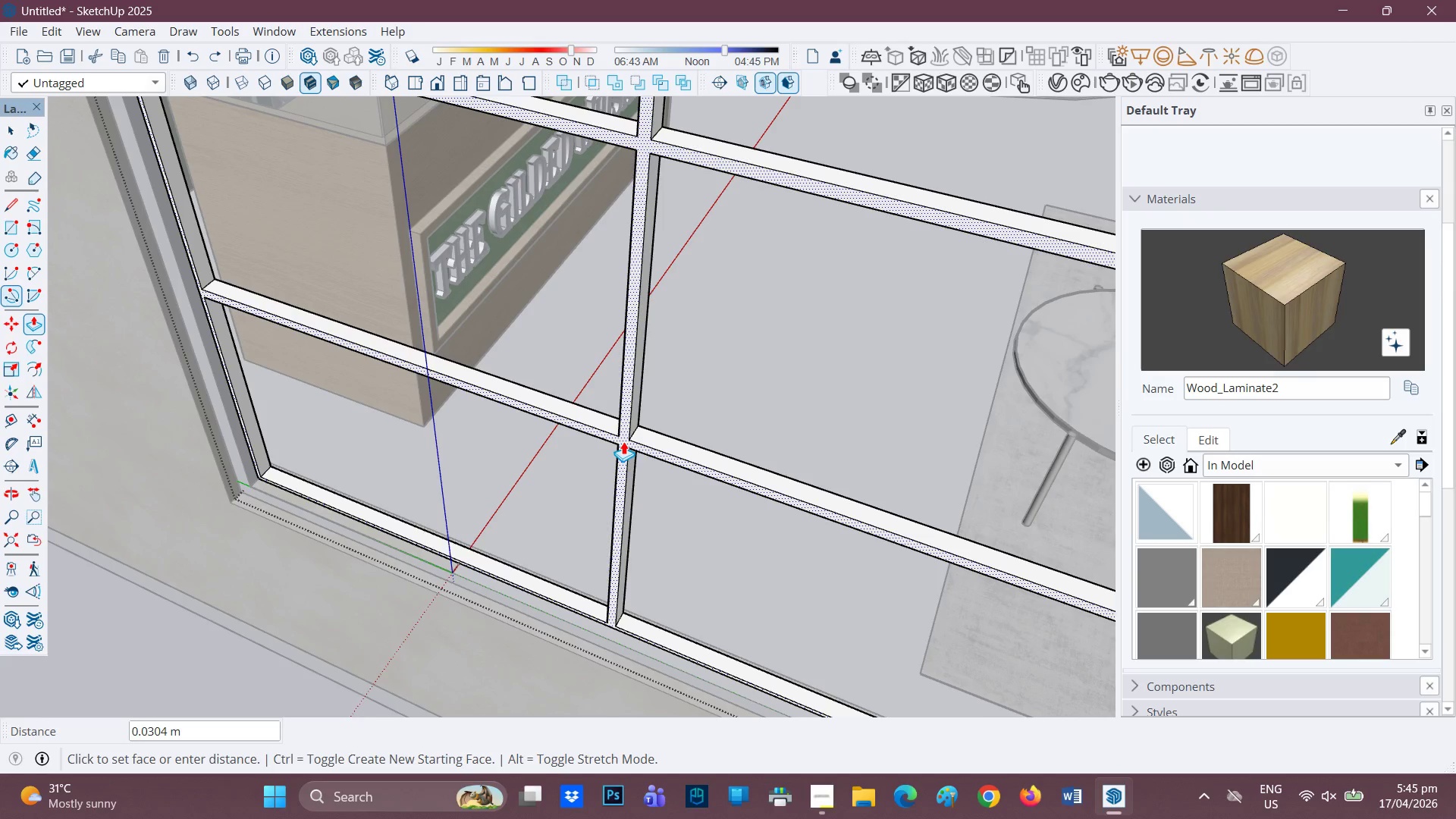 
key(0)
 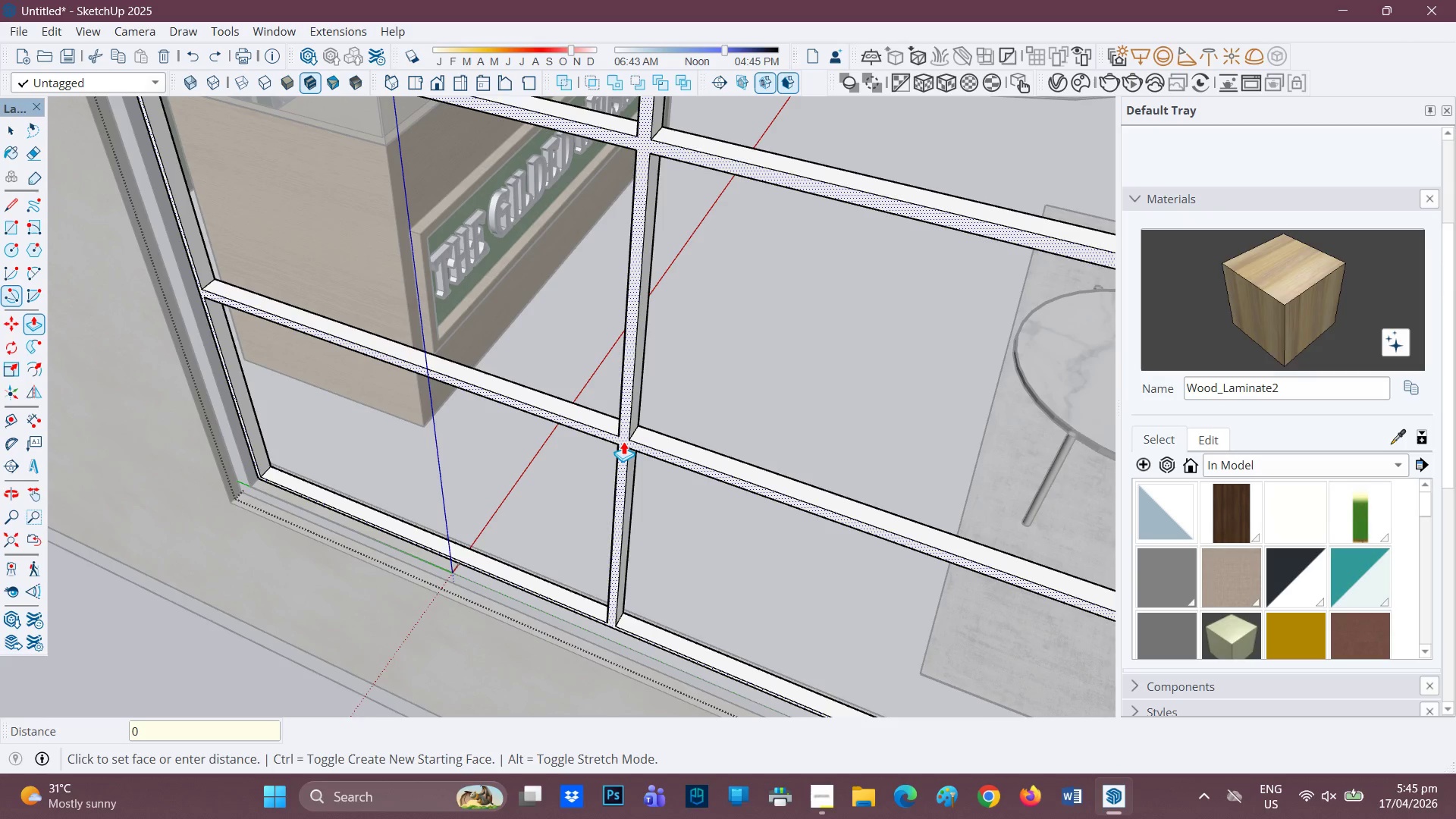 
key(Period)
 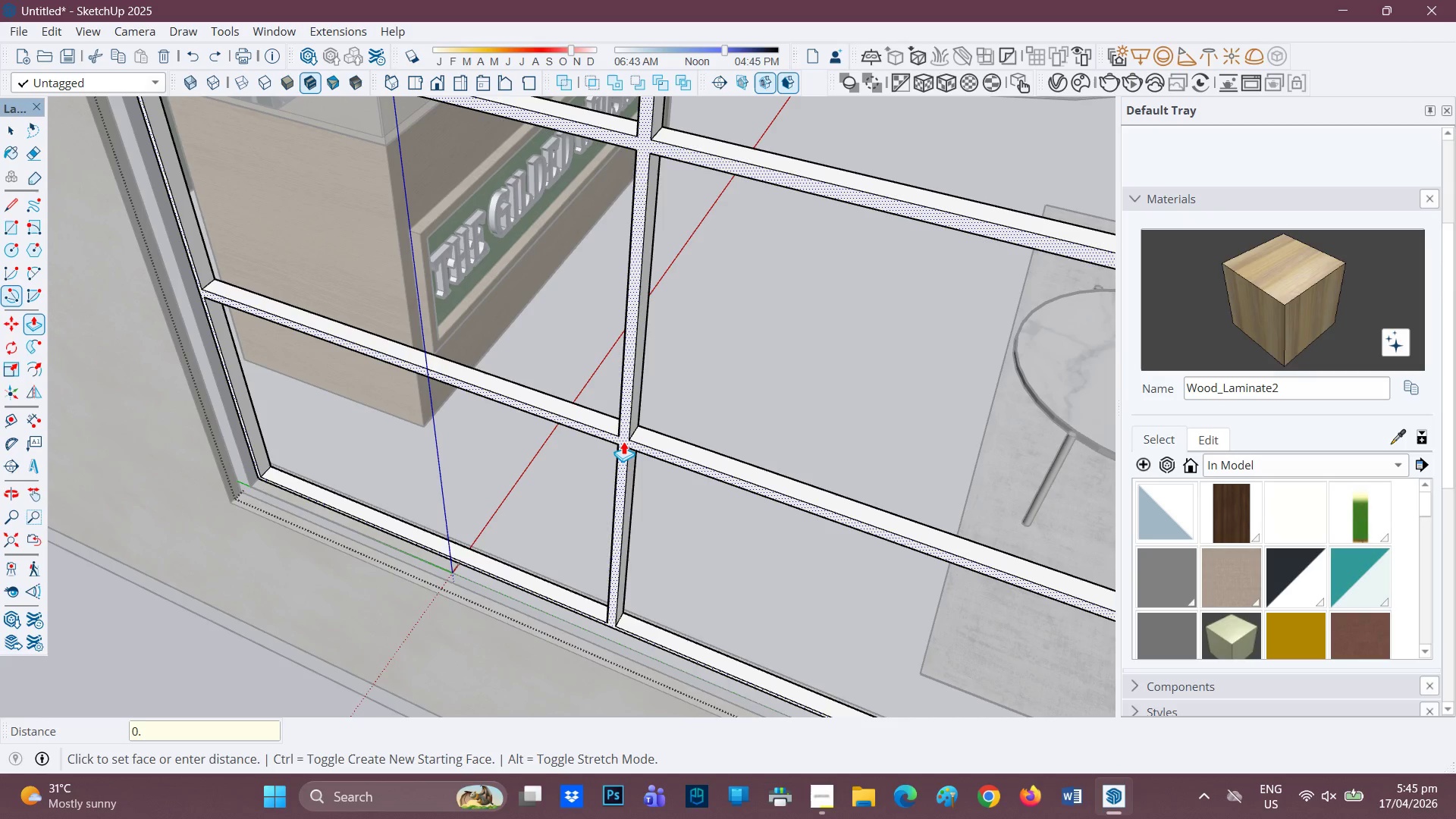 
key(1)
 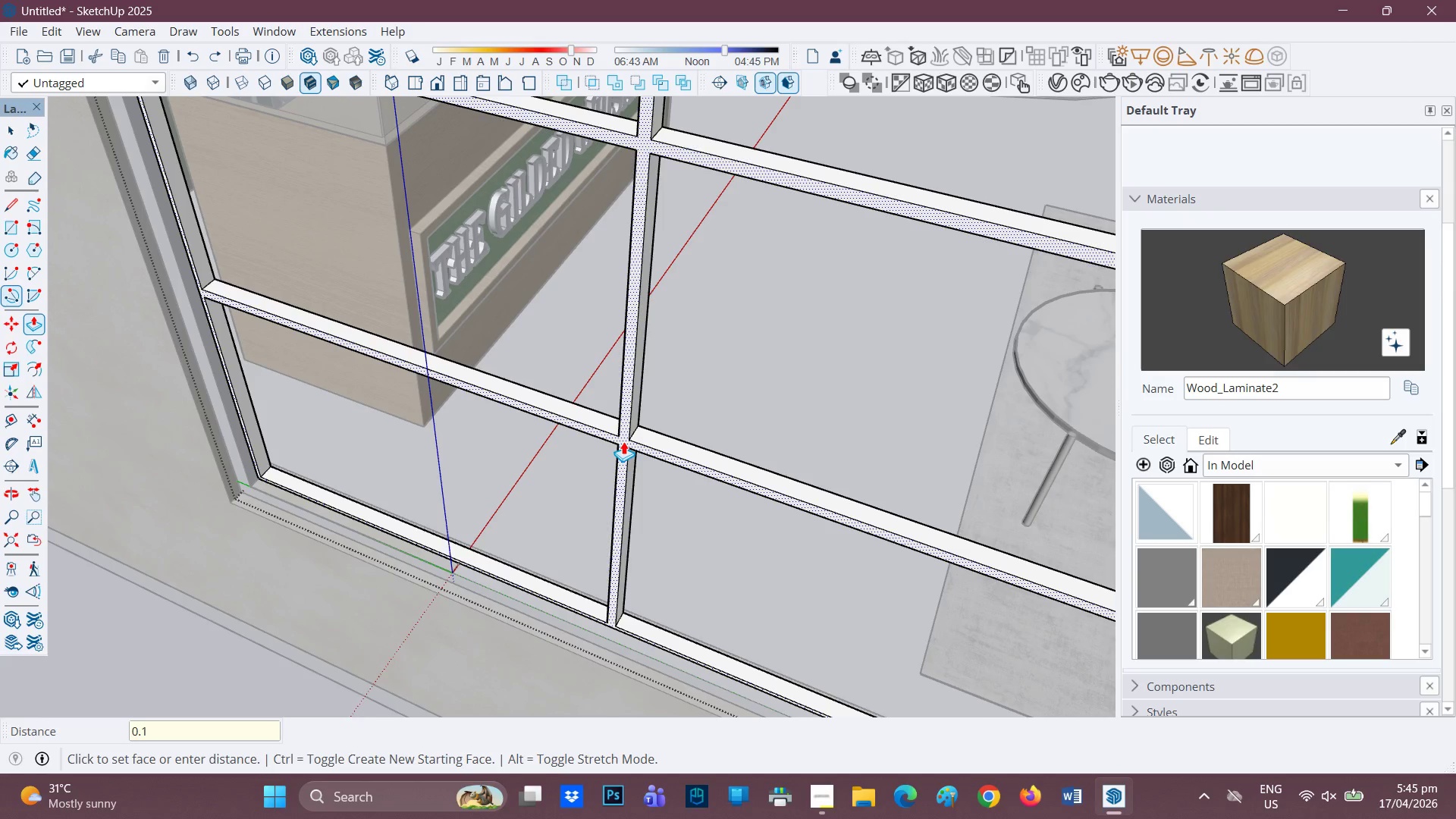 
key(Enter)
 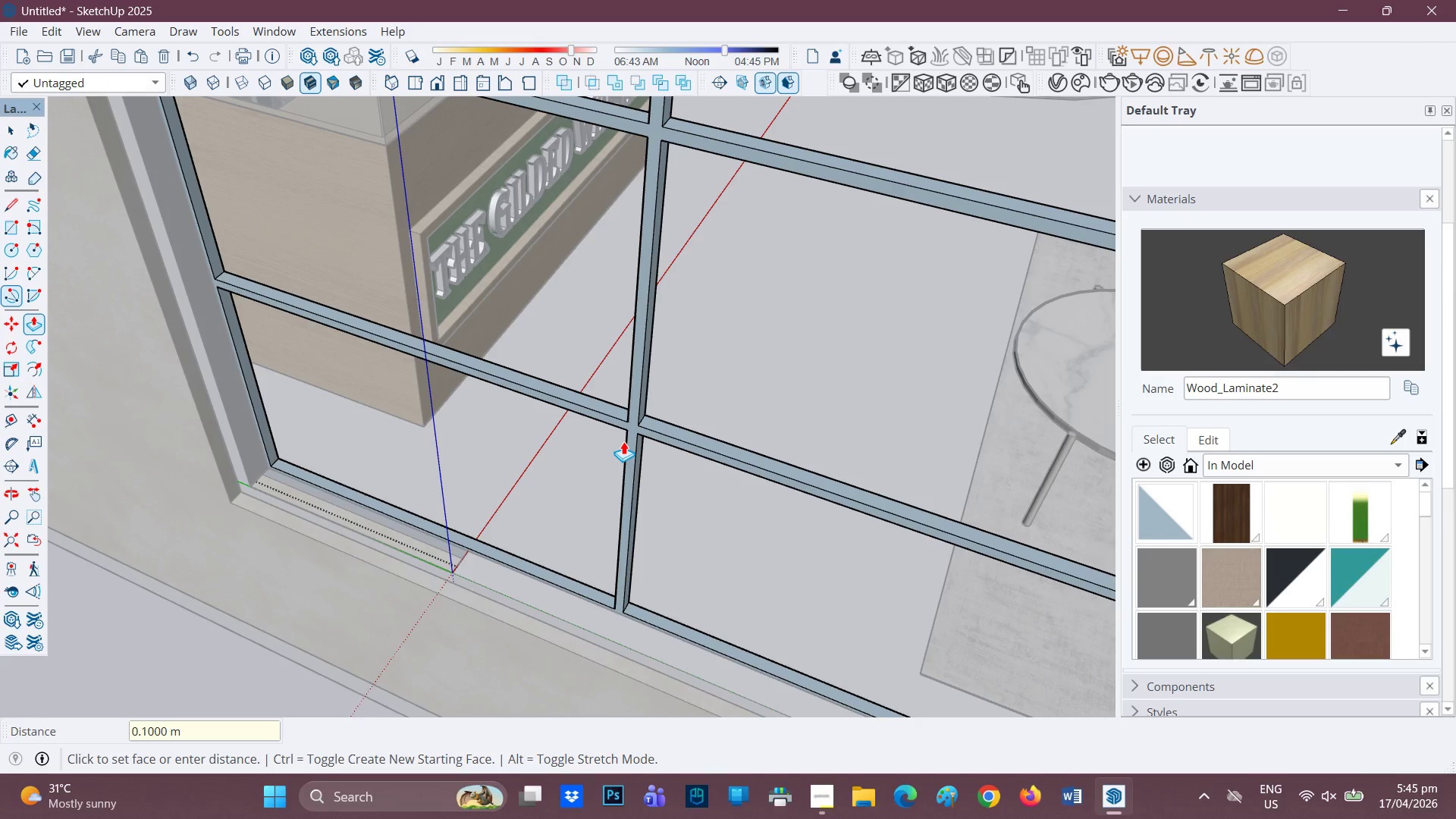 
key(Control+ControlLeft)
 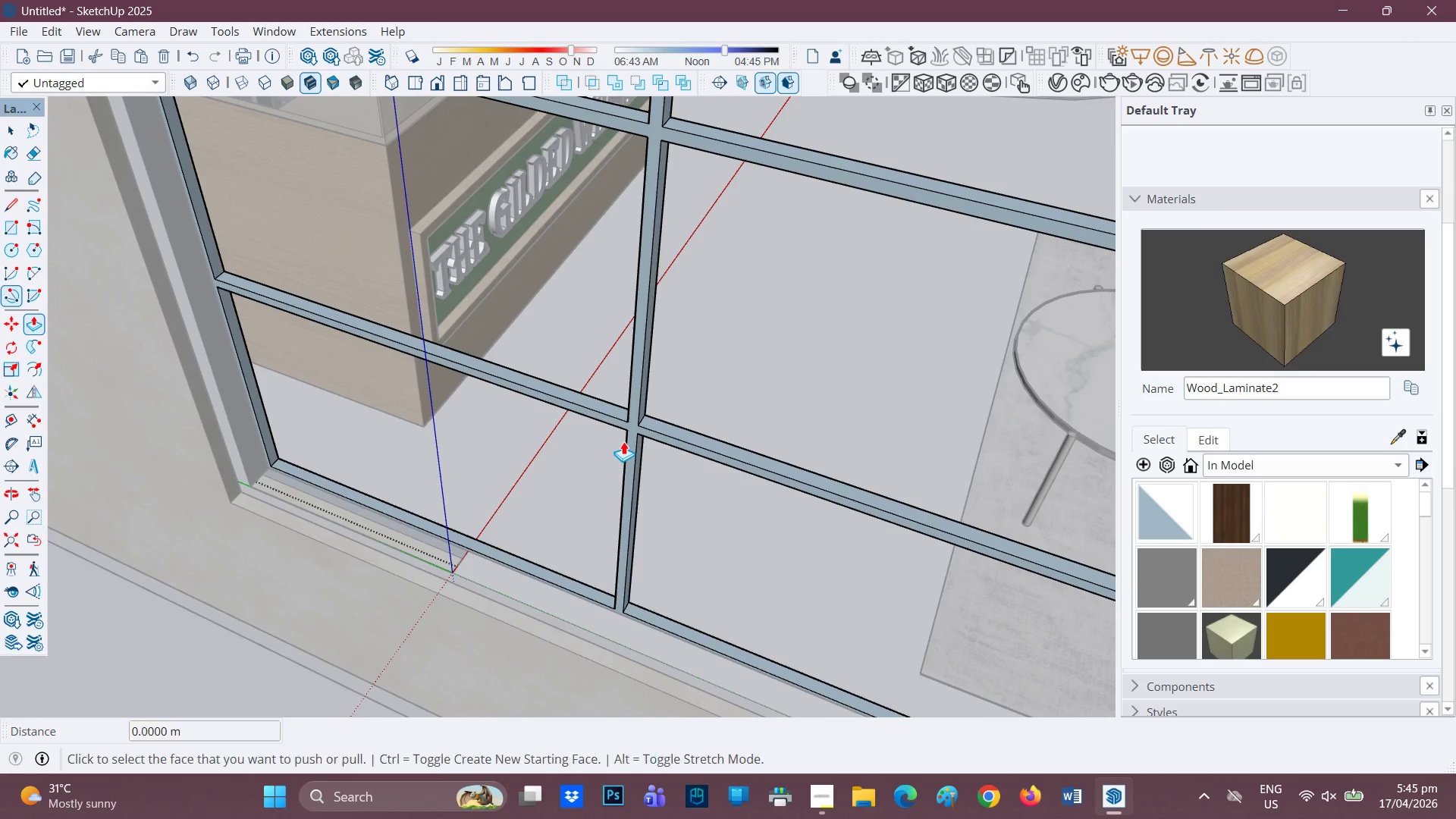 
key(Control+Z)
 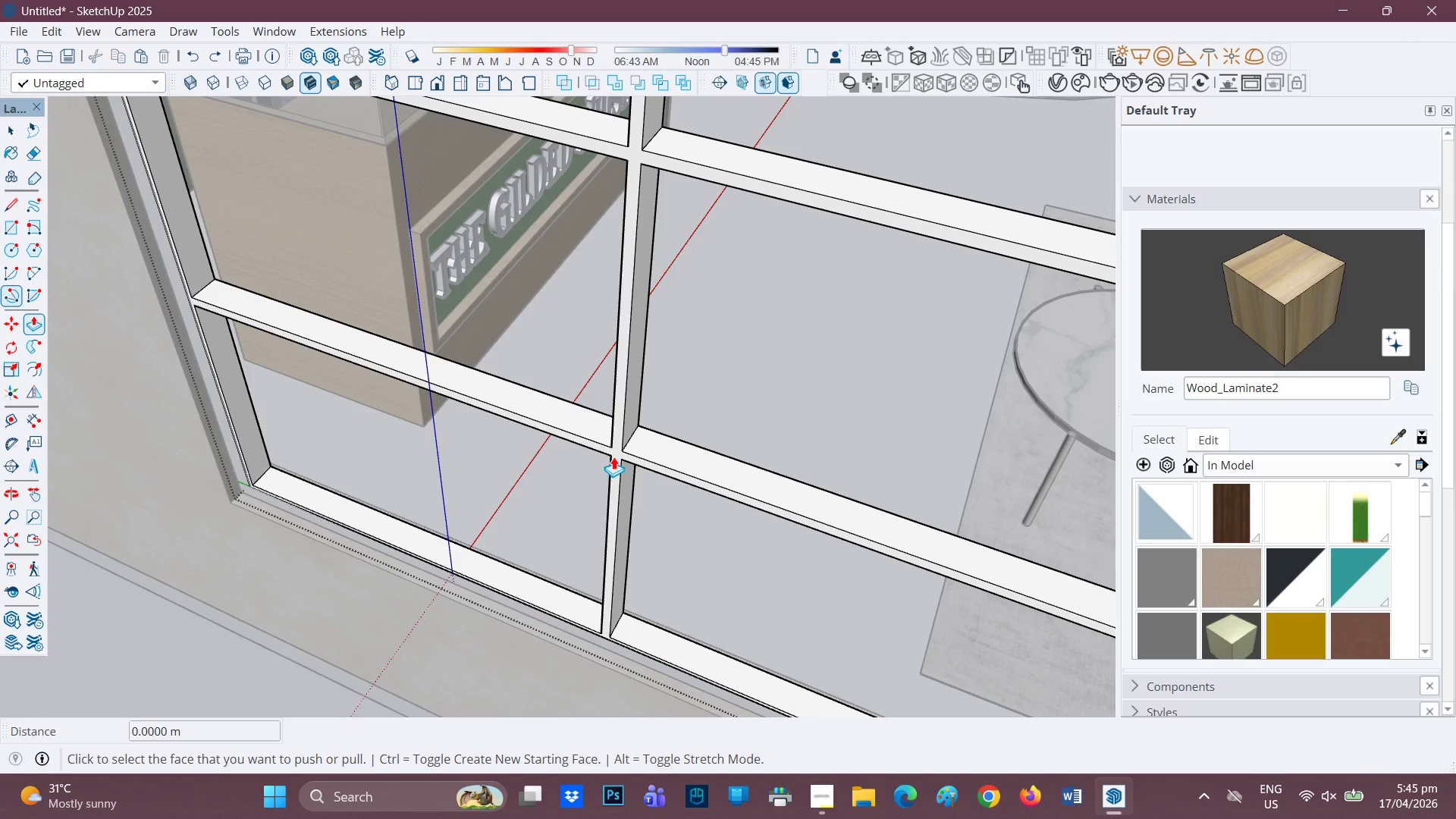 
left_click([618, 453])
 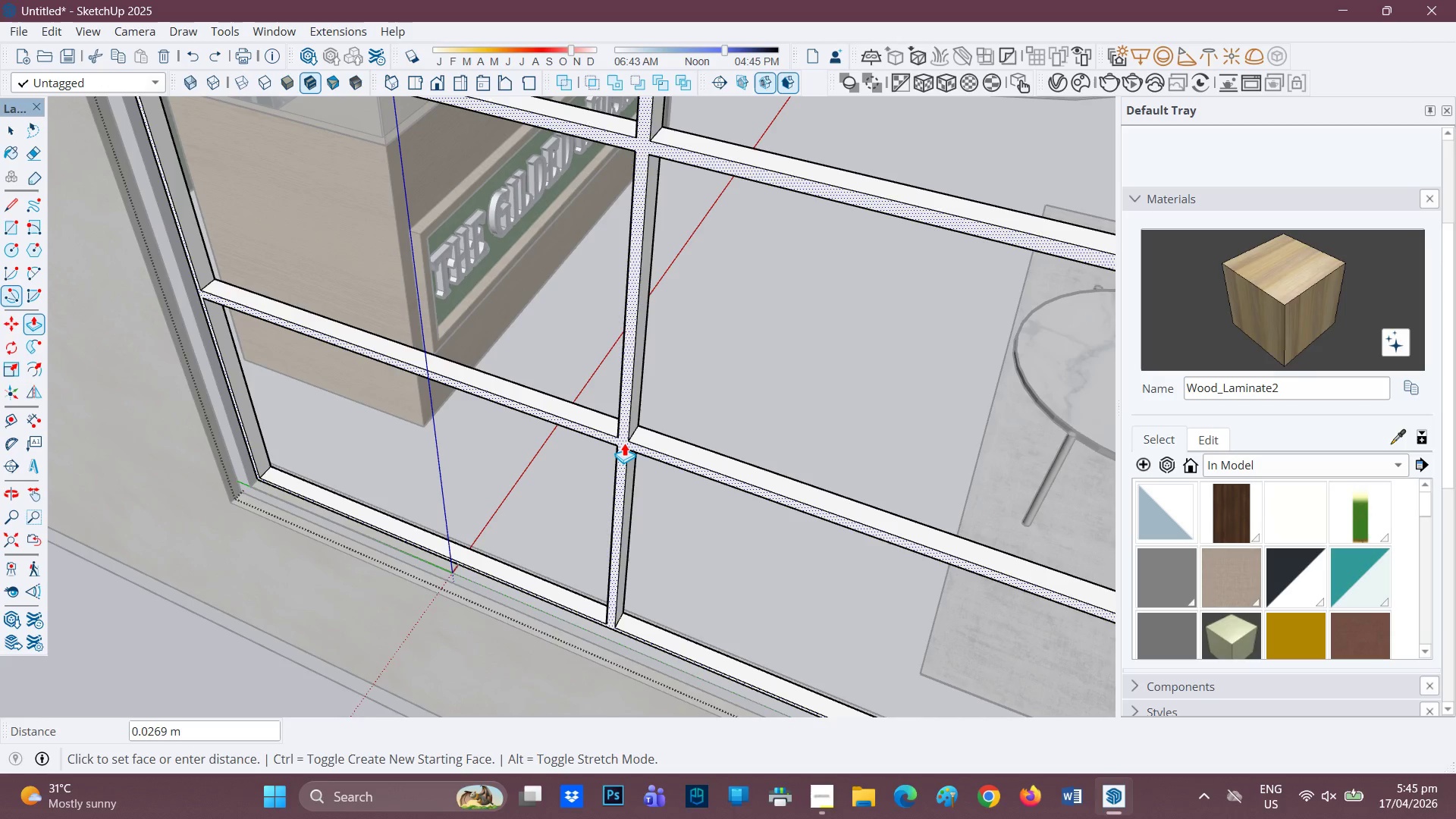 
type(0.8)
key(Backspace)
type(08)
 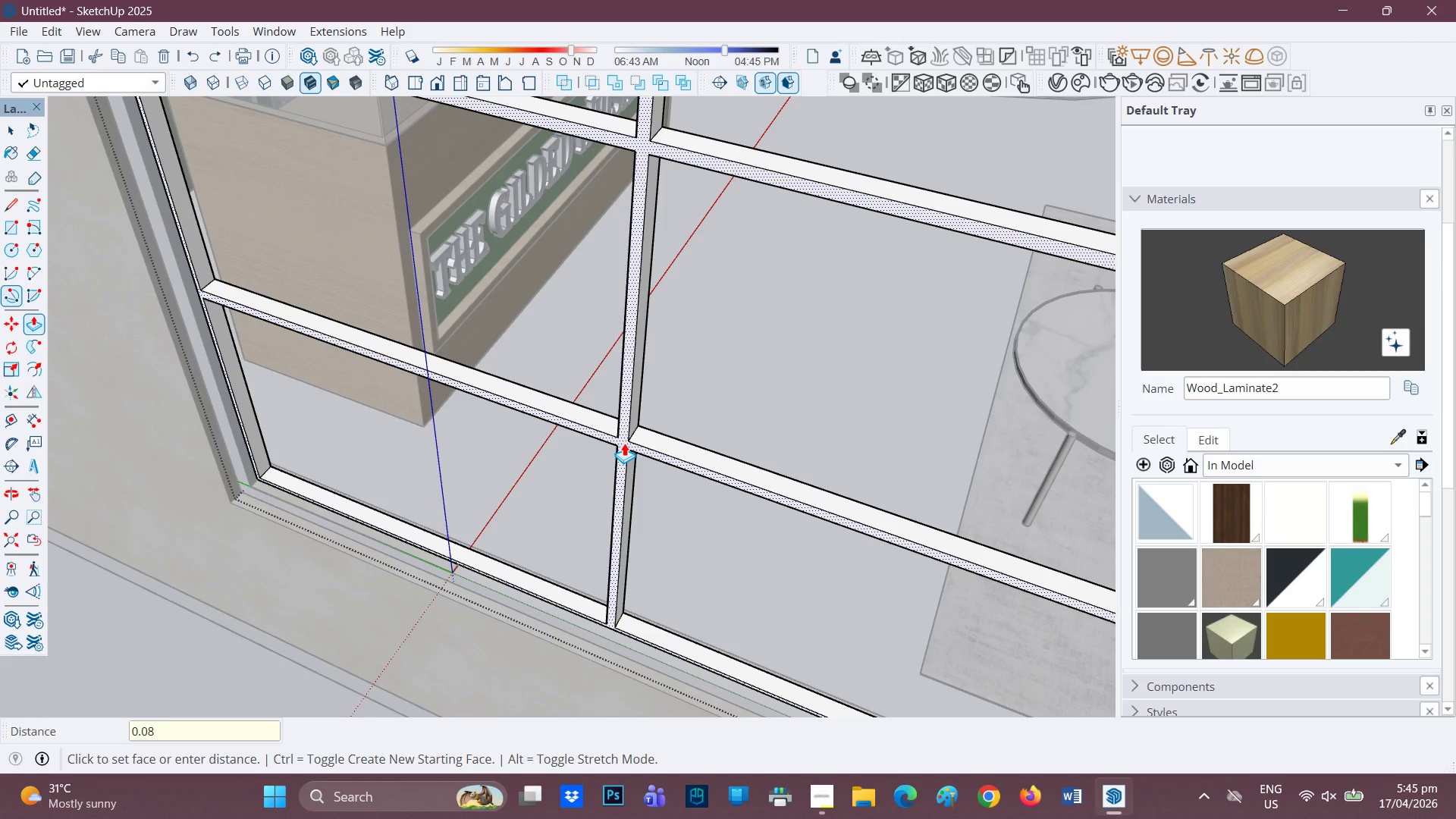 
key(Enter)
 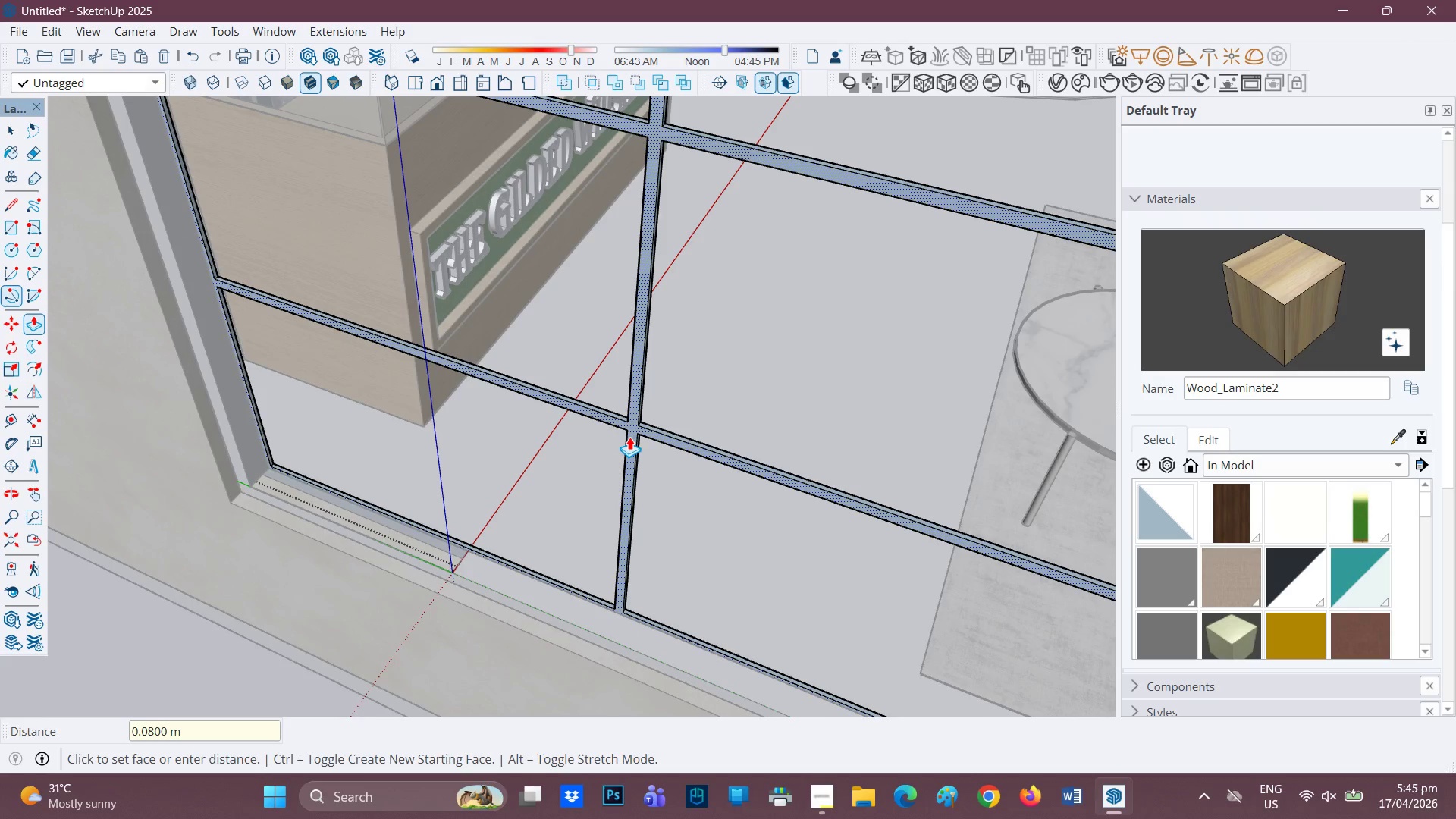 
key(Control+ControlLeft)
 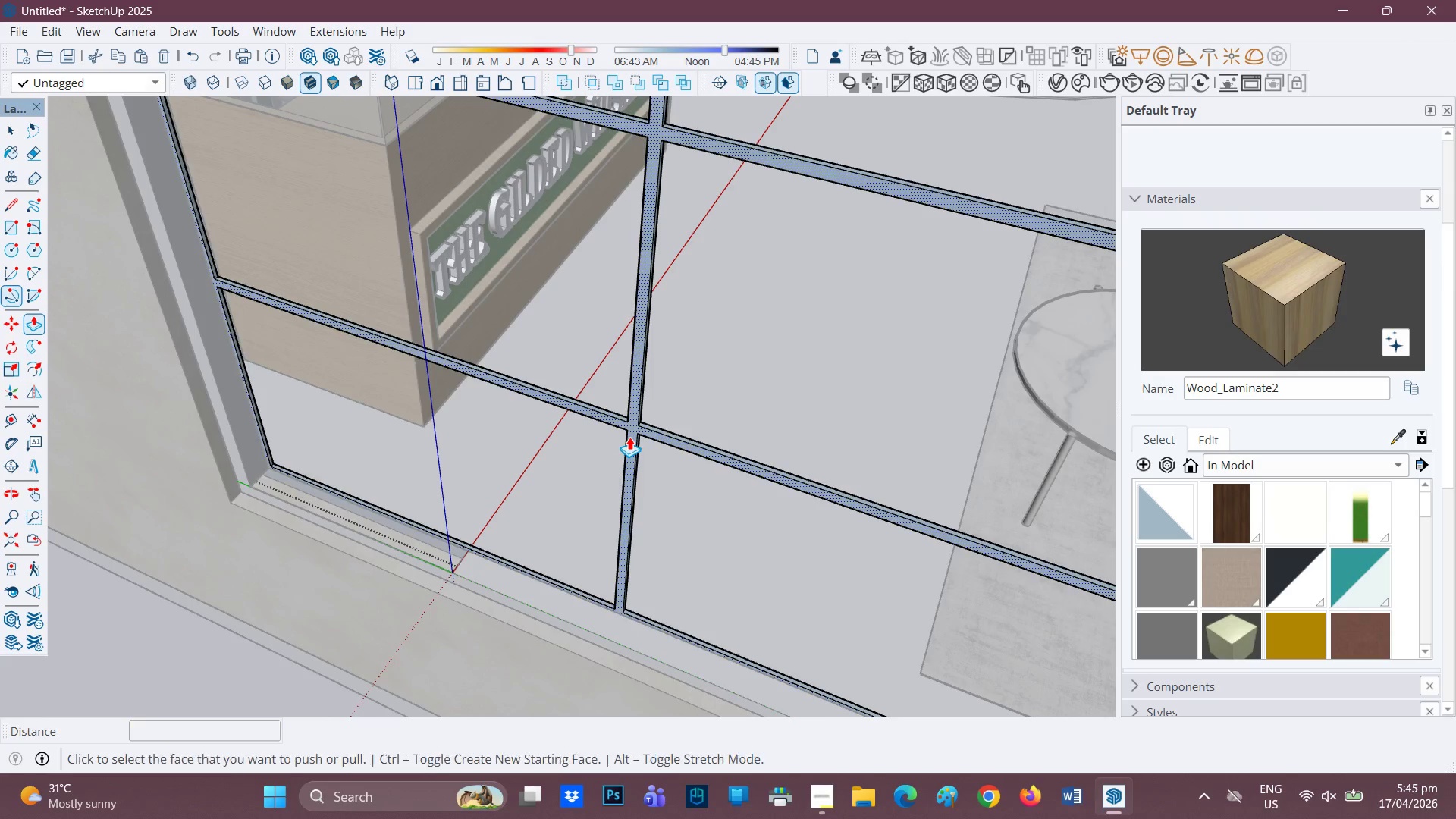 
key(Control+Z)
 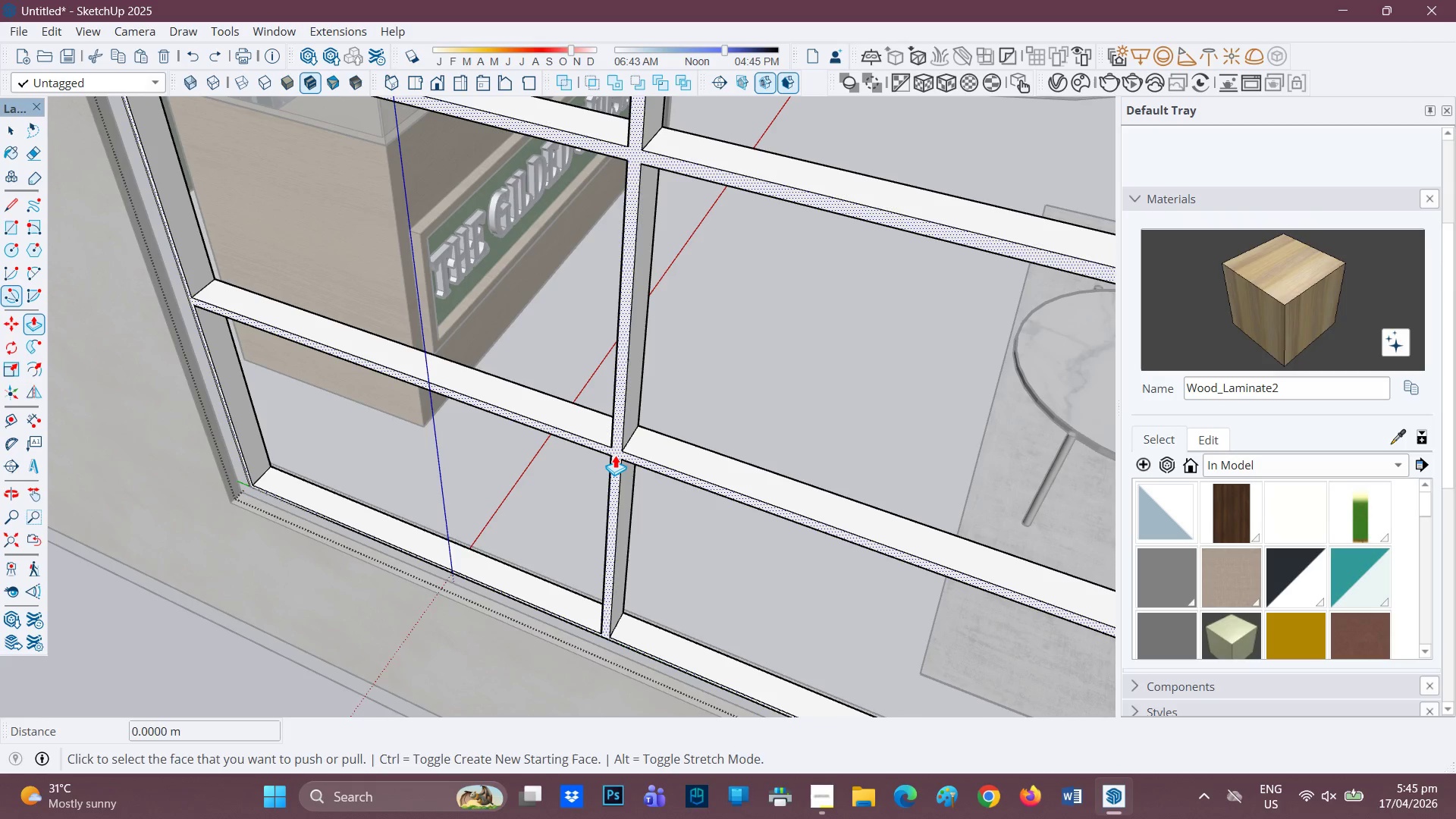 
left_click([615, 455])
 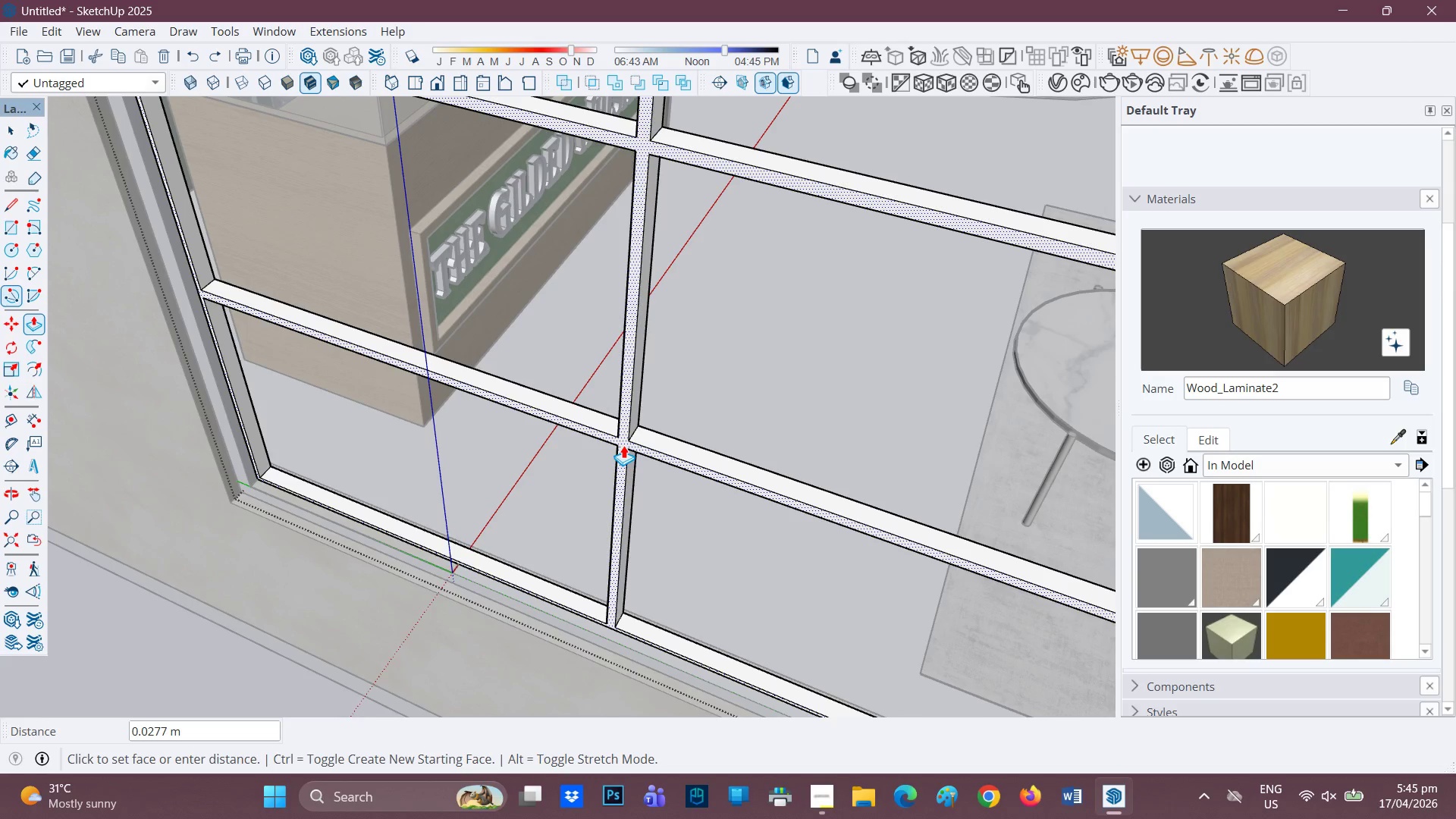 
type(0.02)
 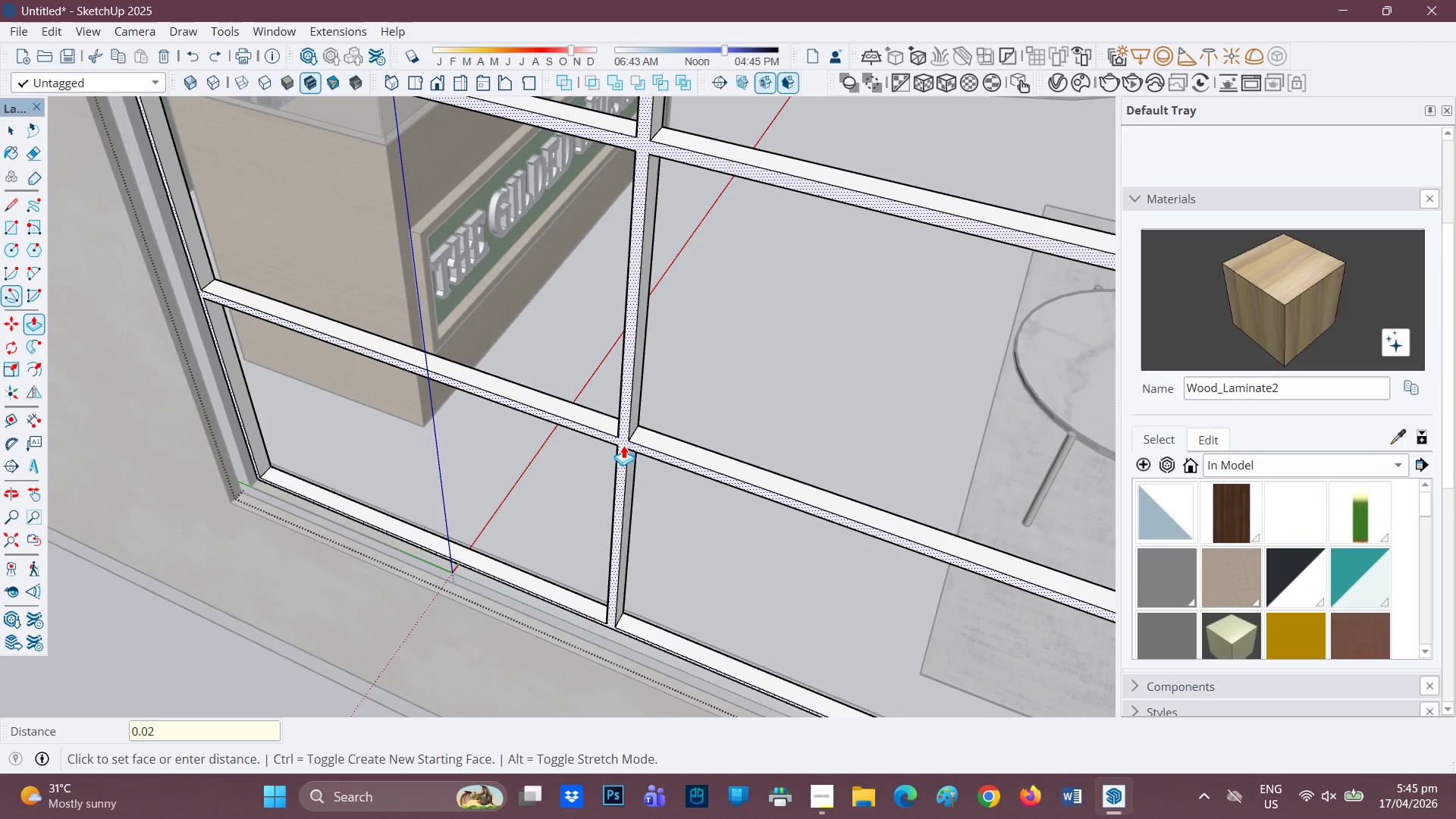 
key(Enter)
 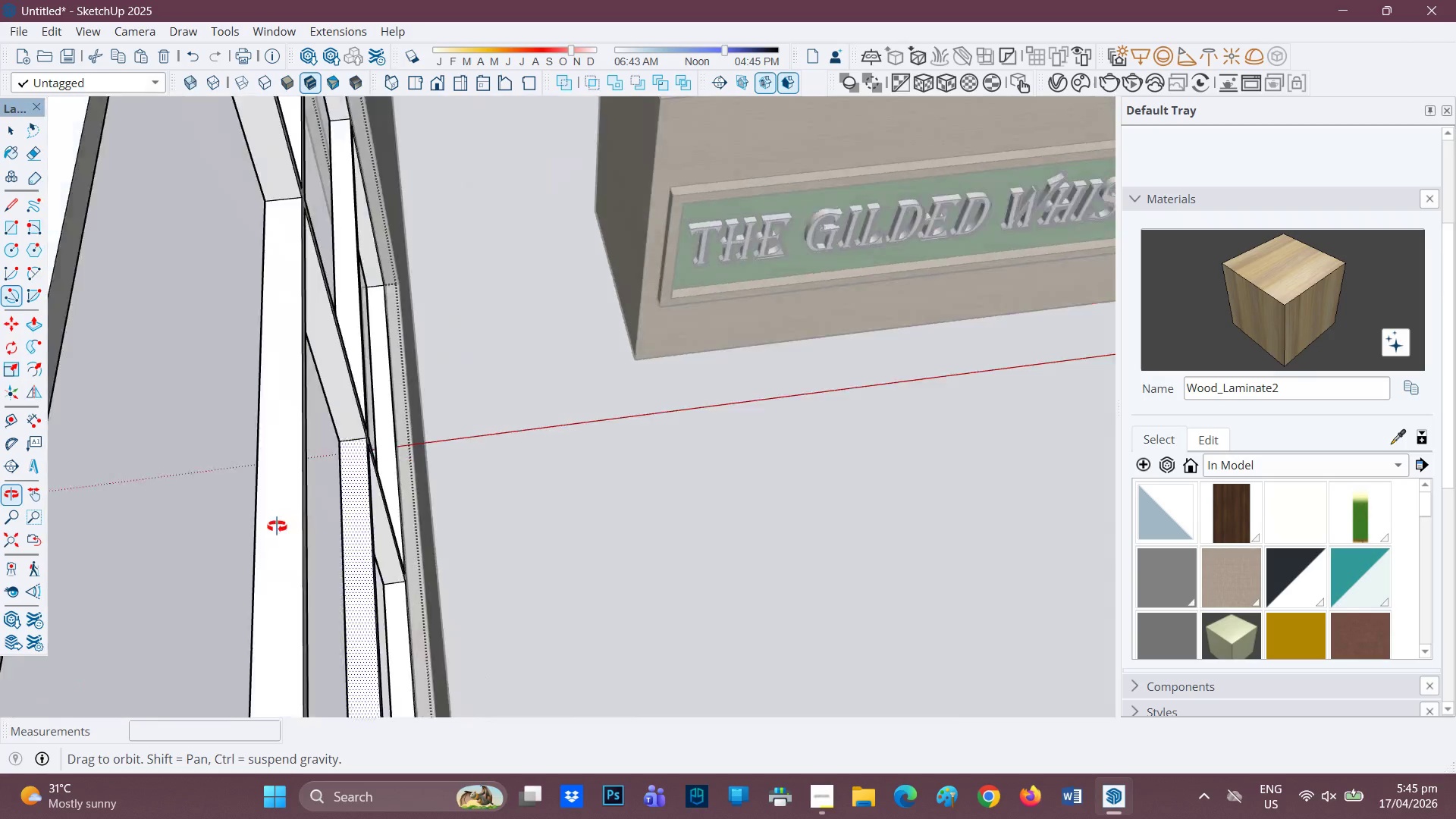 
scroll: coordinate [304, 477], scroll_direction: up, amount: 1.0
 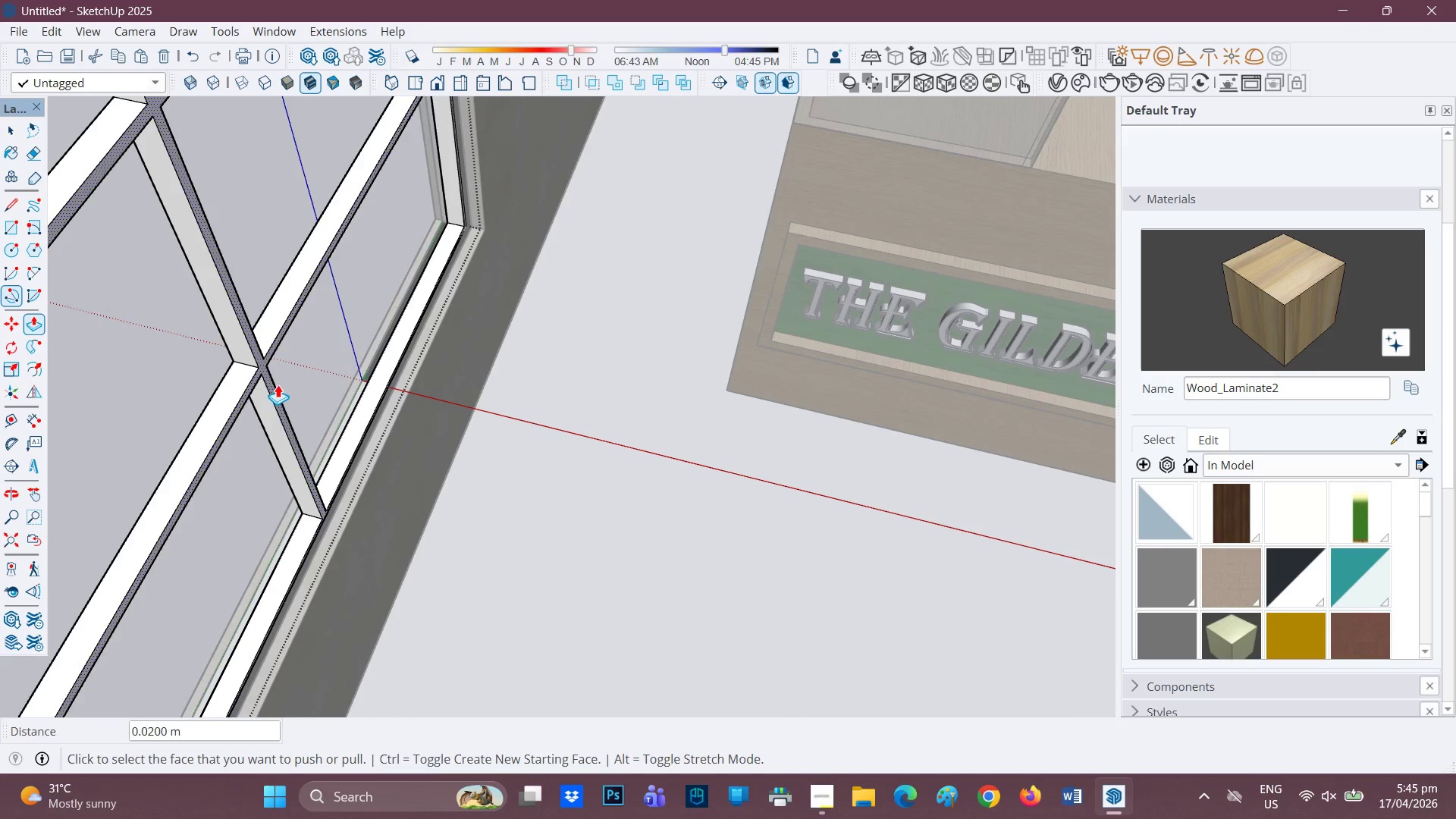 
left_click([262, 361])
 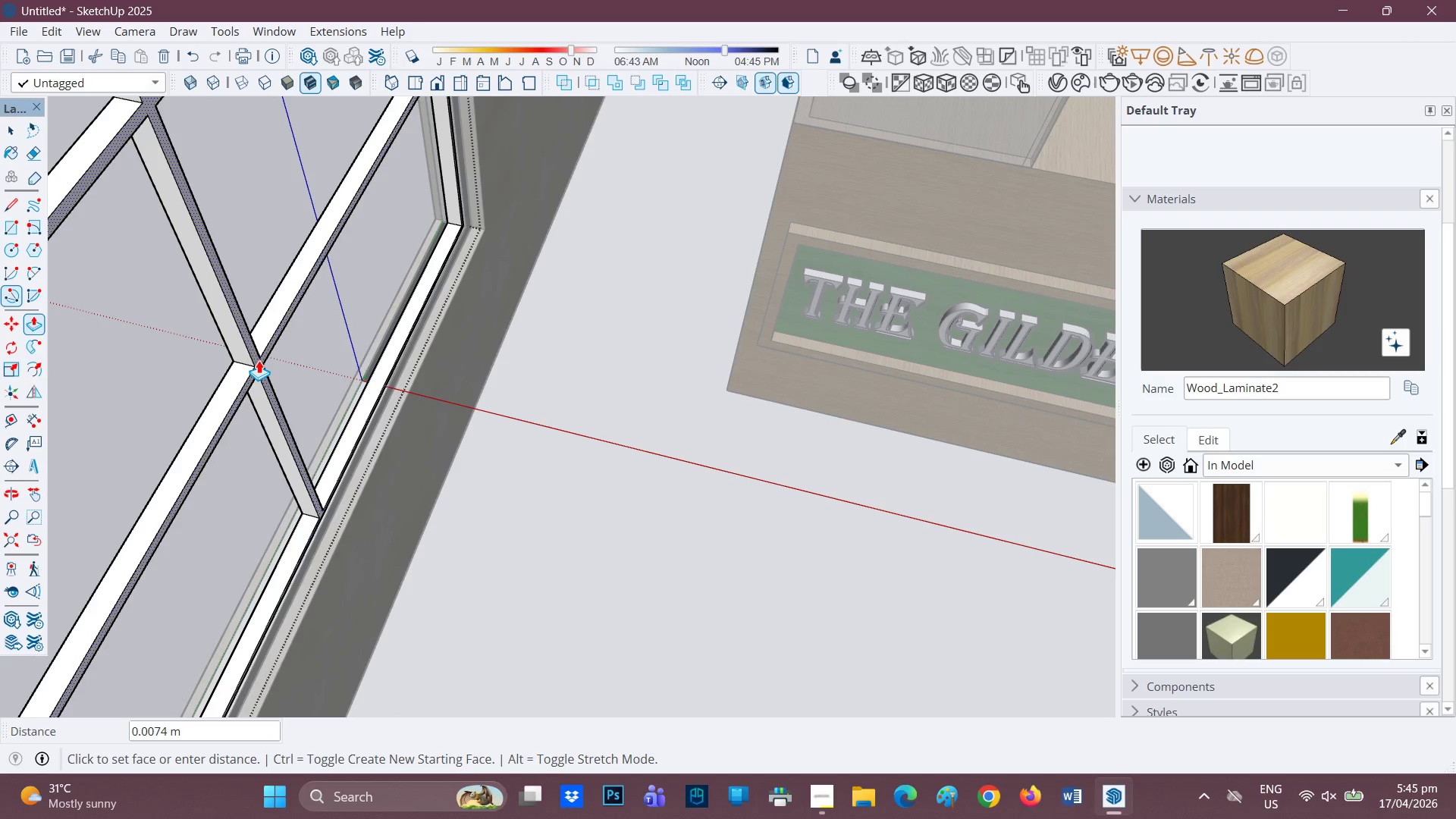 
type(0.02)
 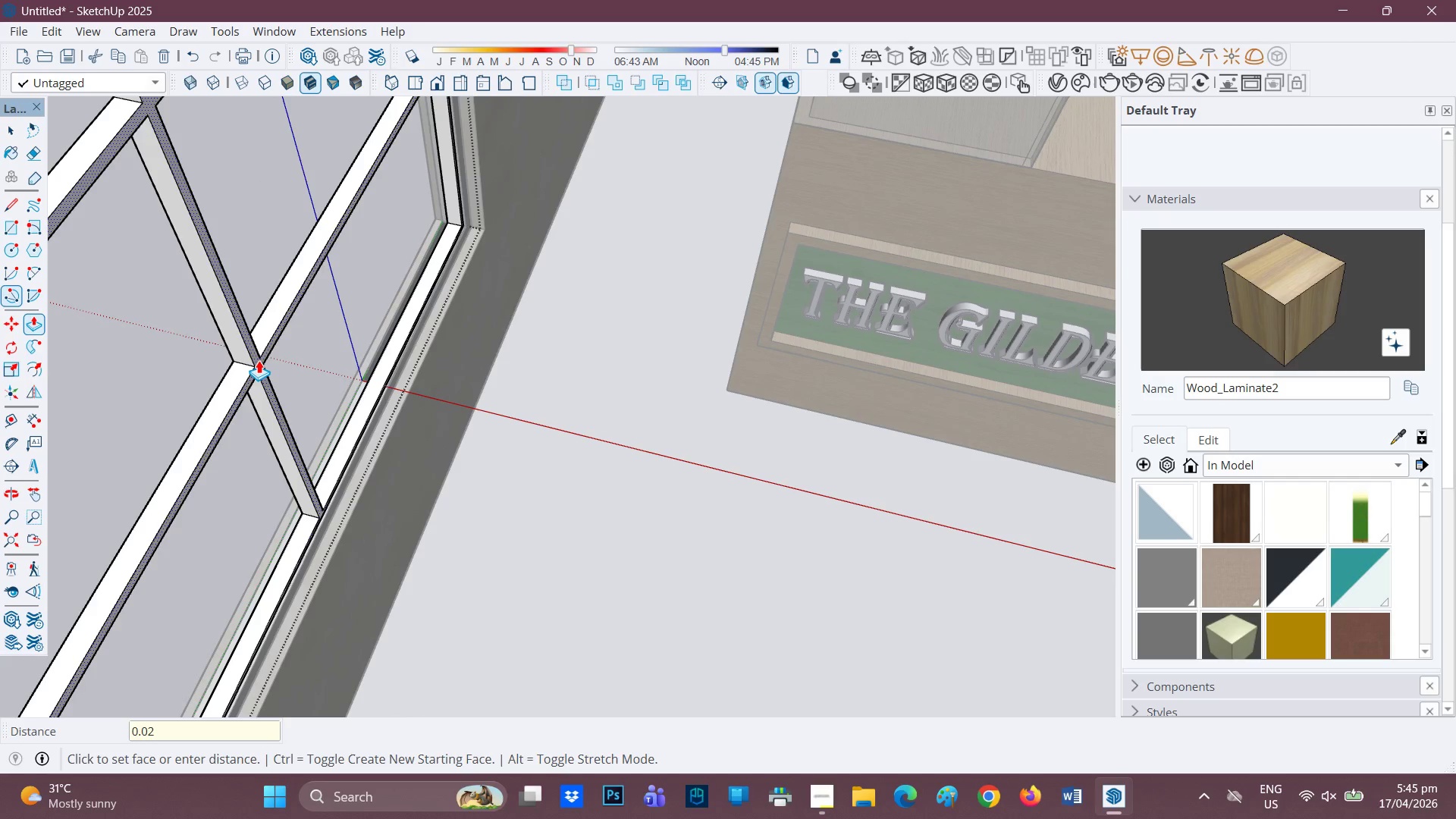 
key(Enter)
 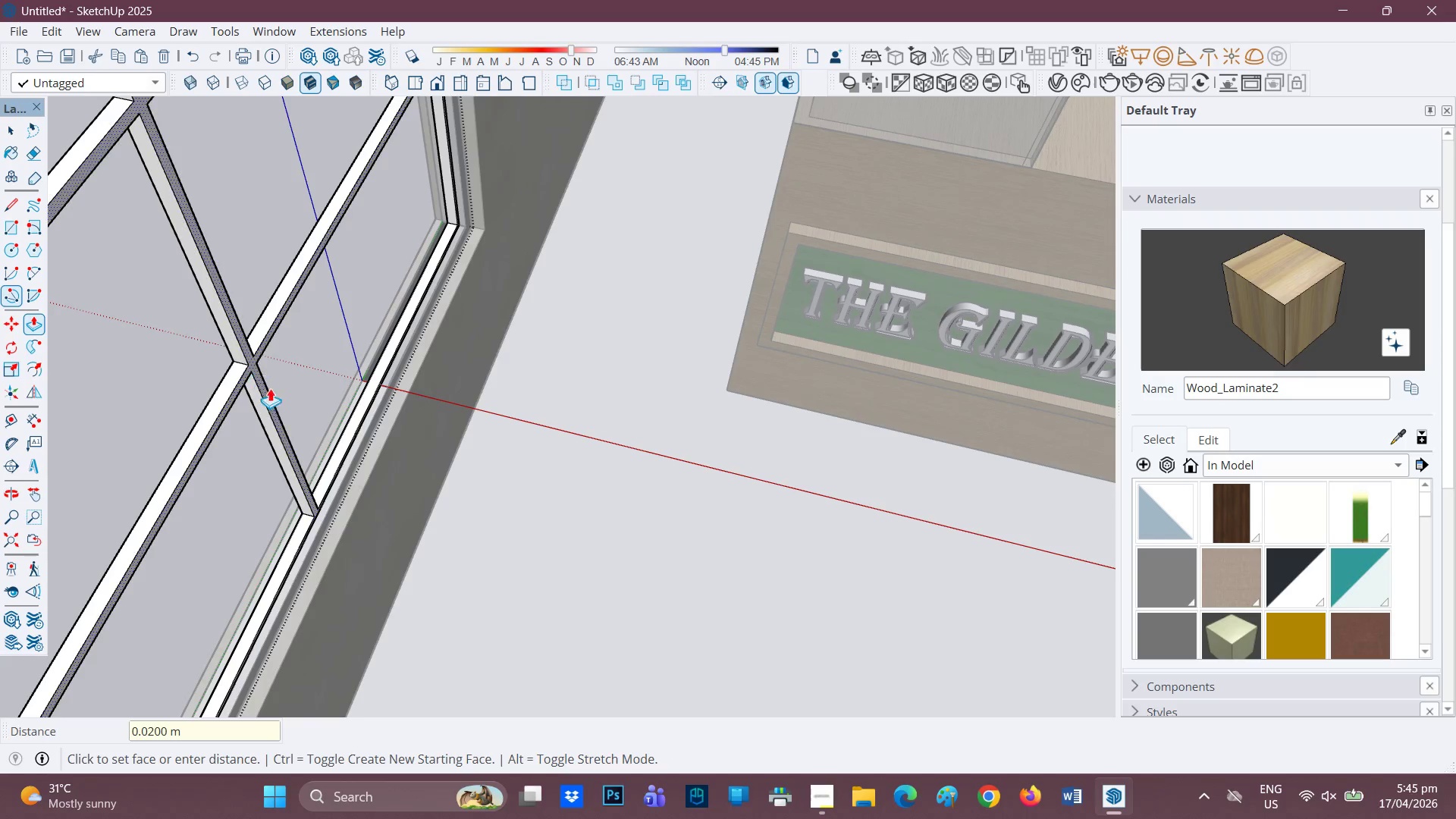 
scroll: coordinate [507, 464], scroll_direction: down, amount: 8.0
 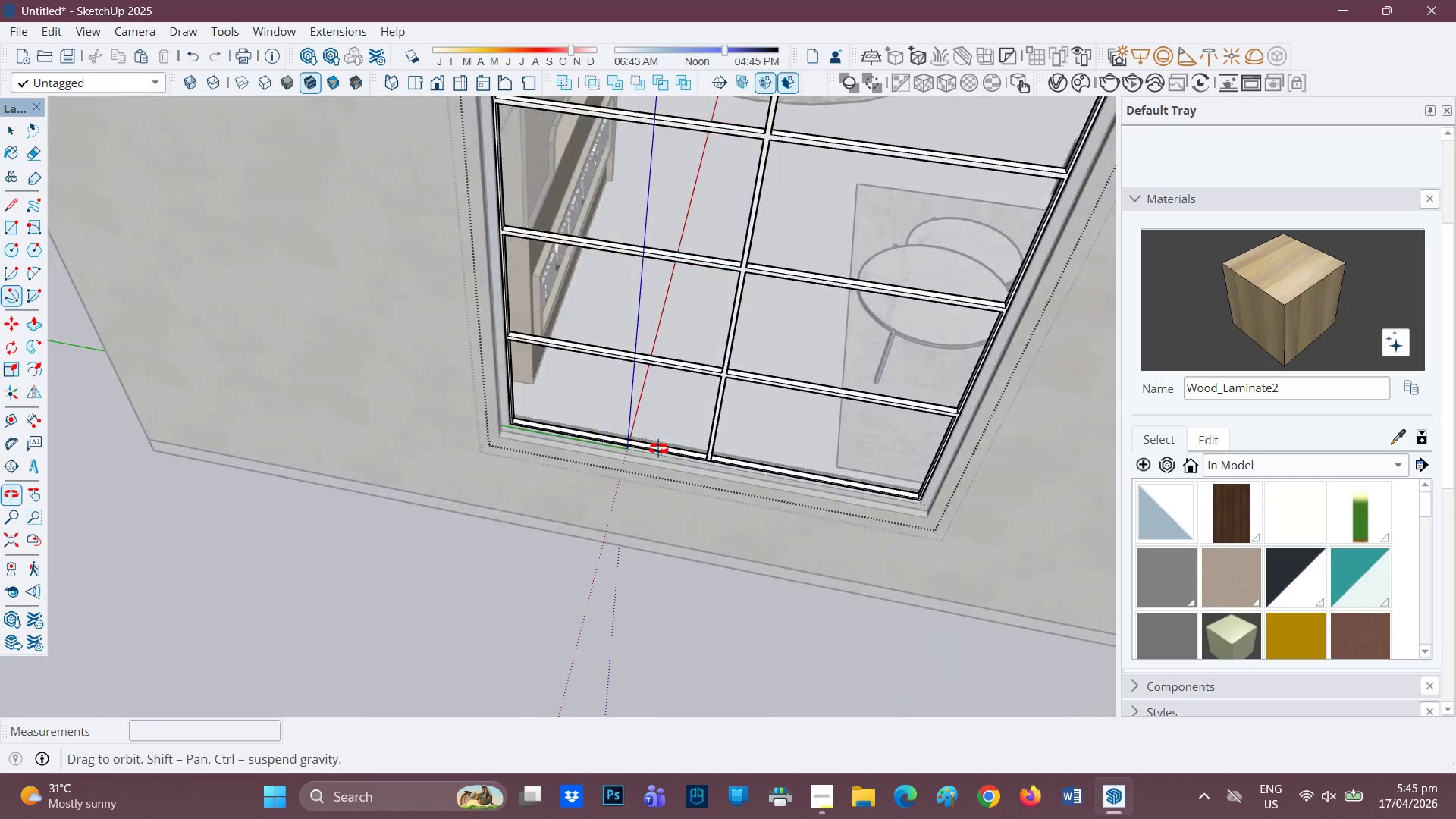 
key(Space)
 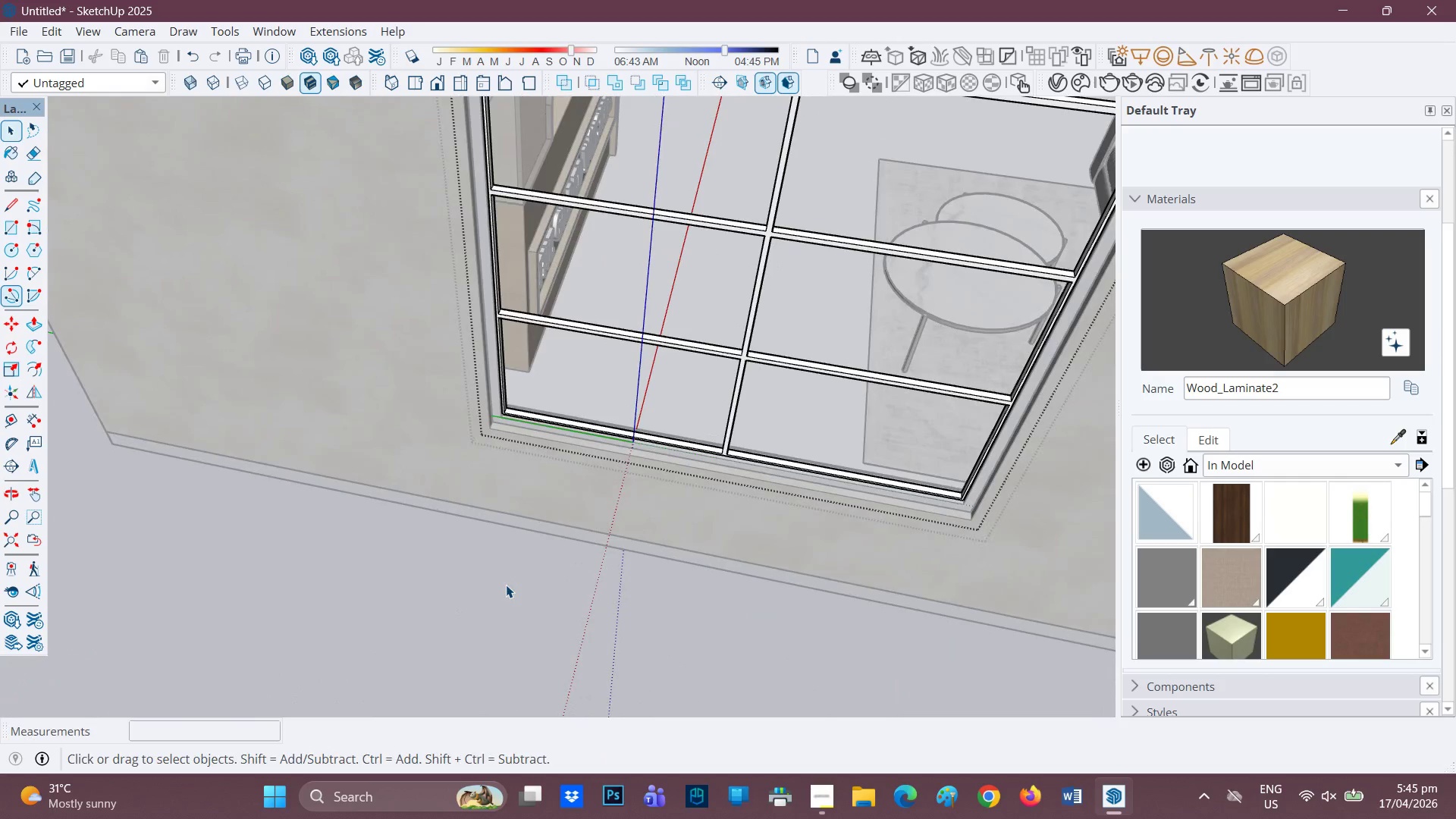 
left_click([506, 585])
 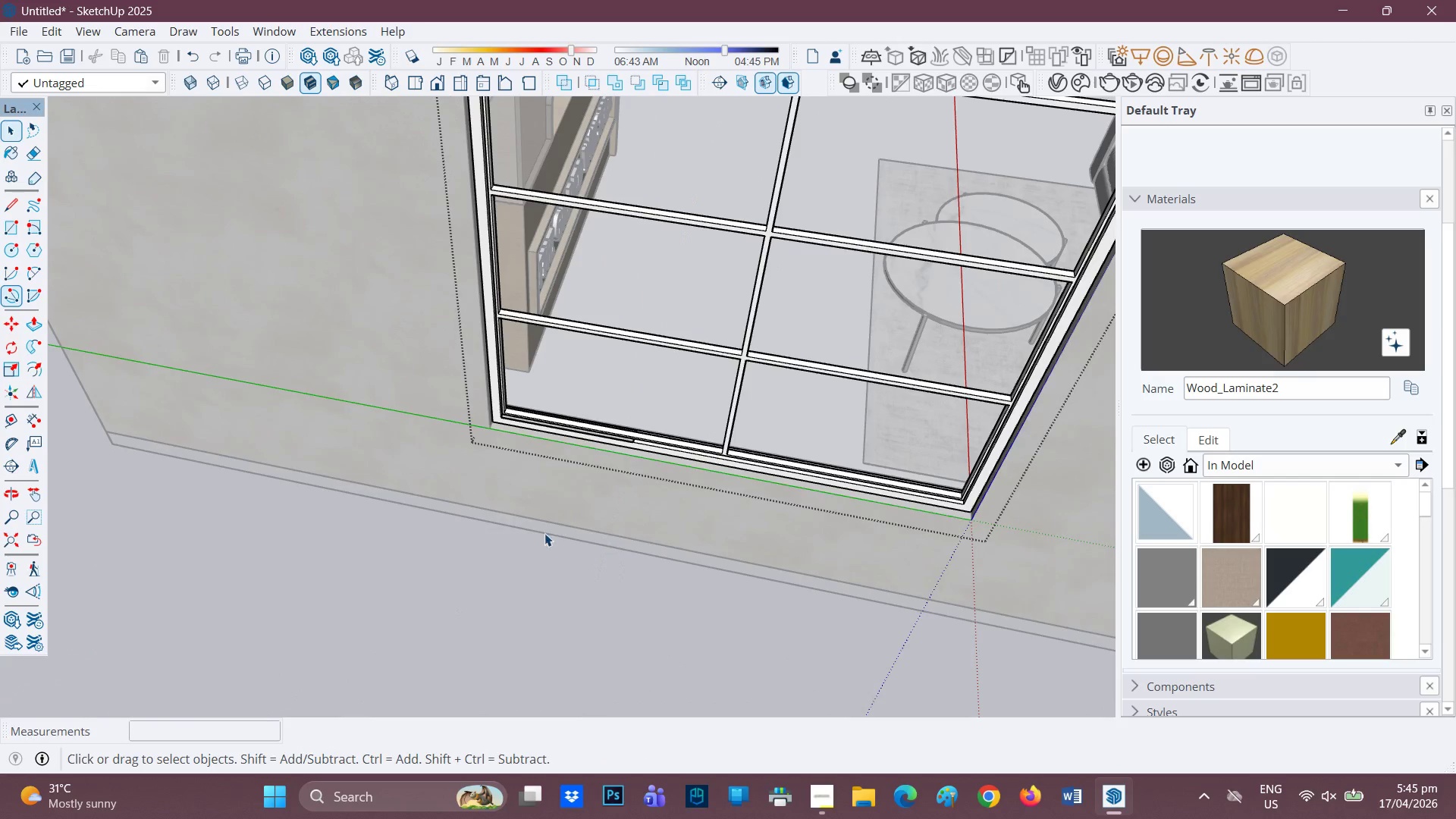 
scroll: coordinate [577, 508], scroll_direction: up, amount: 1.0
 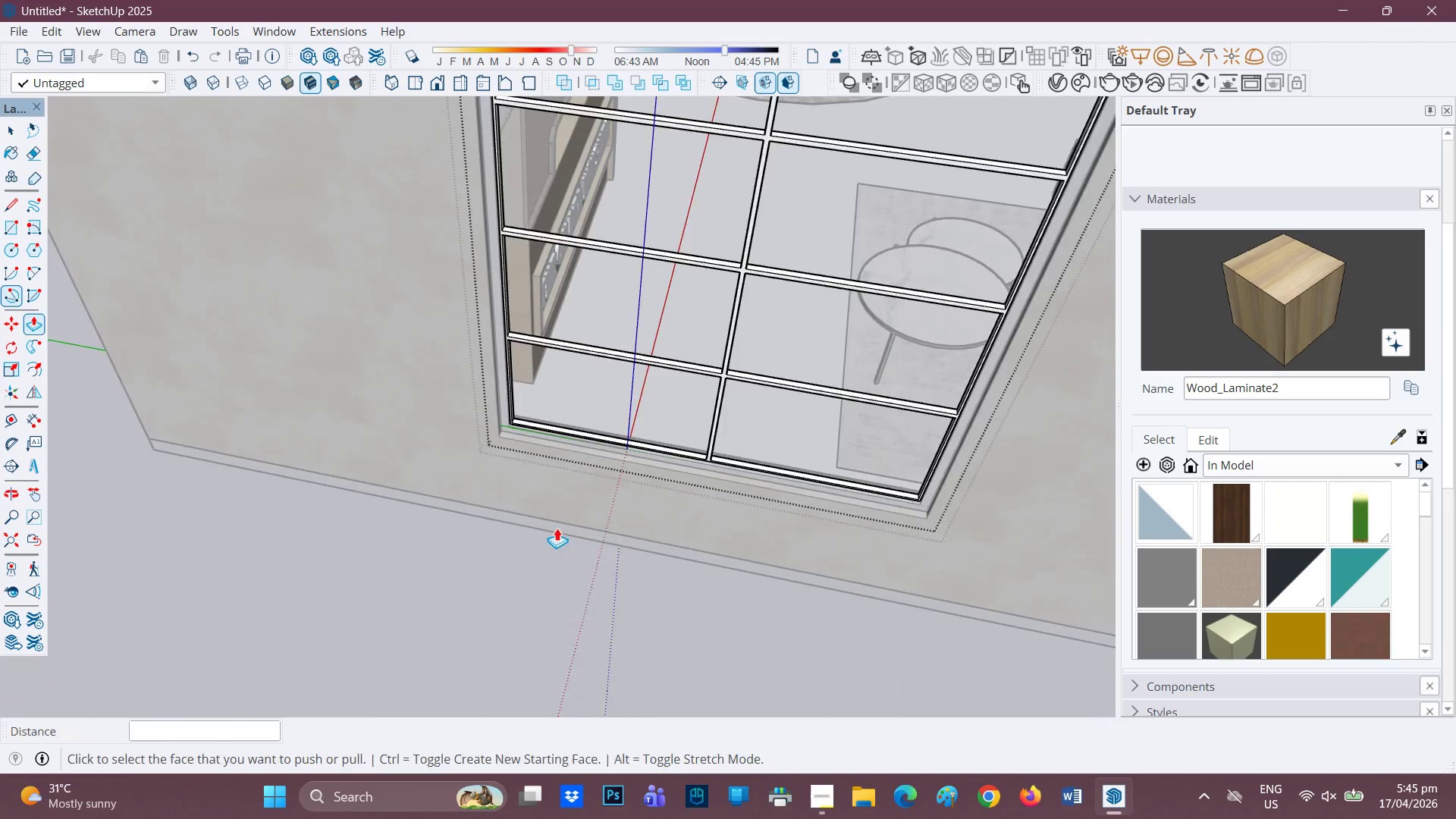 
scroll: coordinate [692, 462], scroll_direction: down, amount: 7.0
 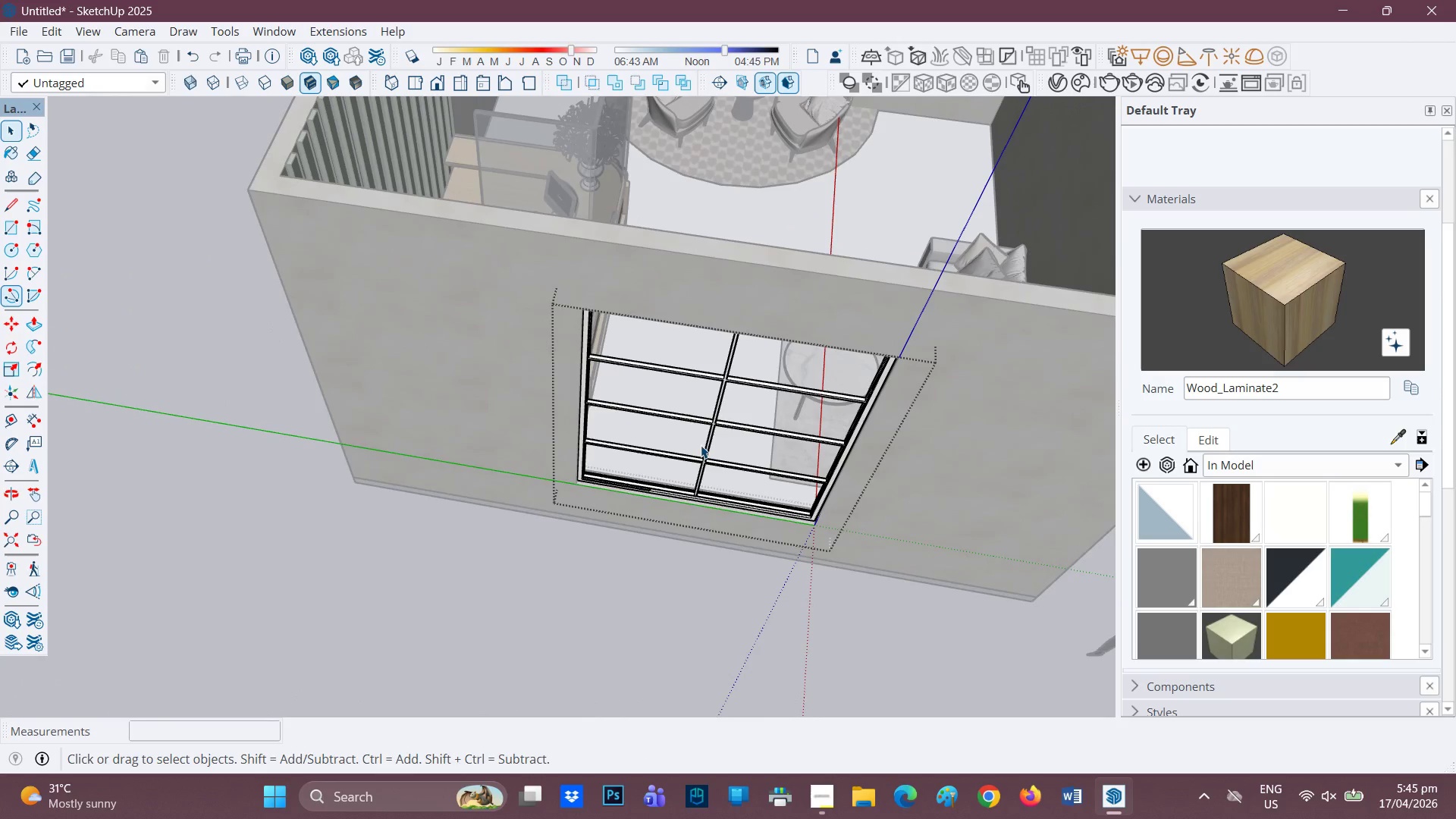 
scroll: coordinate [541, 422], scroll_direction: up, amount: 10.0
 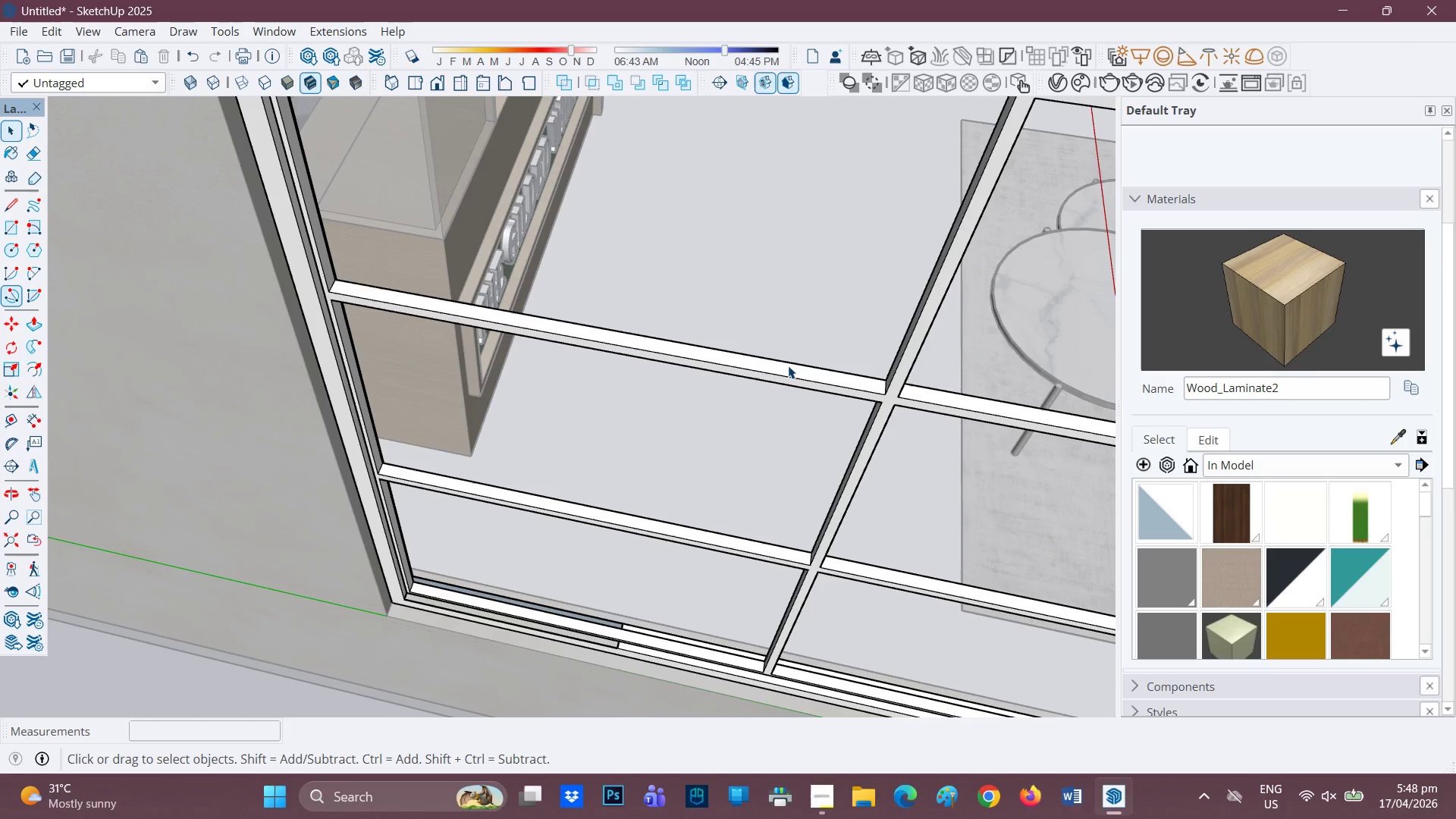 
wait(166.8)
 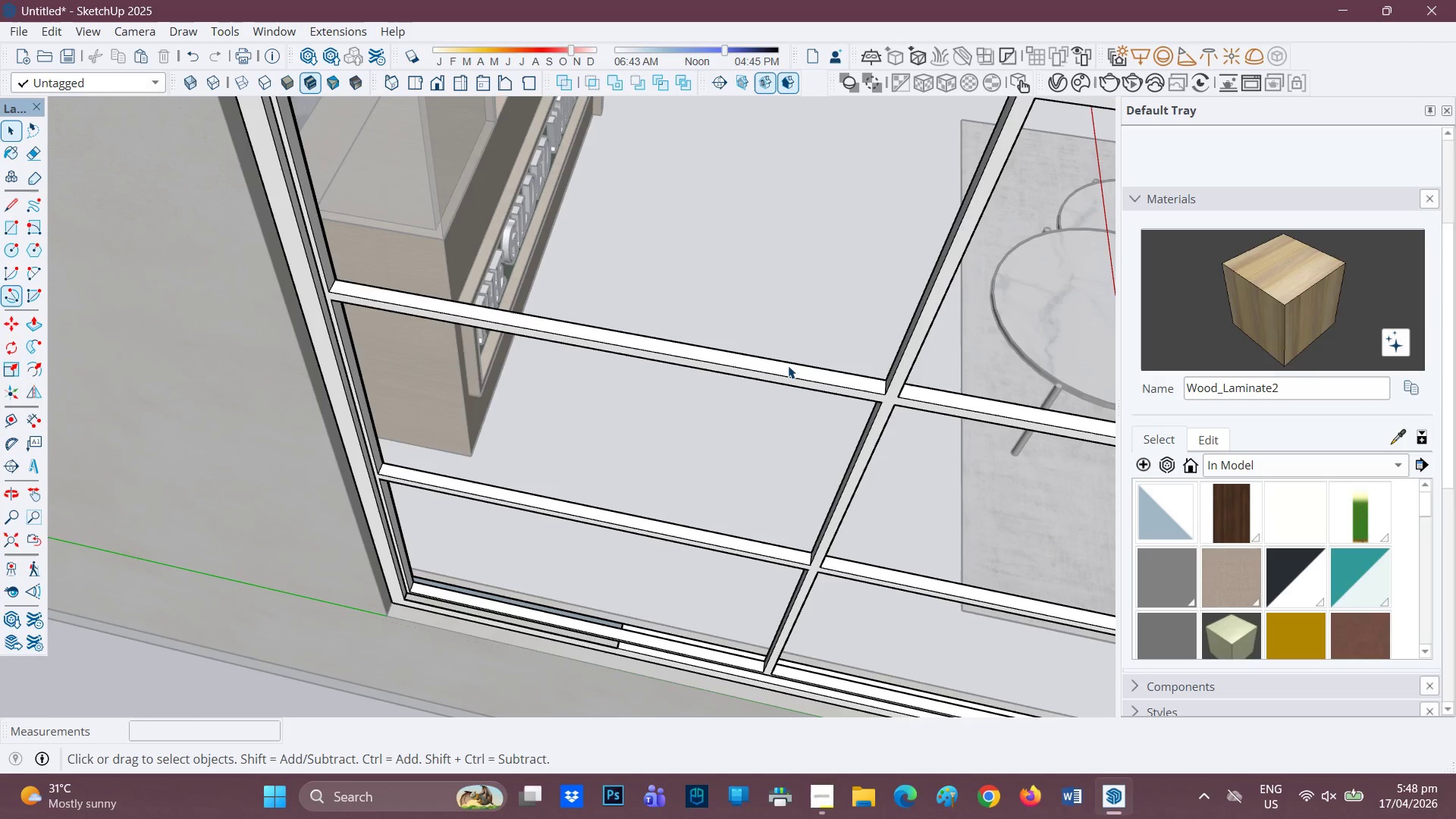 
scroll: coordinate [788, 366], scroll_direction: none, amount: 0.0
 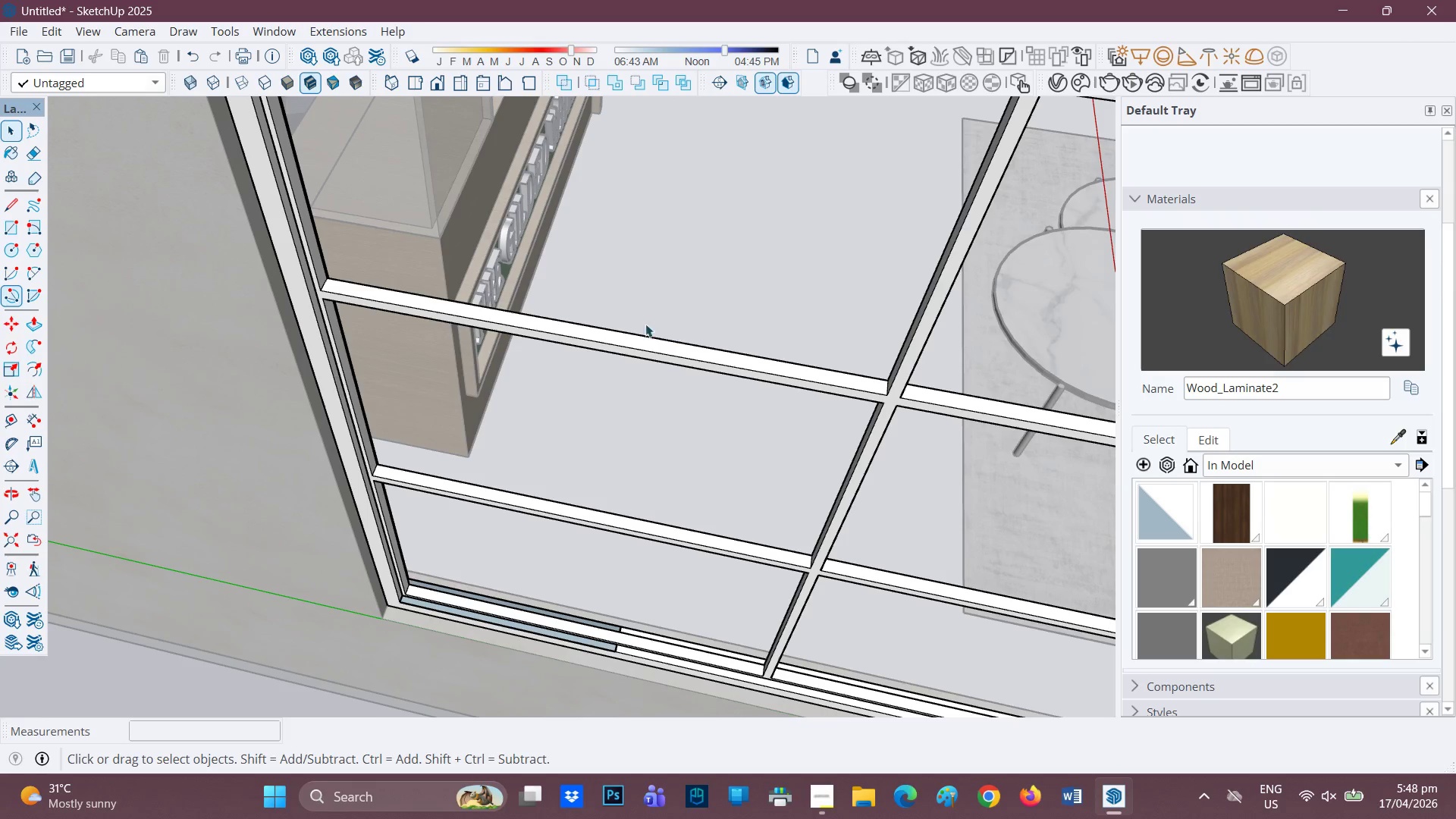 
key(H)
 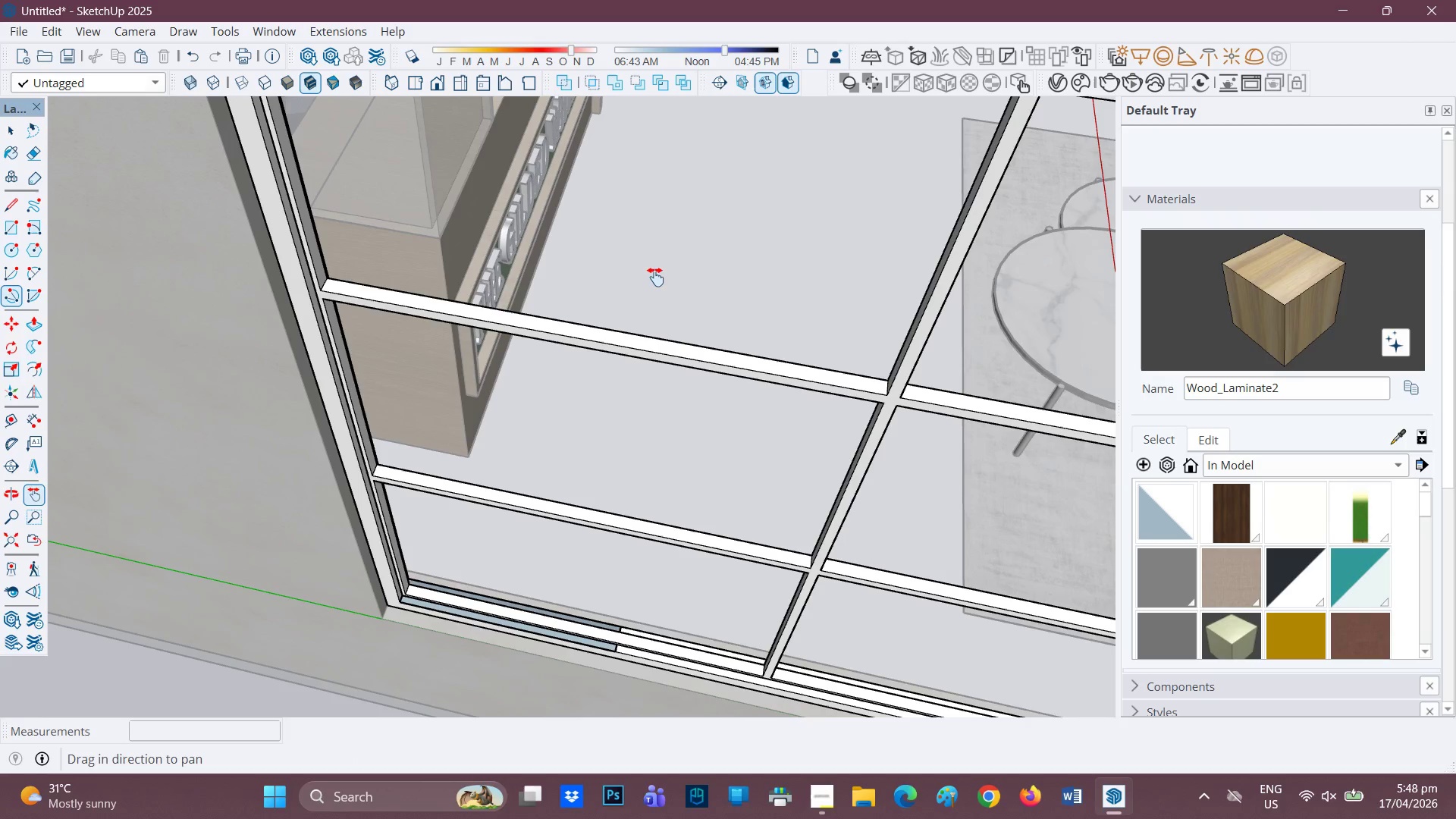 
left_click_drag(start_coordinate=[651, 284], to_coordinate=[576, 366])
 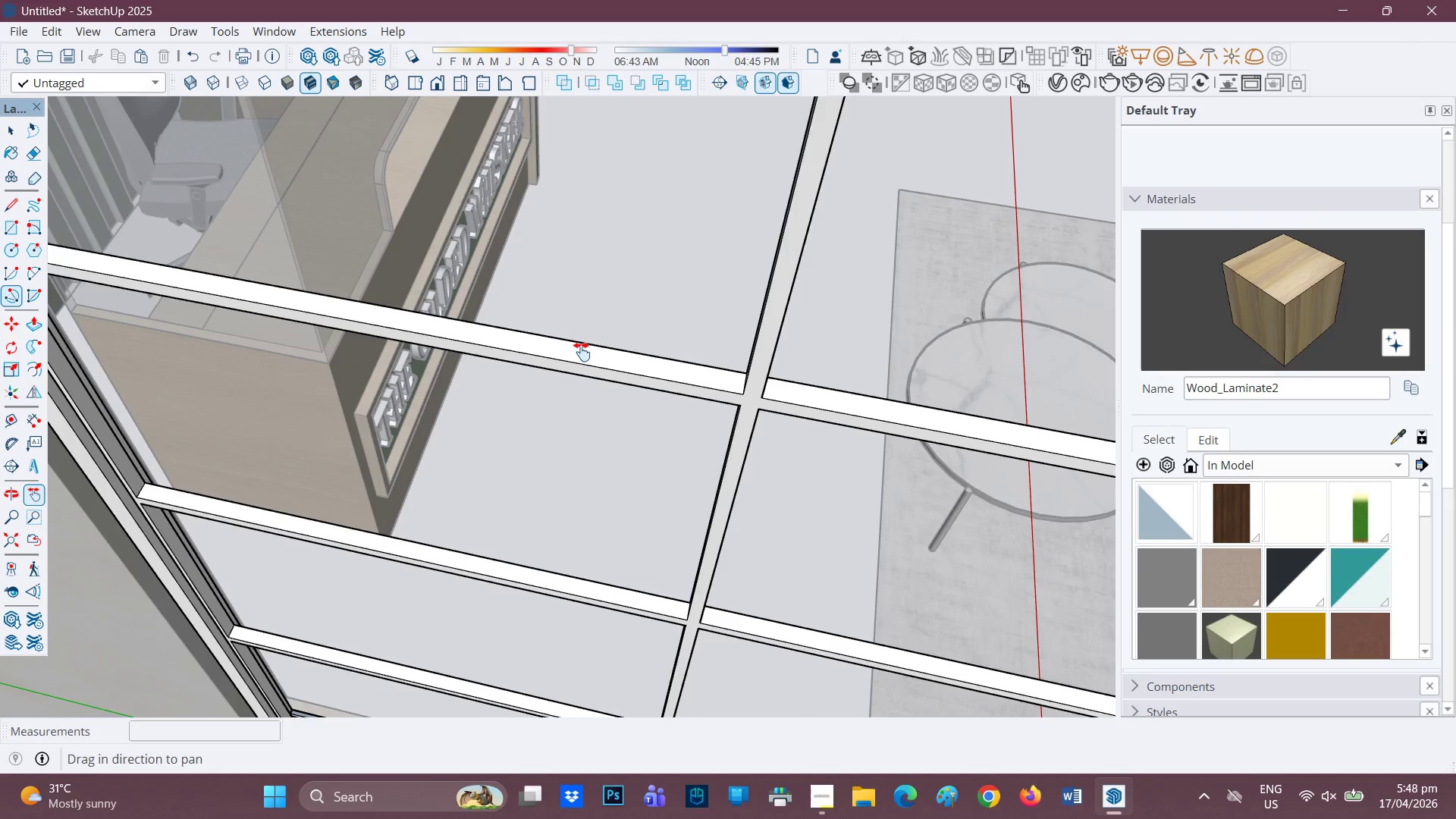 
scroll: coordinate [511, 372], scroll_direction: down, amount: 10.0
 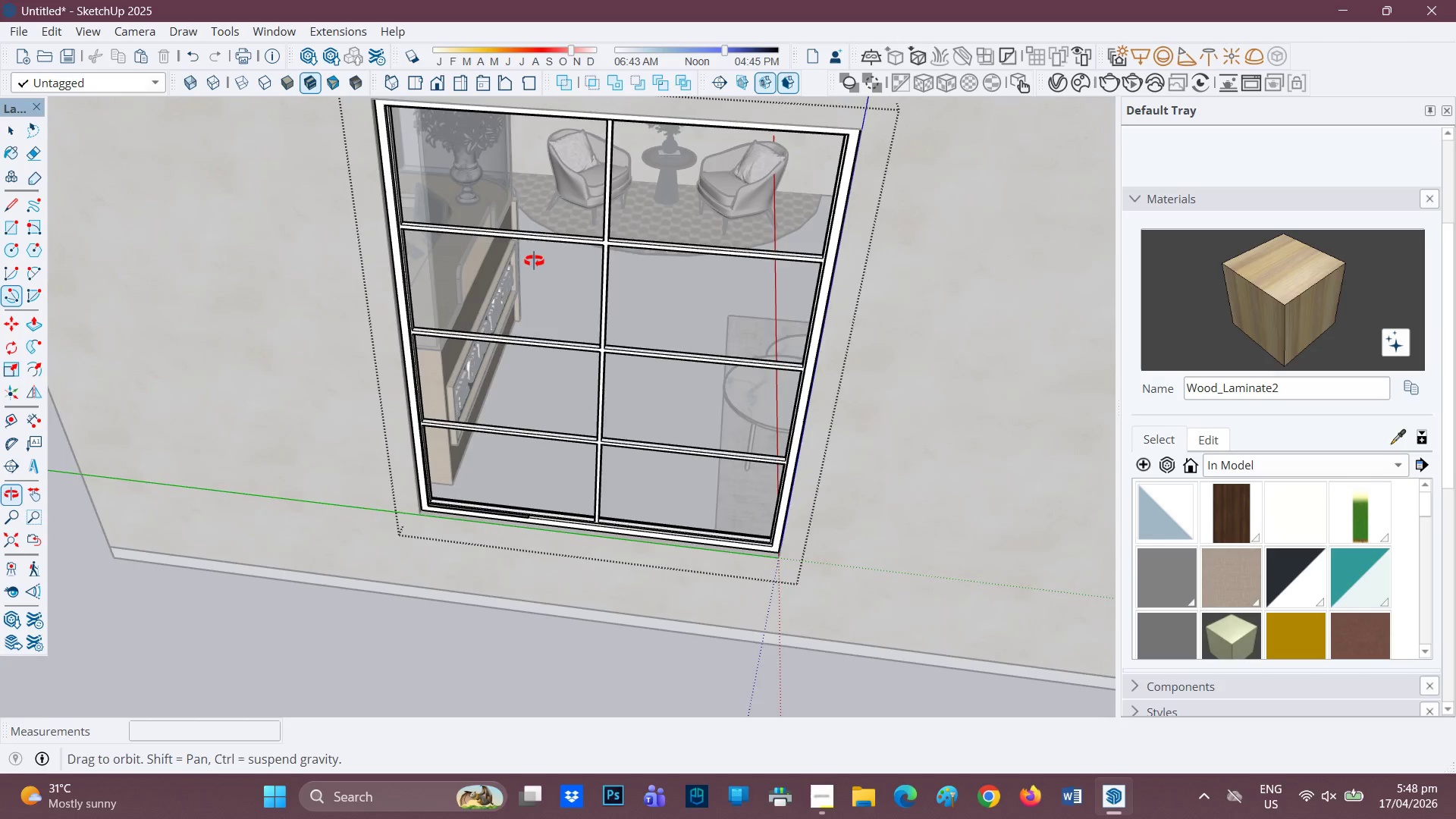 
scroll: coordinate [536, 259], scroll_direction: up, amount: 1.0
 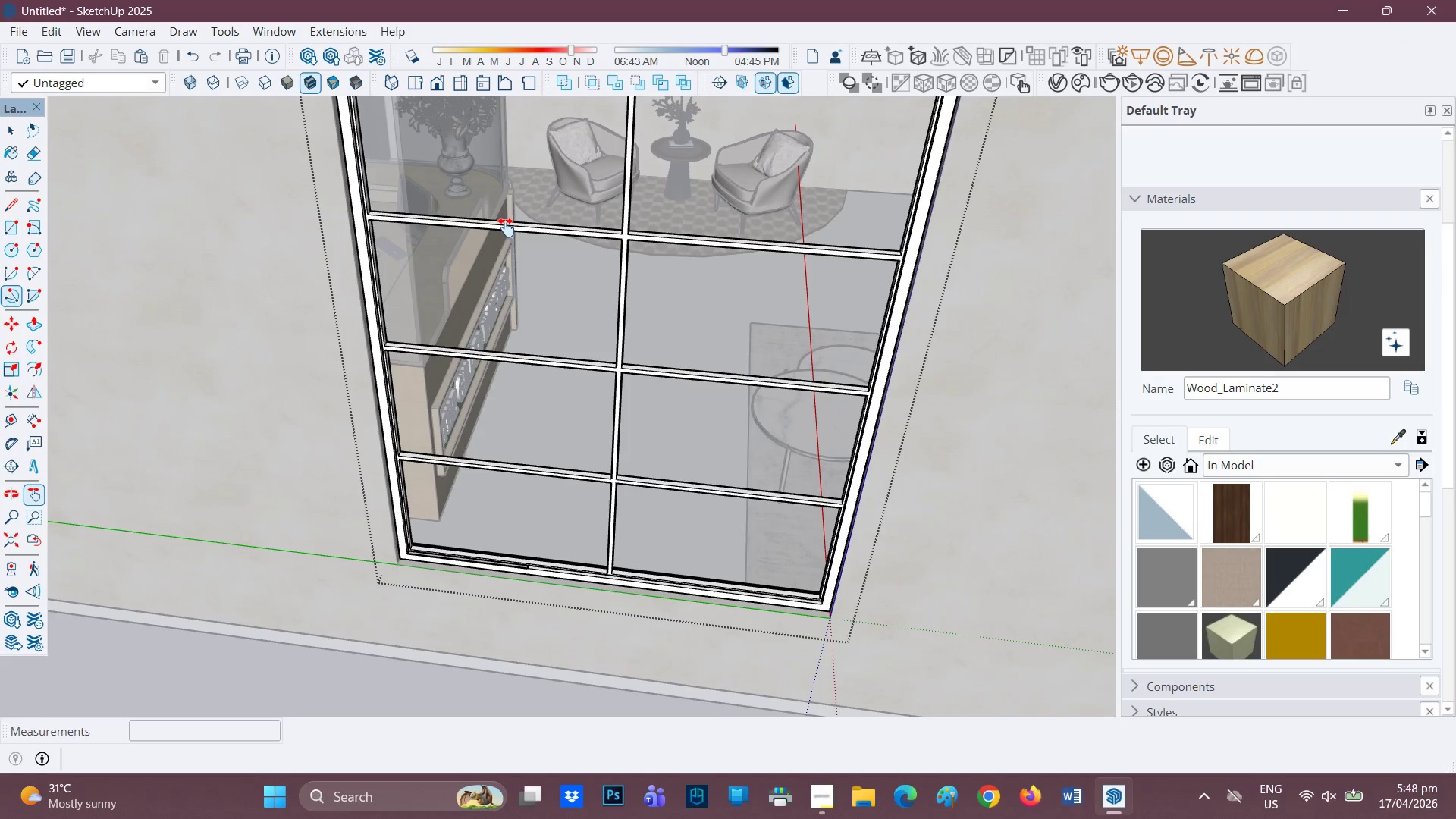 
key(H)
 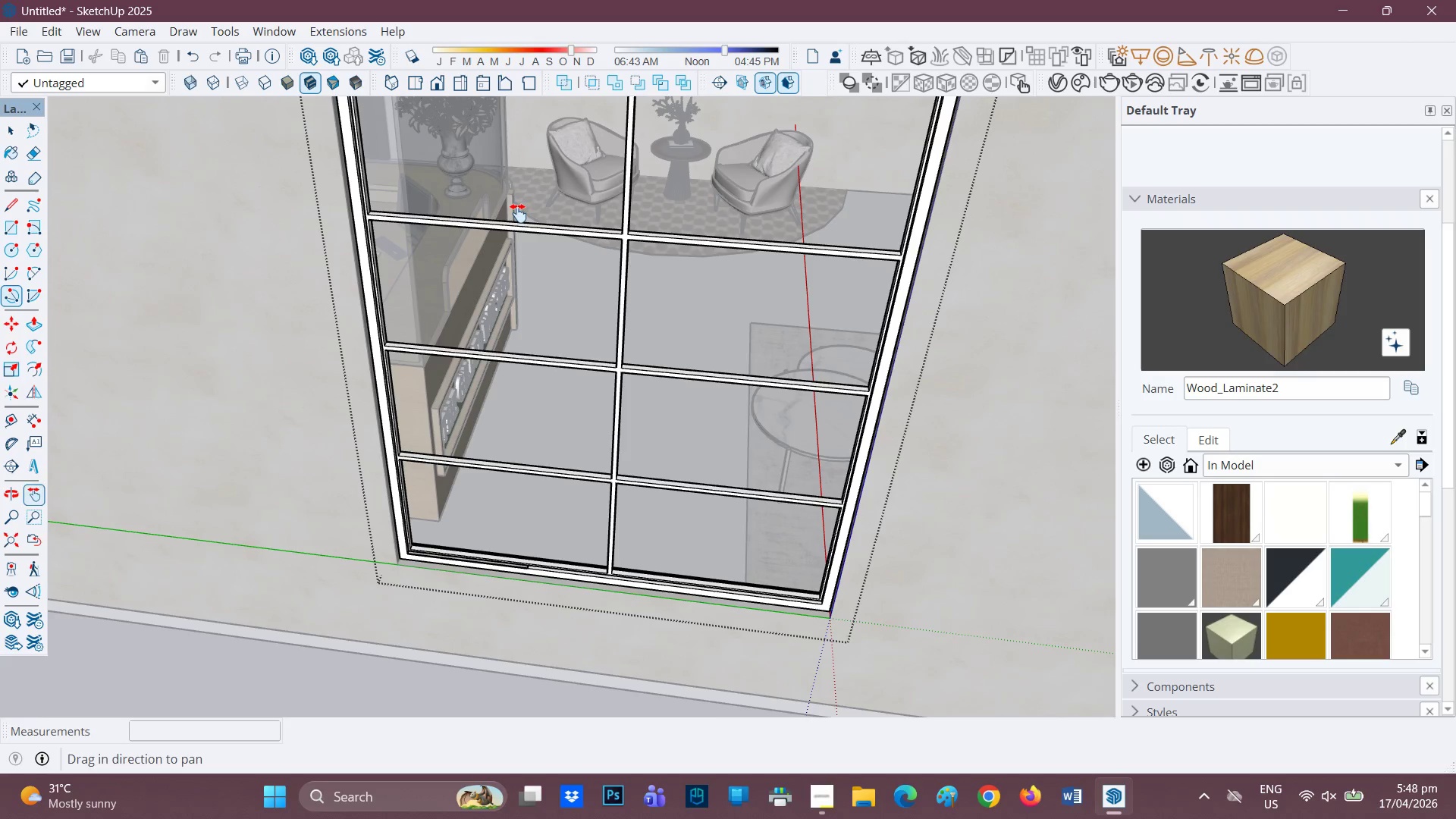 
left_click_drag(start_coordinate=[518, 213], to_coordinate=[523, 386])
 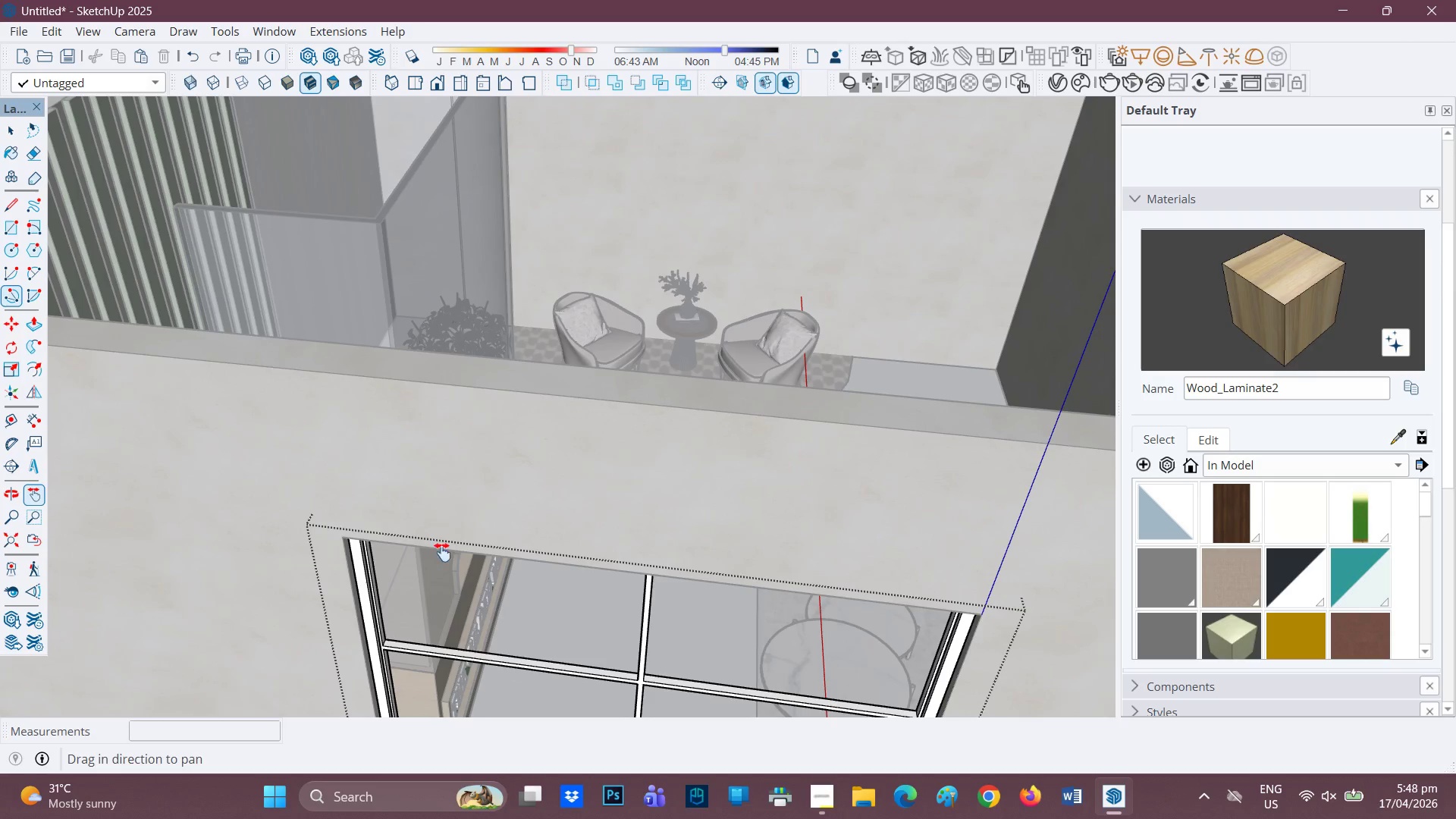 
left_click_drag(start_coordinate=[444, 558], to_coordinate=[491, 422])
 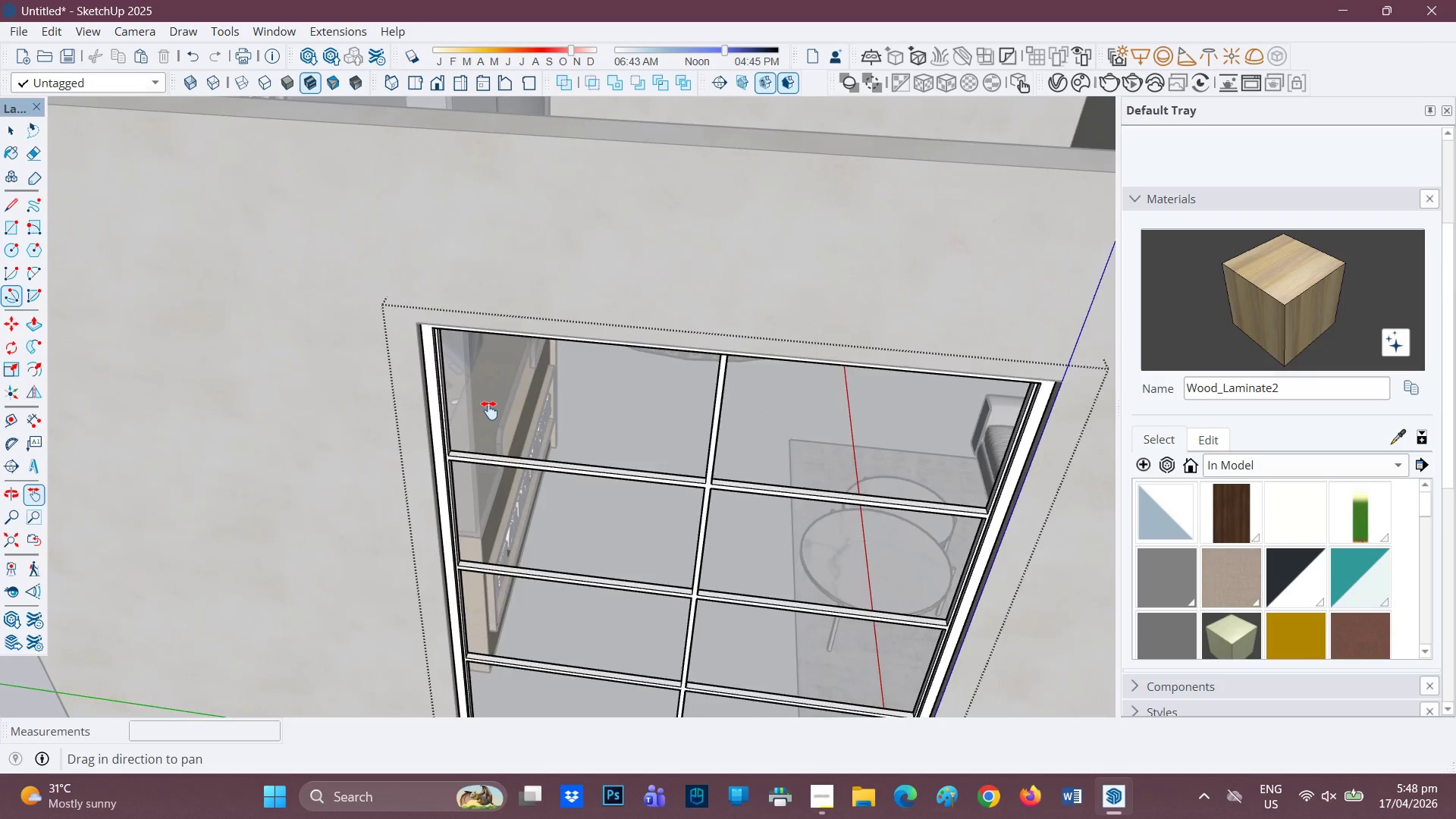 
scroll: coordinate [463, 286], scroll_direction: up, amount: 4.0
 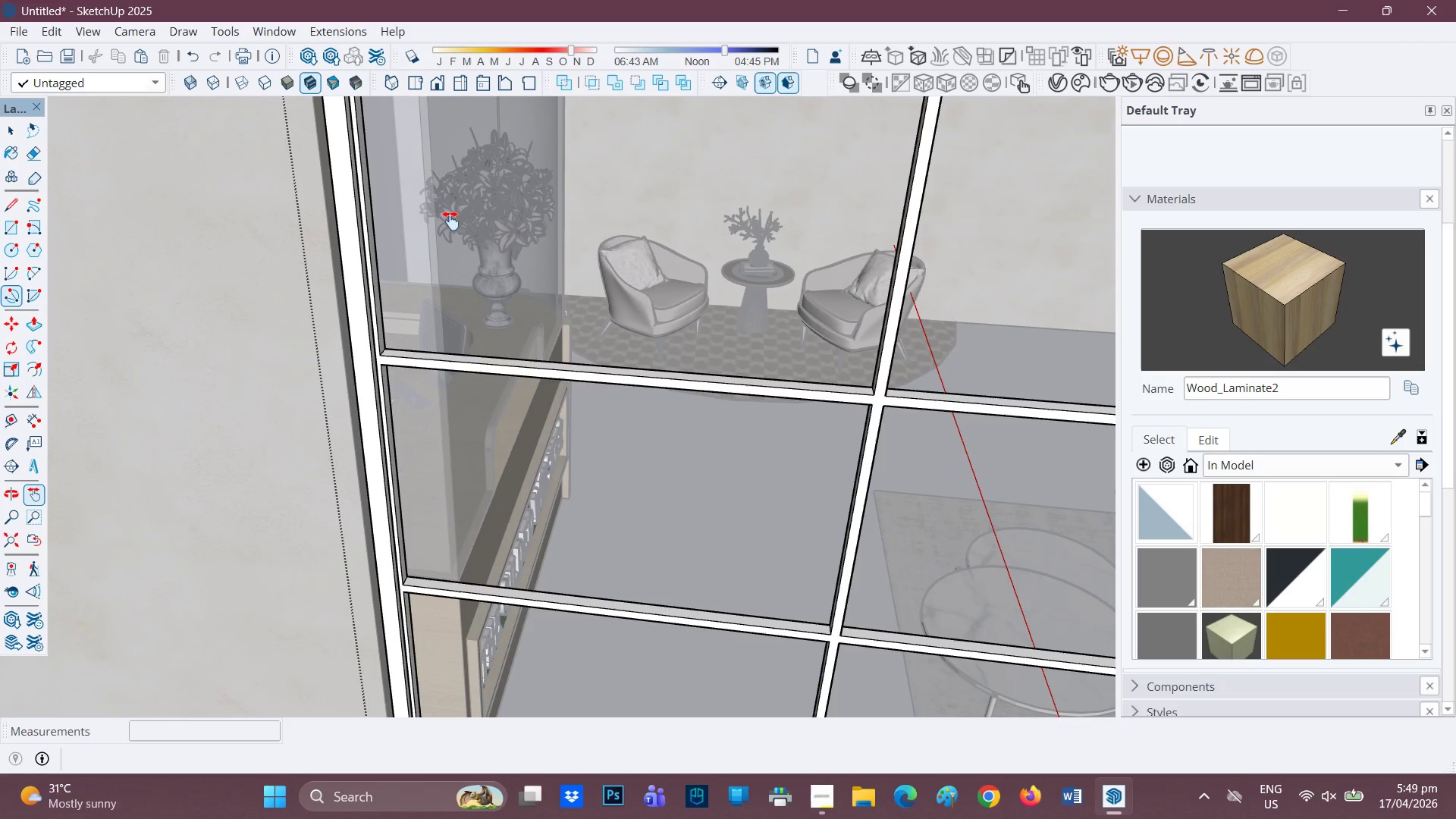 
key(H)
 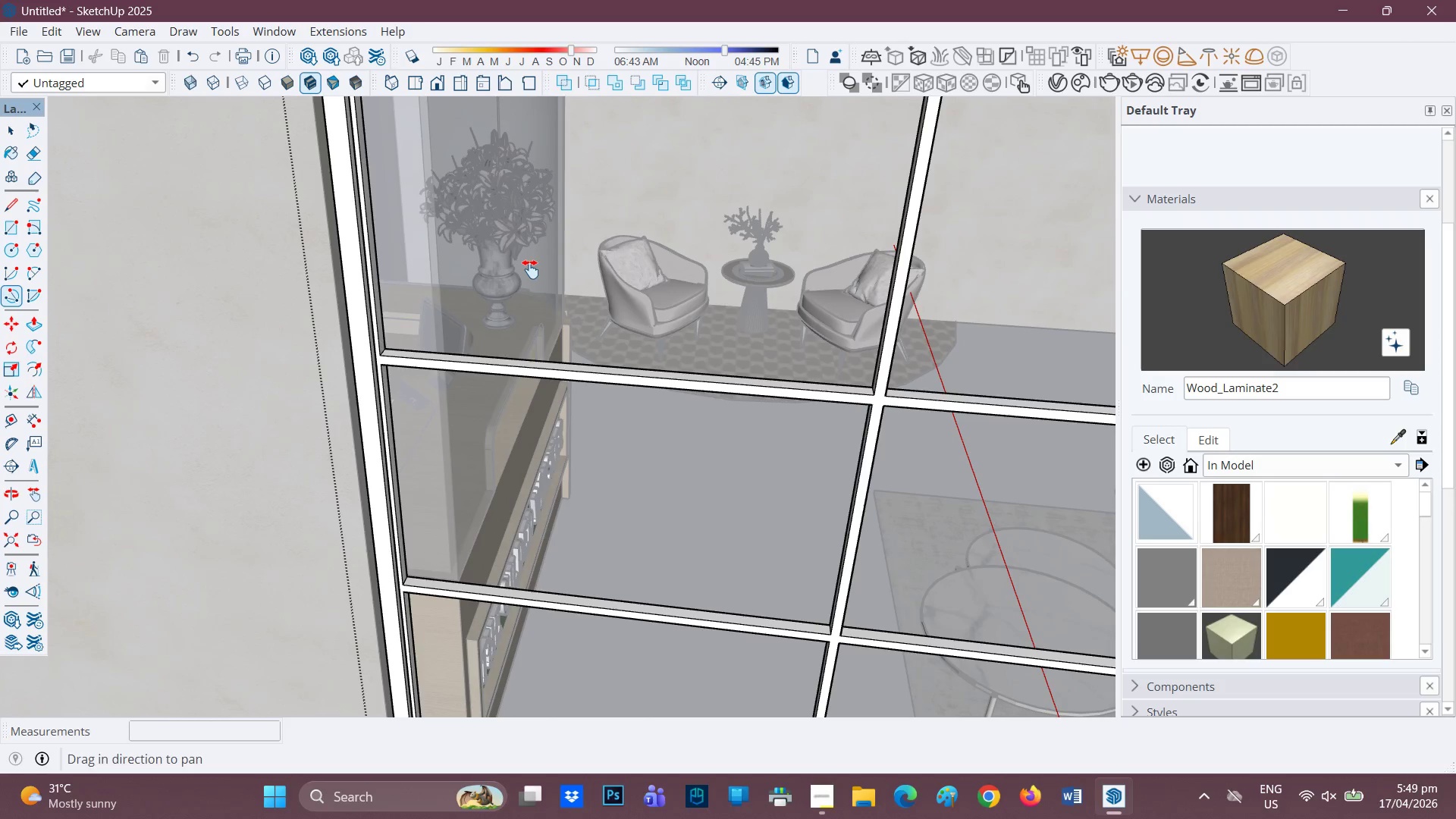 
left_click_drag(start_coordinate=[530, 271], to_coordinate=[479, 400])
 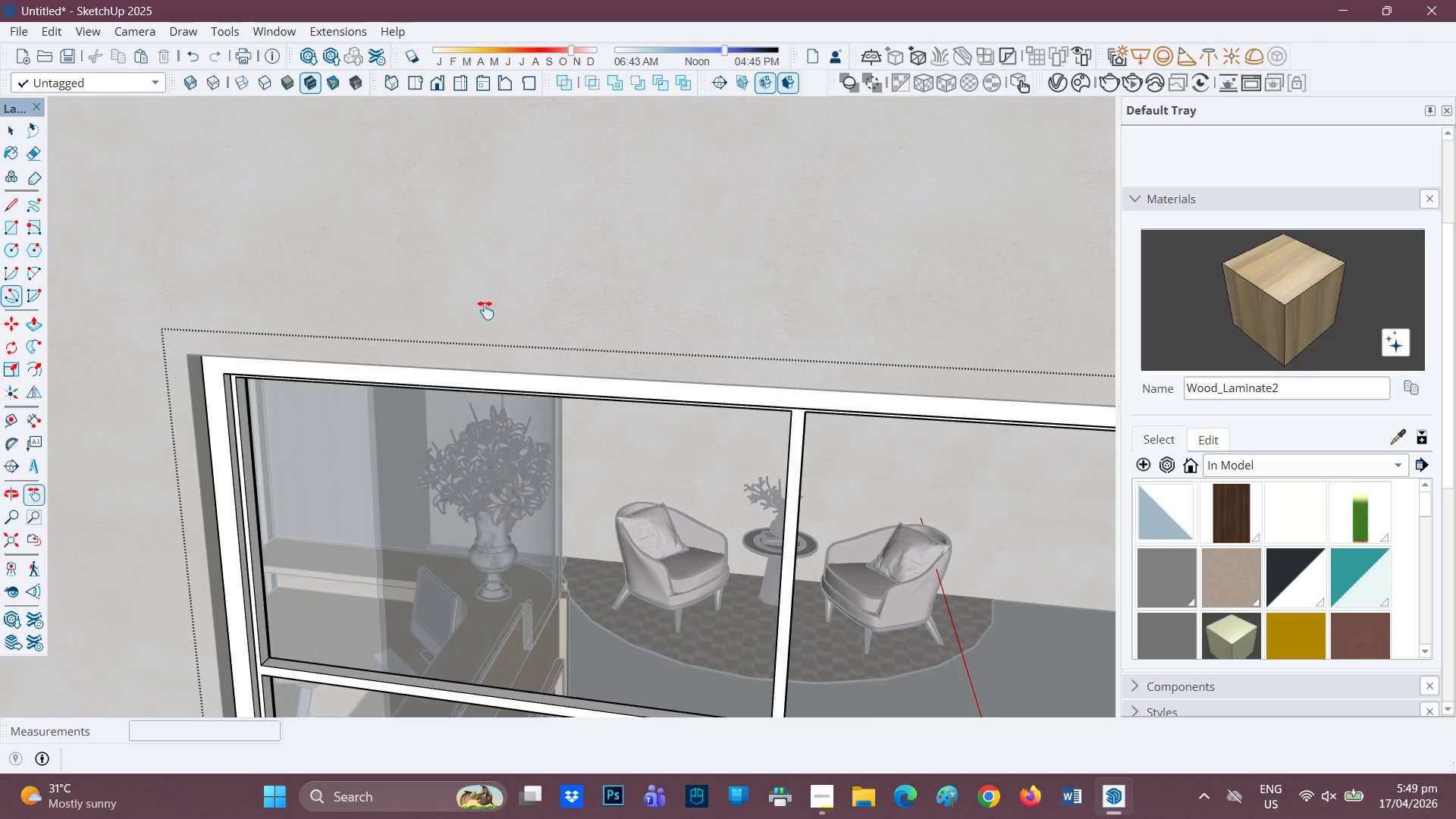 
left_click_drag(start_coordinate=[542, 416], to_coordinate=[545, 345])
 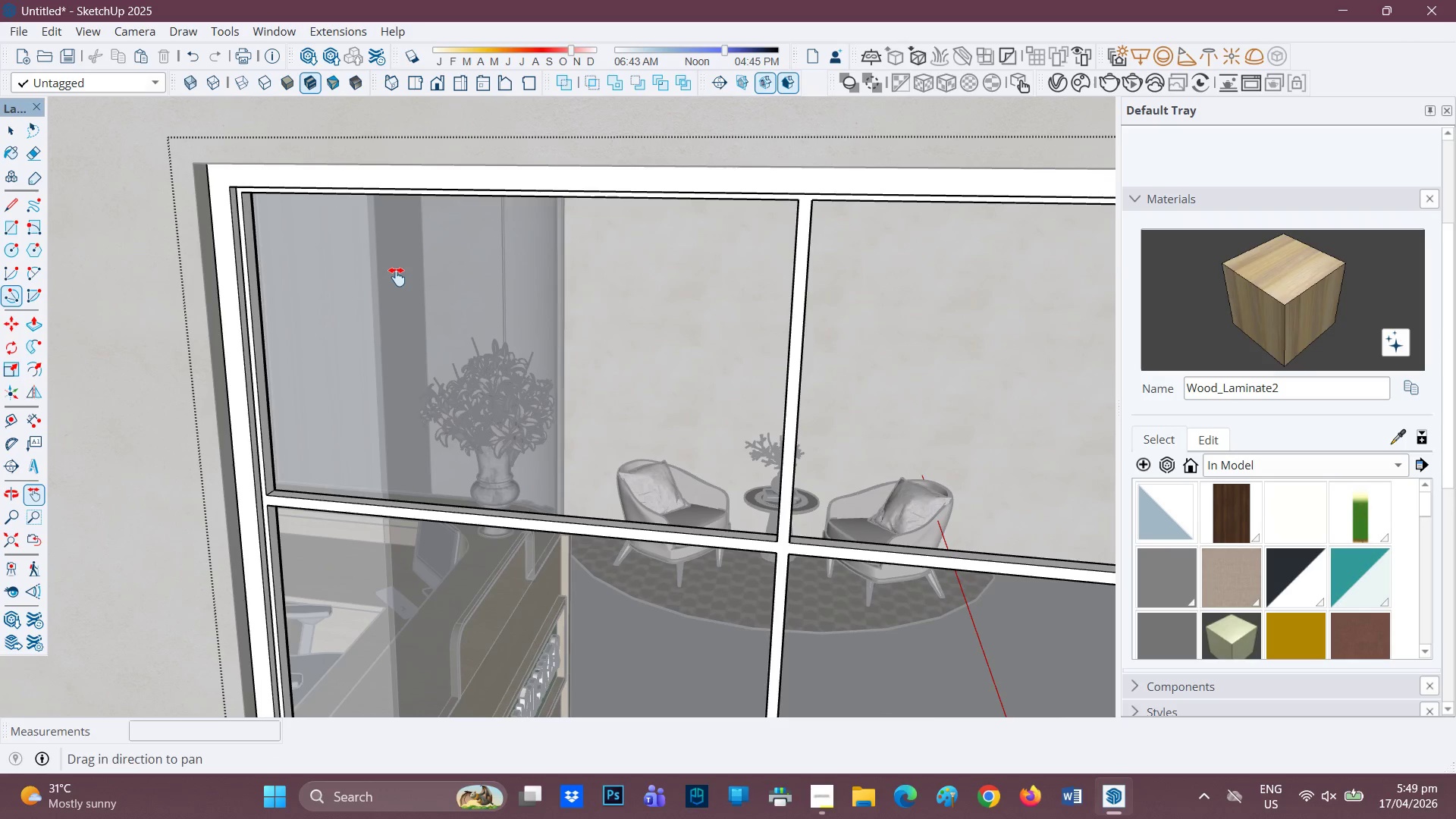 
key(R)
 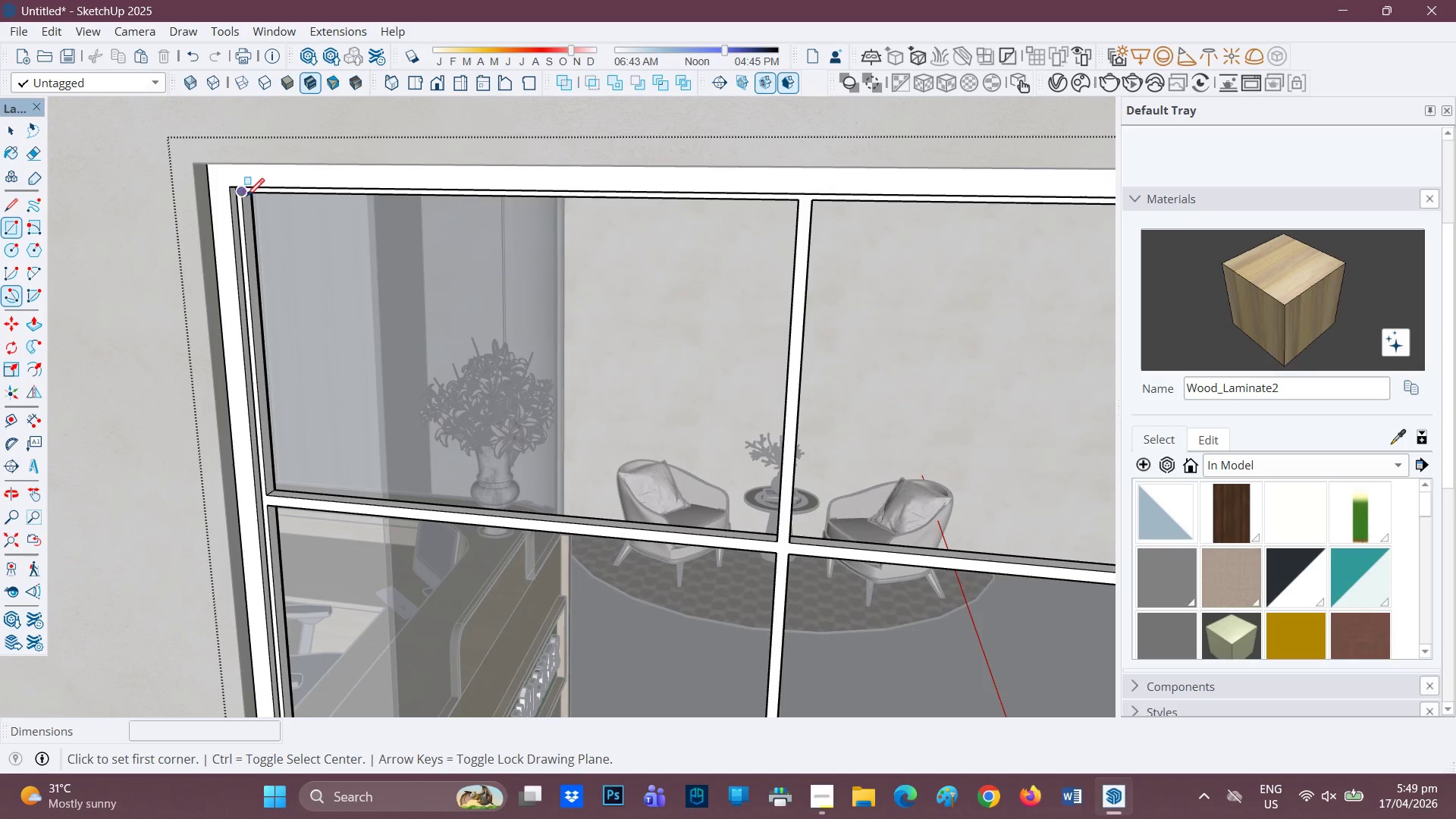 
left_click_drag(start_coordinate=[244, 196], to_coordinate=[250, 206])
 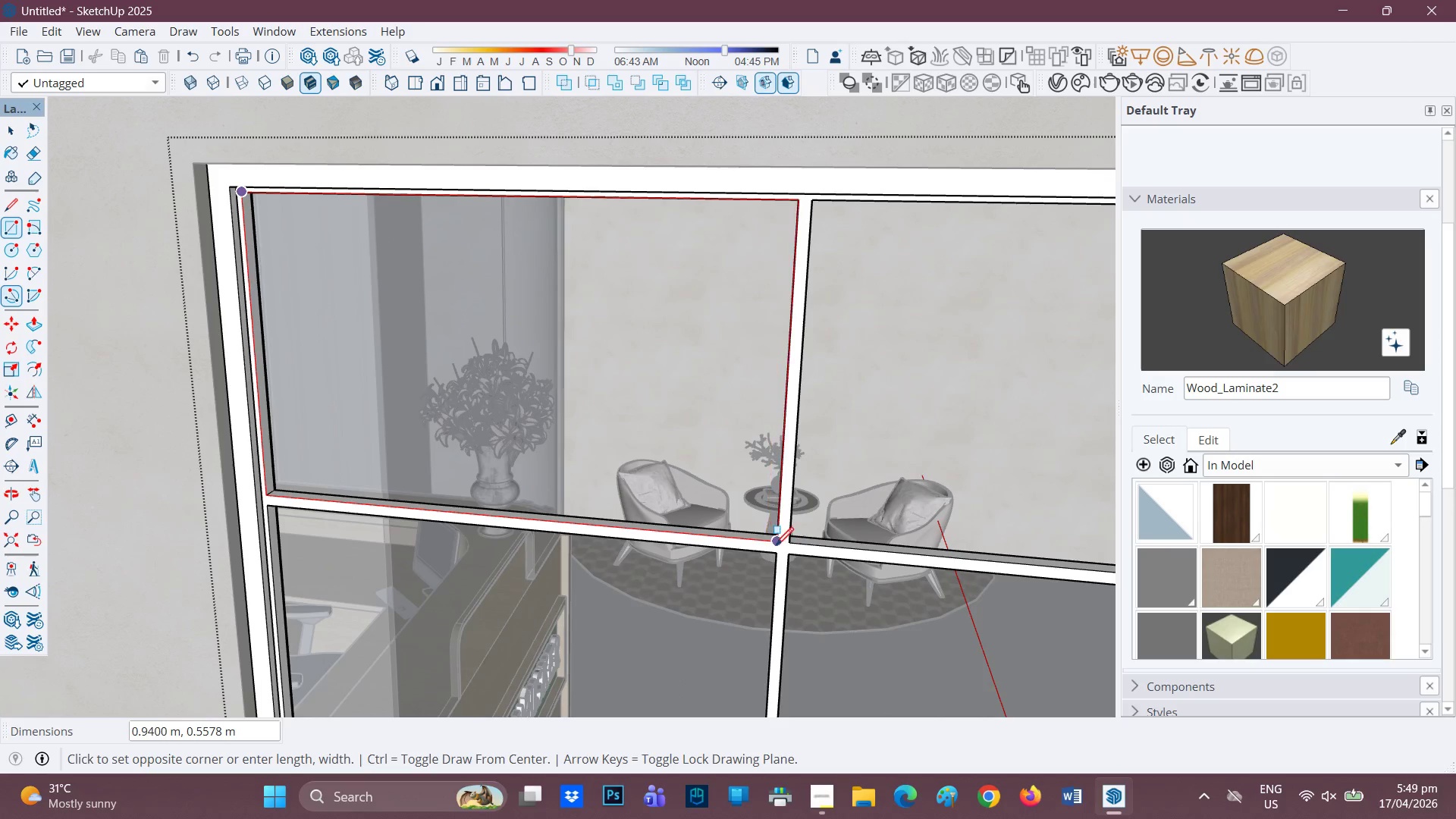 
left_click([777, 547])
 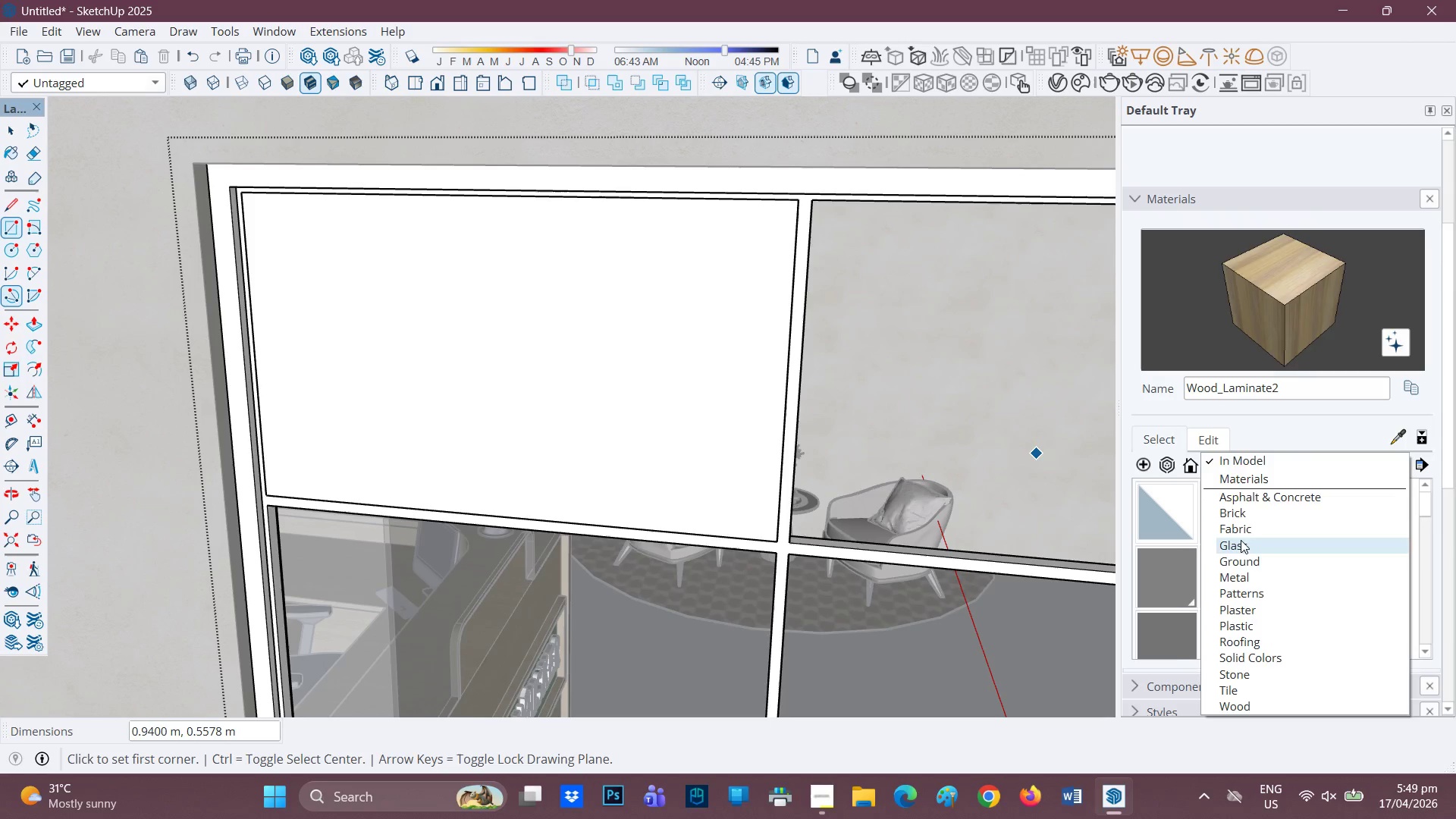 
left_click_drag(start_coordinate=[1178, 517], to_coordinate=[1172, 517])
 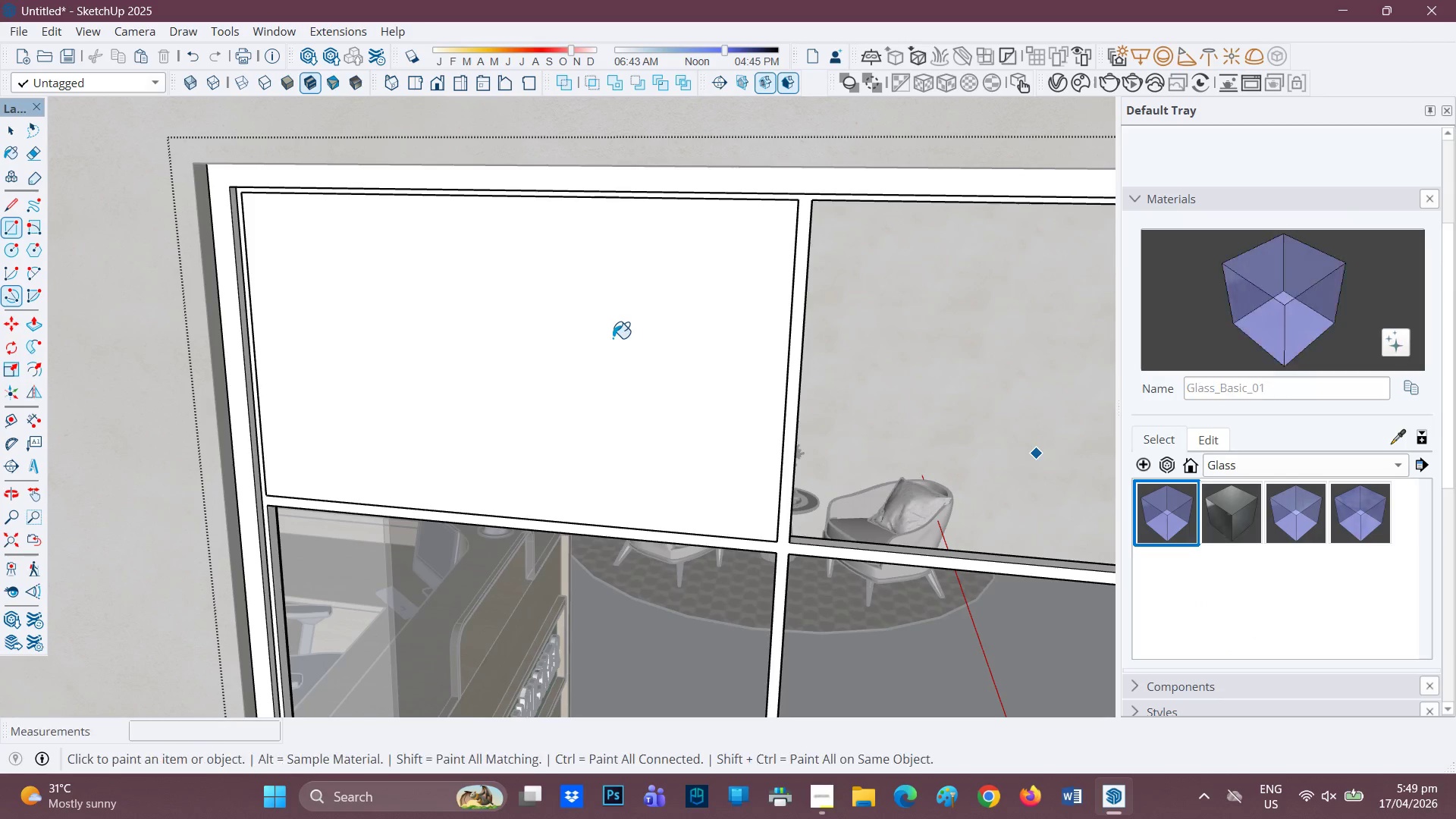 
left_click_drag(start_coordinate=[613, 338], to_coordinate=[615, 342])
 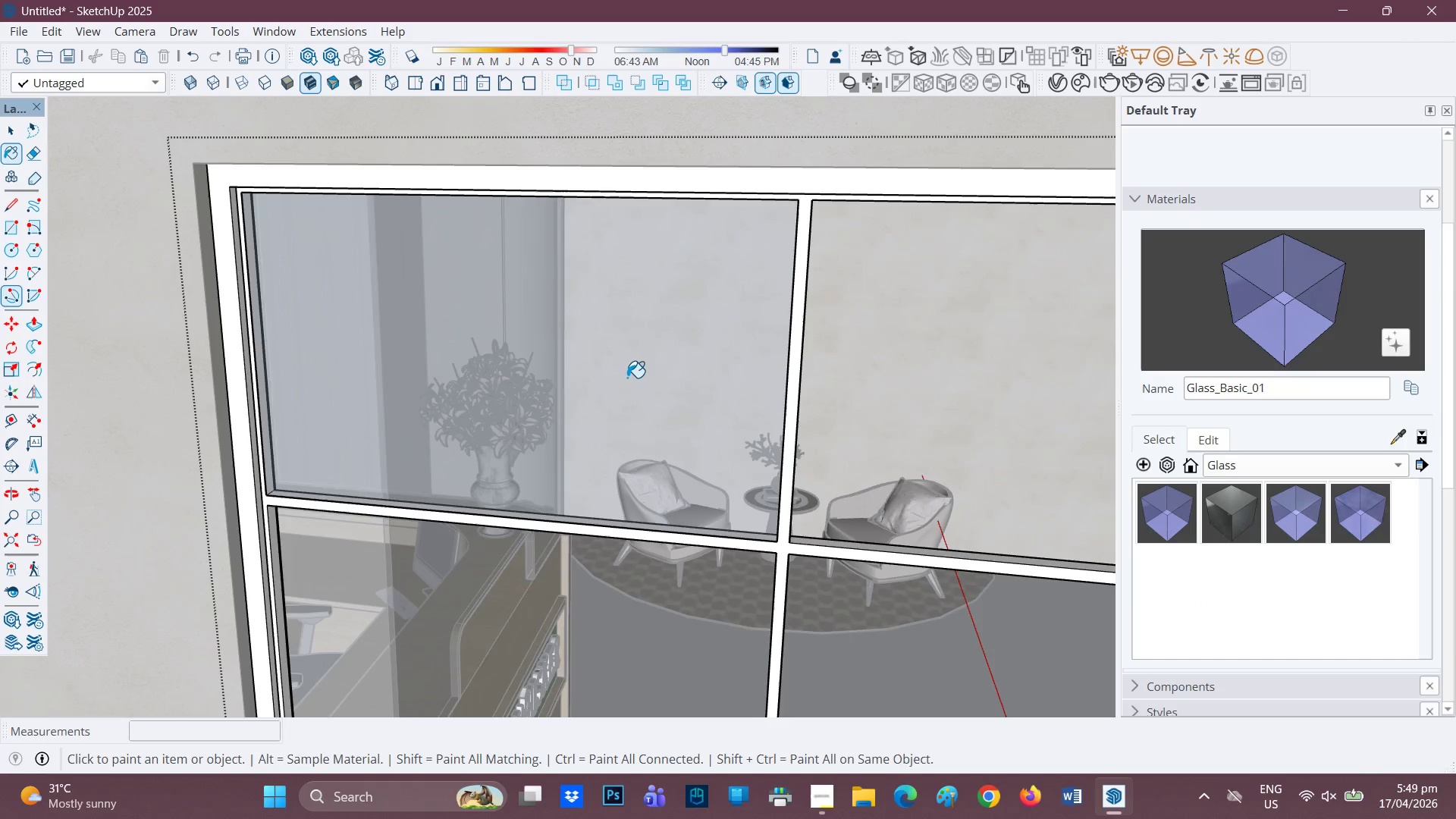 
scroll: coordinate [627, 381], scroll_direction: down, amount: 1.0
 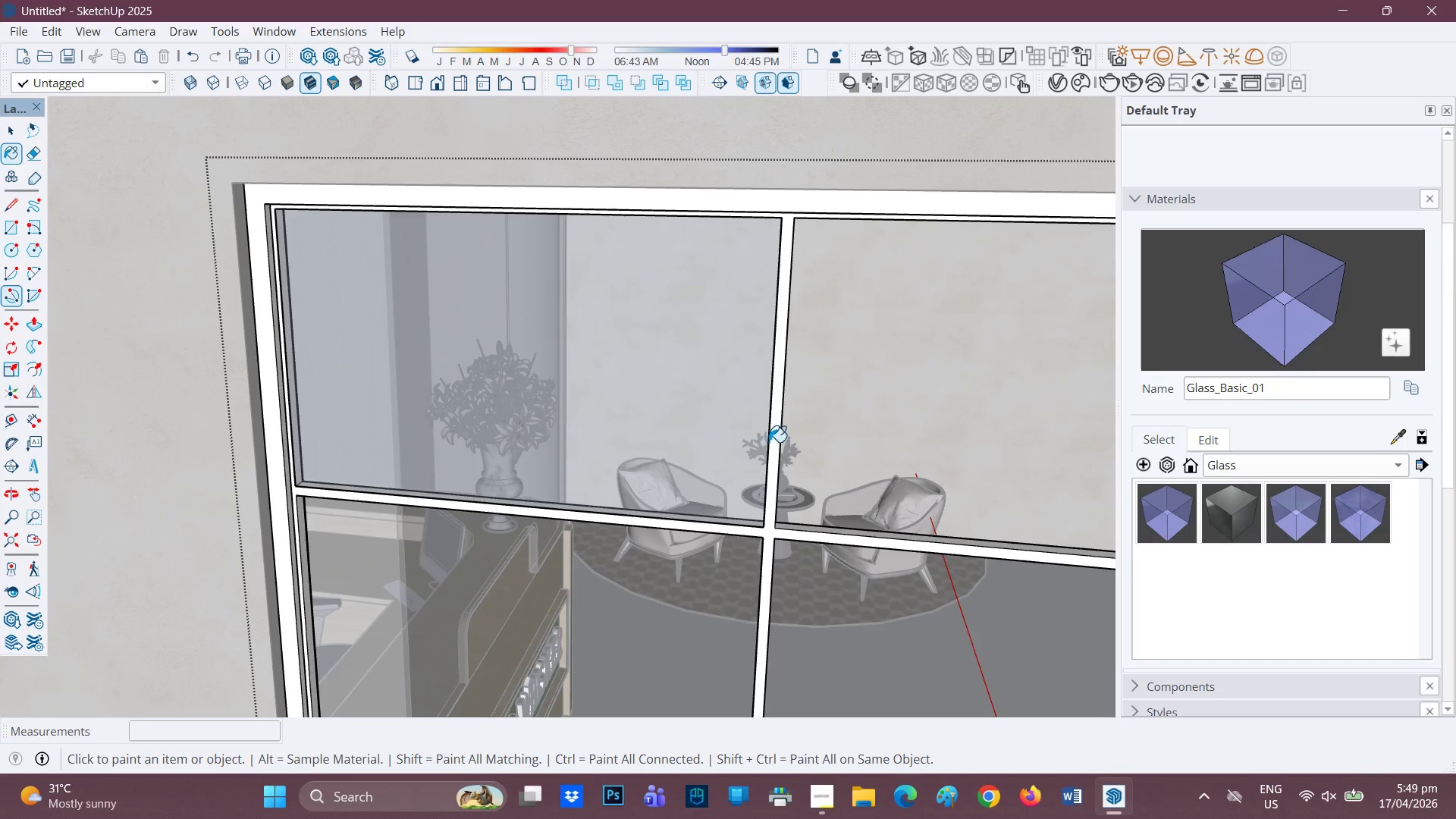 
key(H)
 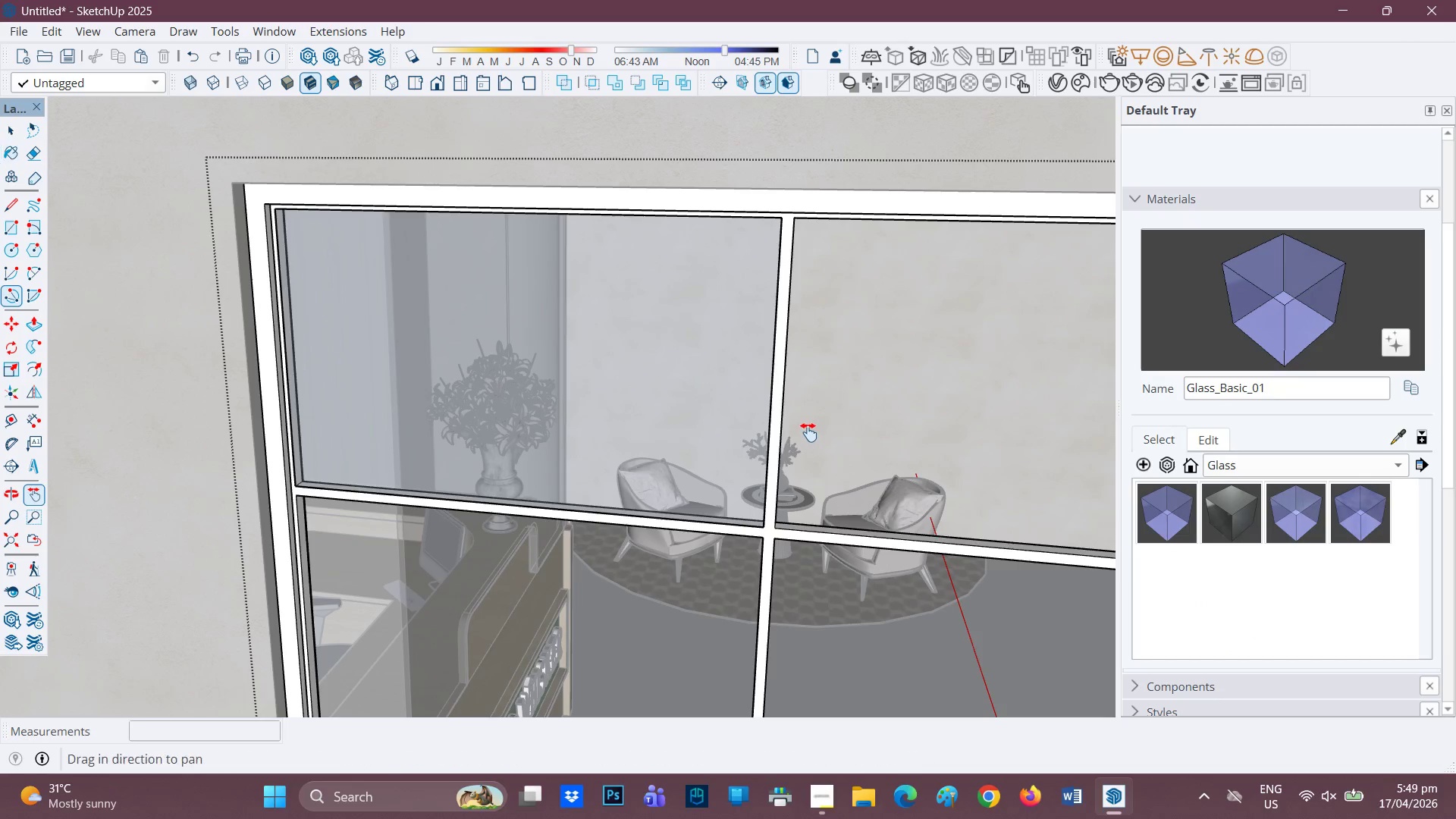 
left_click_drag(start_coordinate=[808, 432], to_coordinate=[720, 420])
 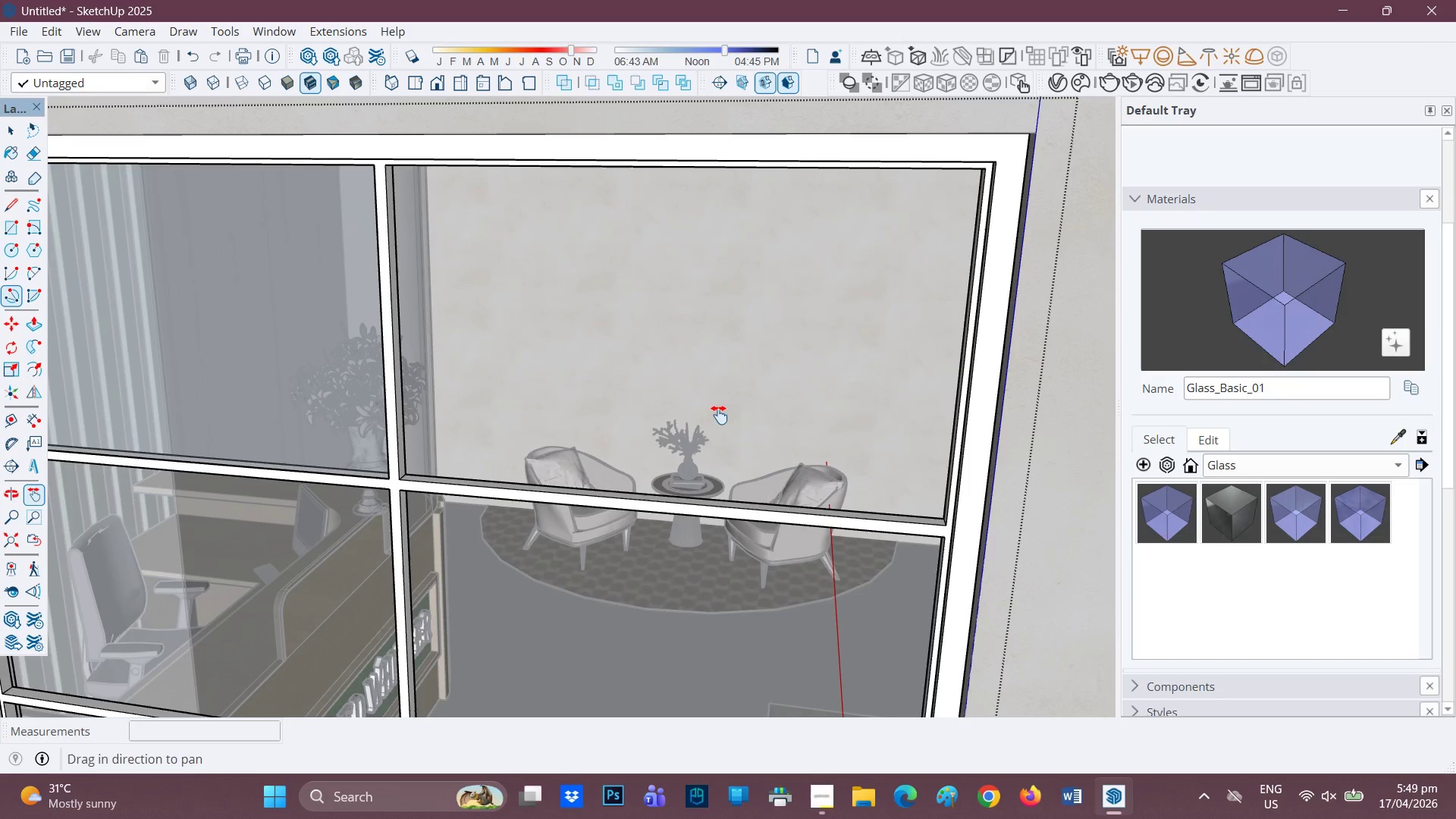 
key(R)
 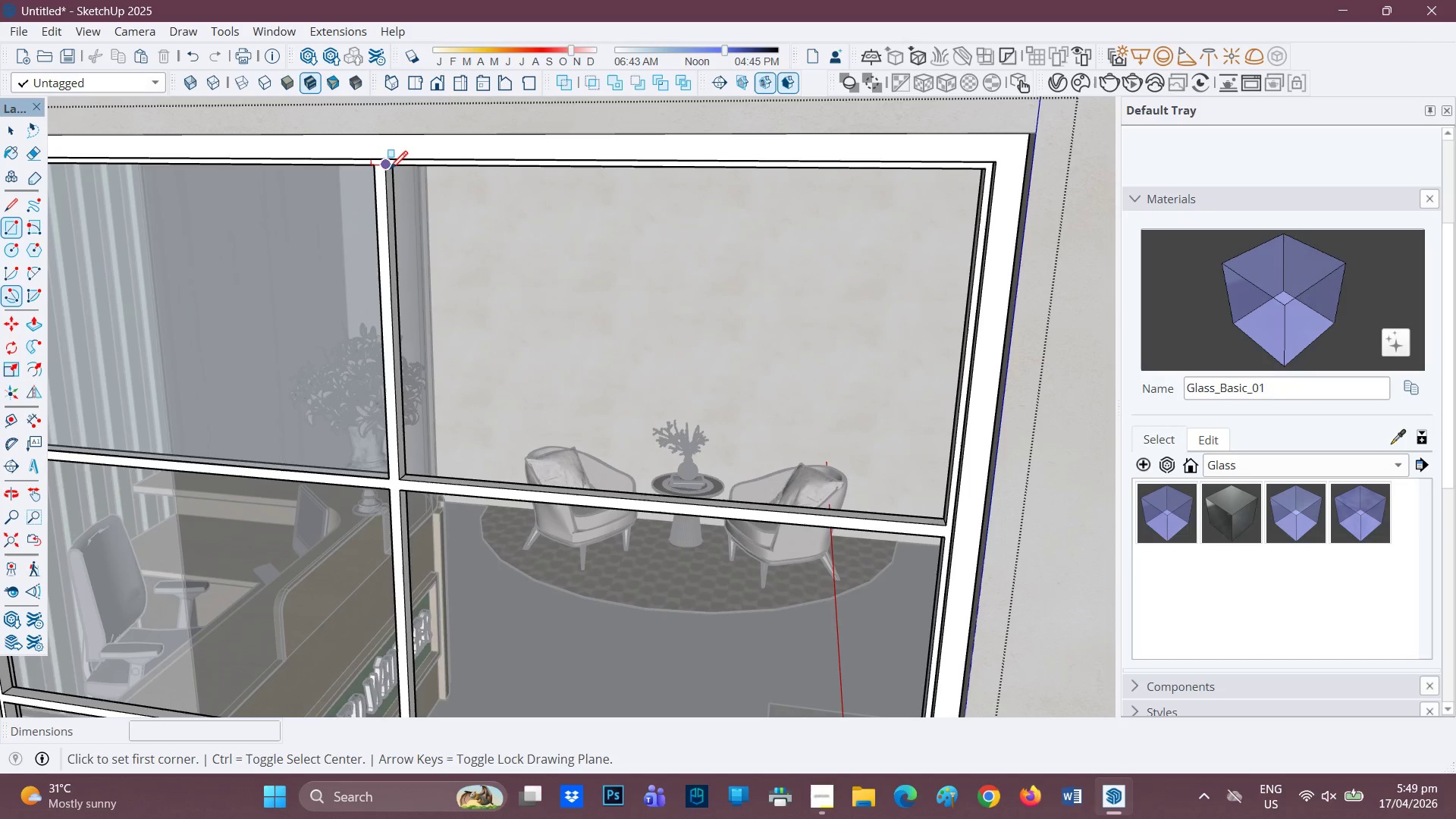 
left_click_drag(start_coordinate=[388, 170], to_coordinate=[398, 183])
 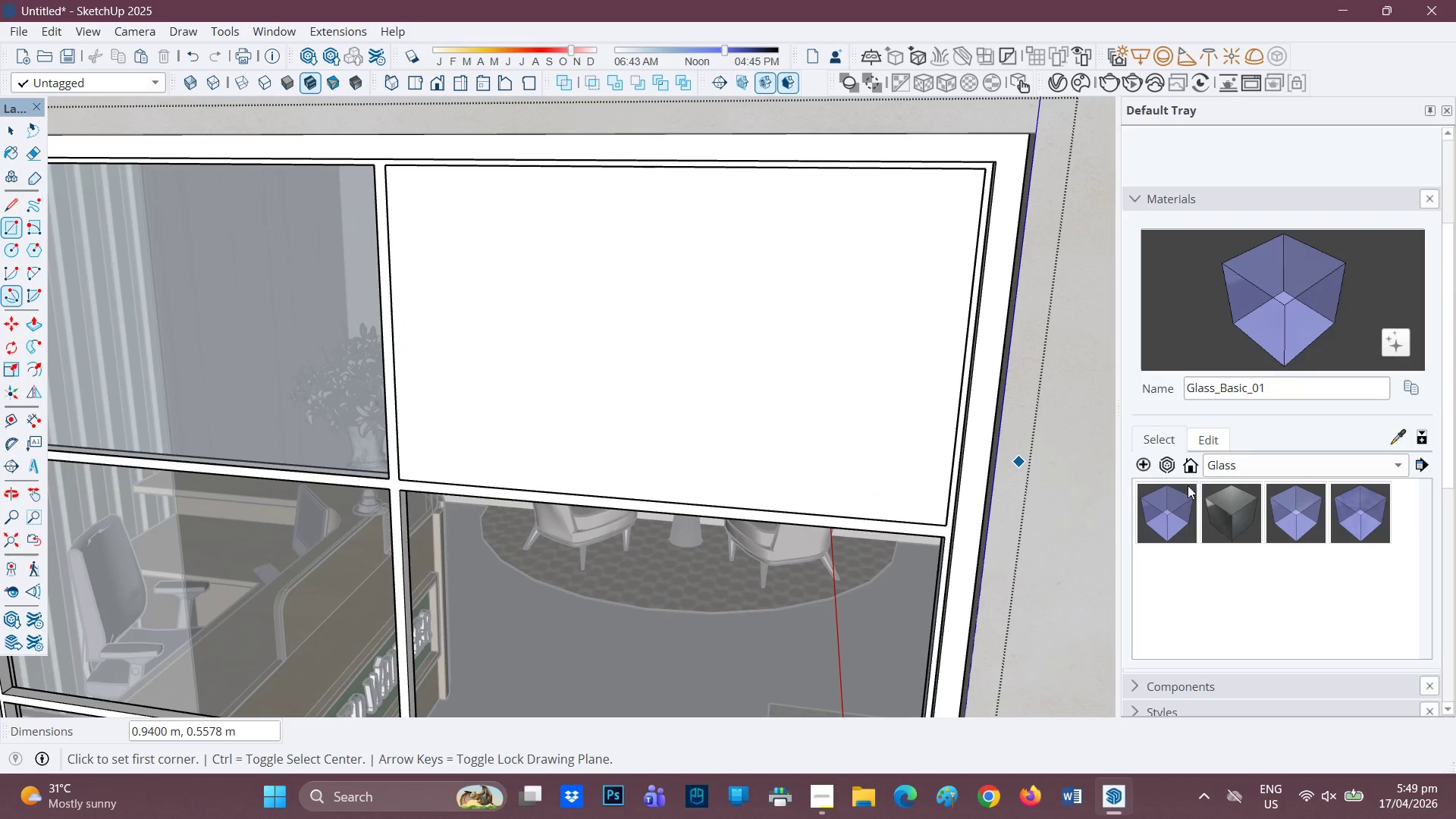 
left_click_drag(start_coordinate=[1183, 510], to_coordinate=[1179, 510])
 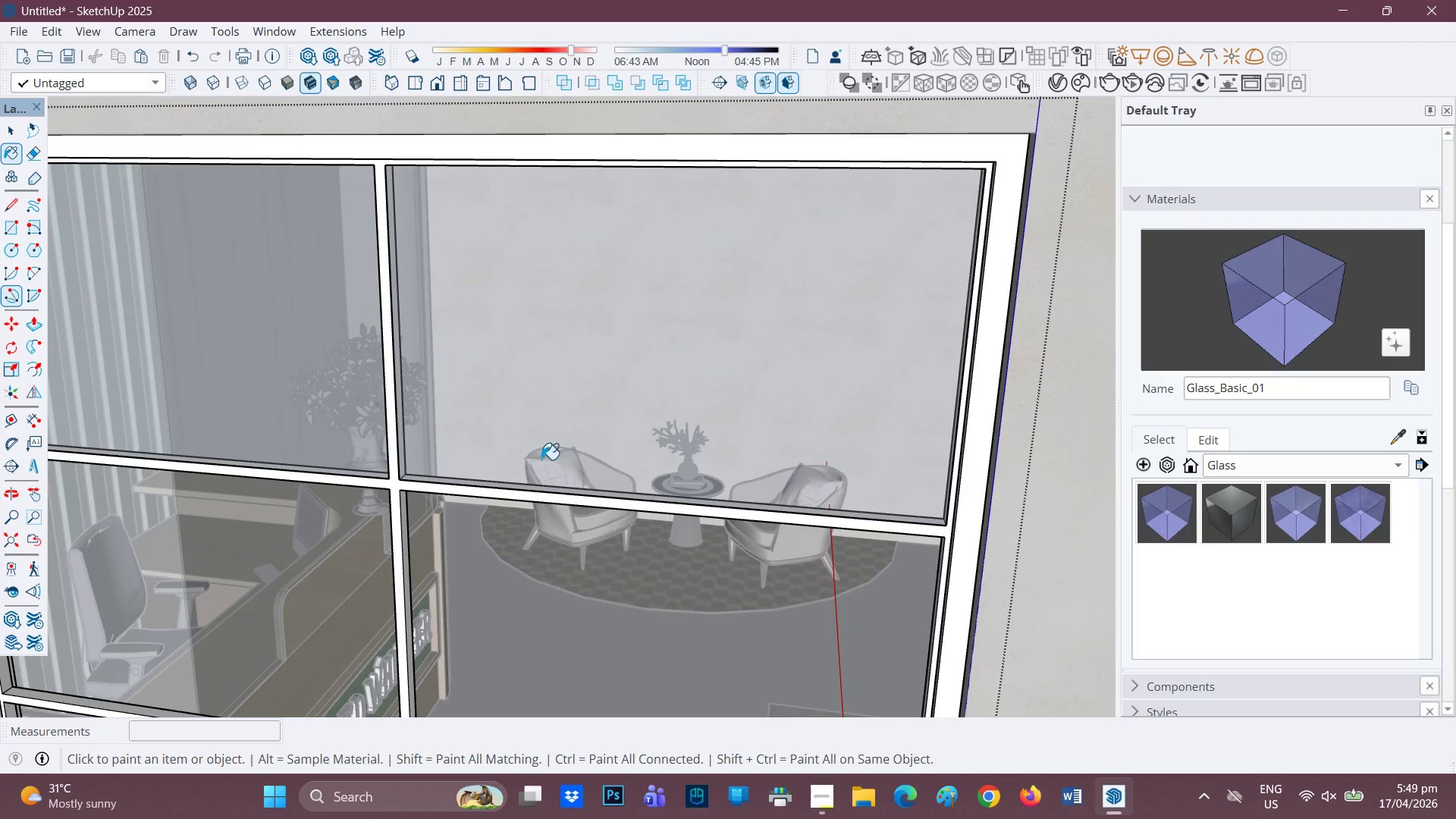 
type(HR)
 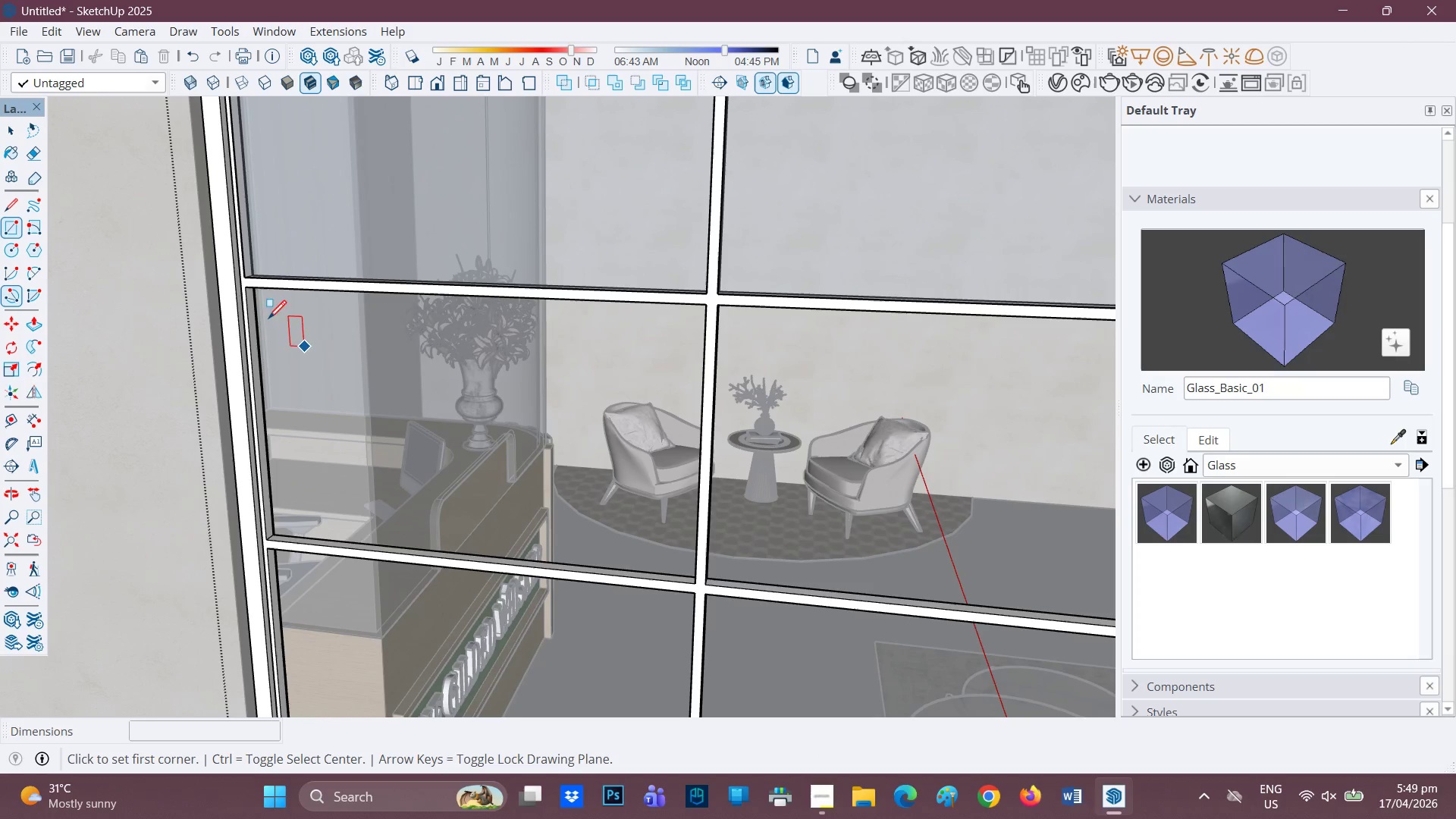 
left_click_drag(start_coordinate=[548, 447], to_coordinate=[883, 252])
 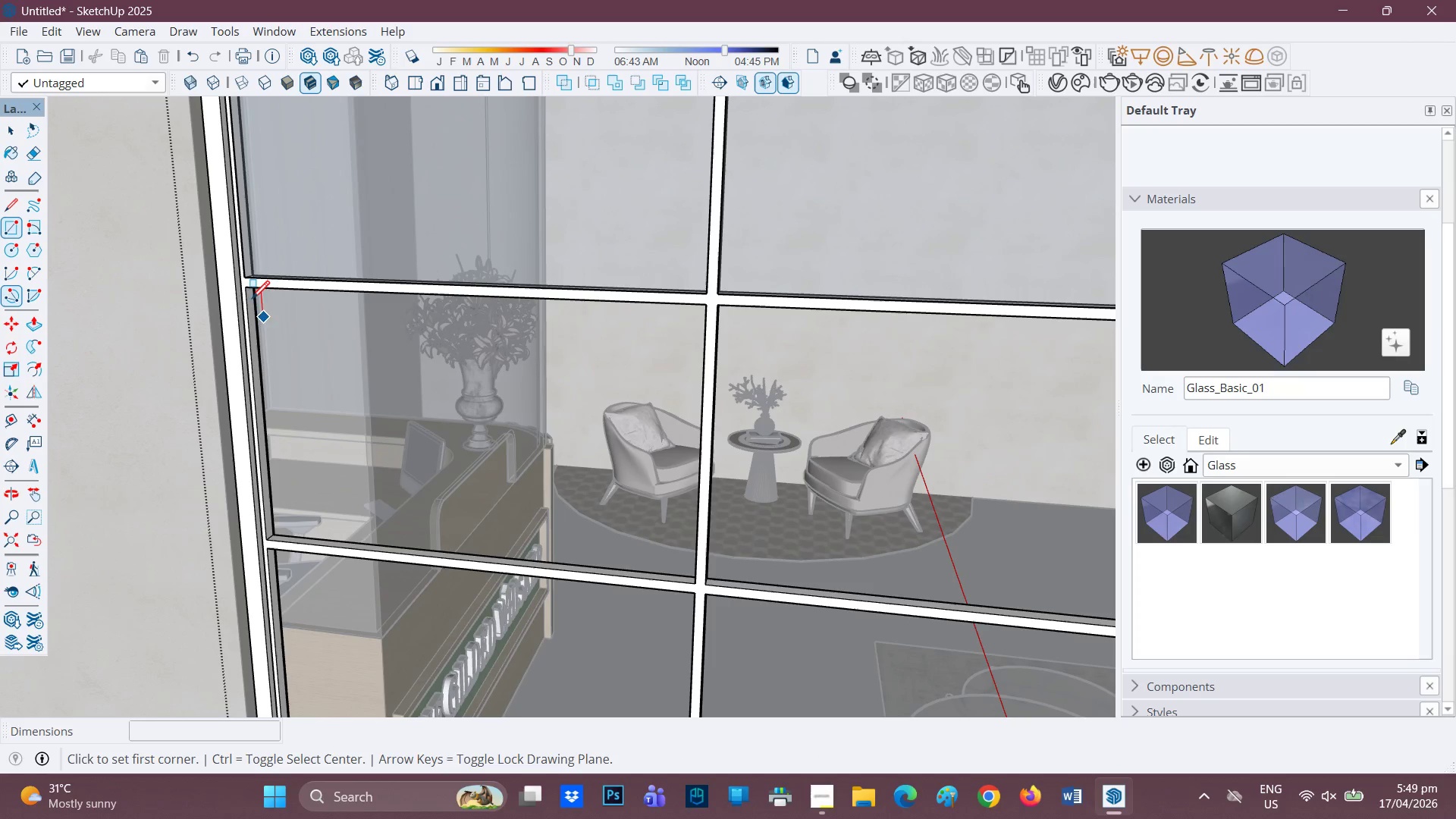 
left_click_drag(start_coordinate=[246, 290], to_coordinate=[249, 297])
 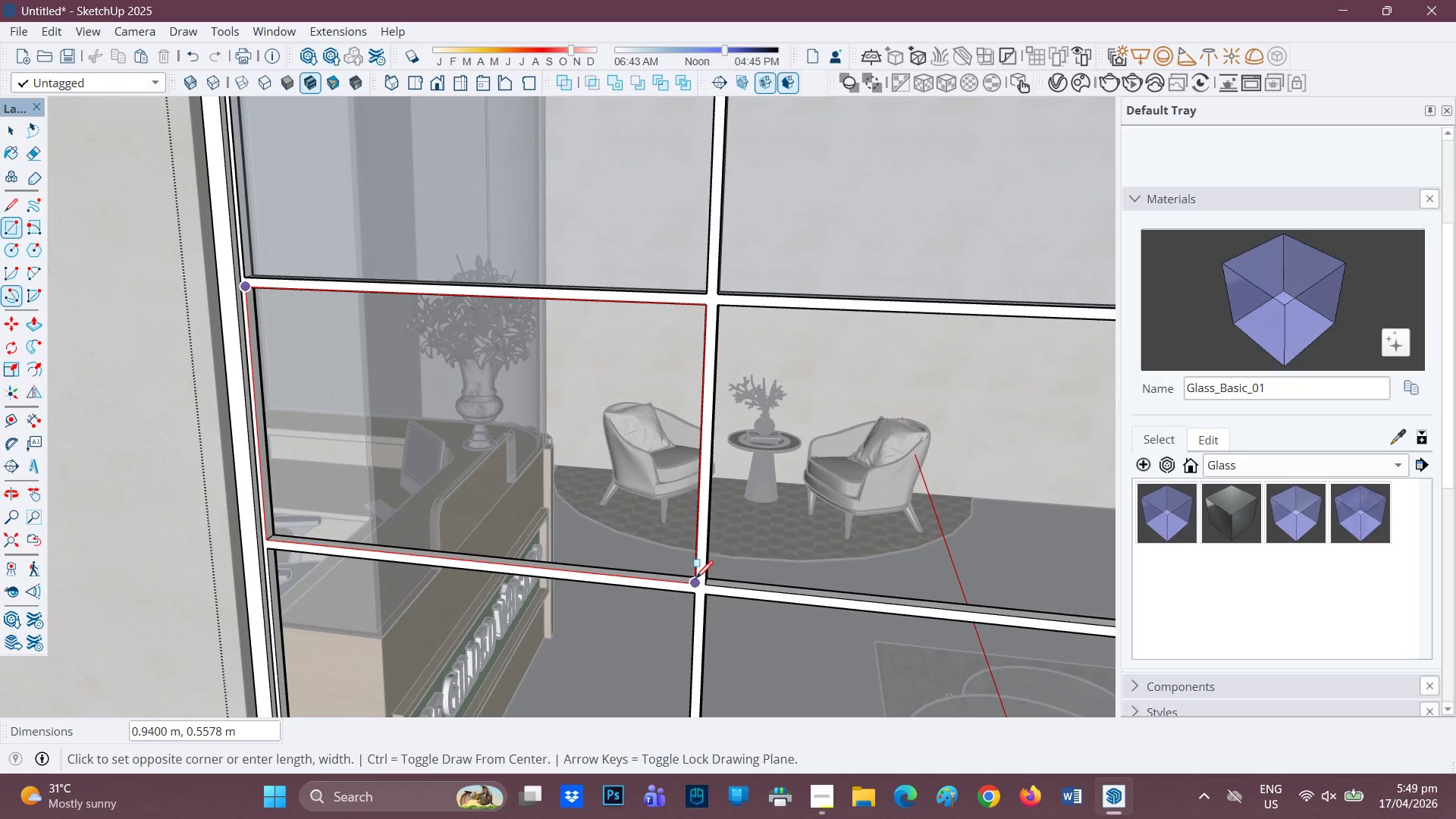 
scroll: coordinate [742, 435], scroll_direction: down, amount: 4.0
 